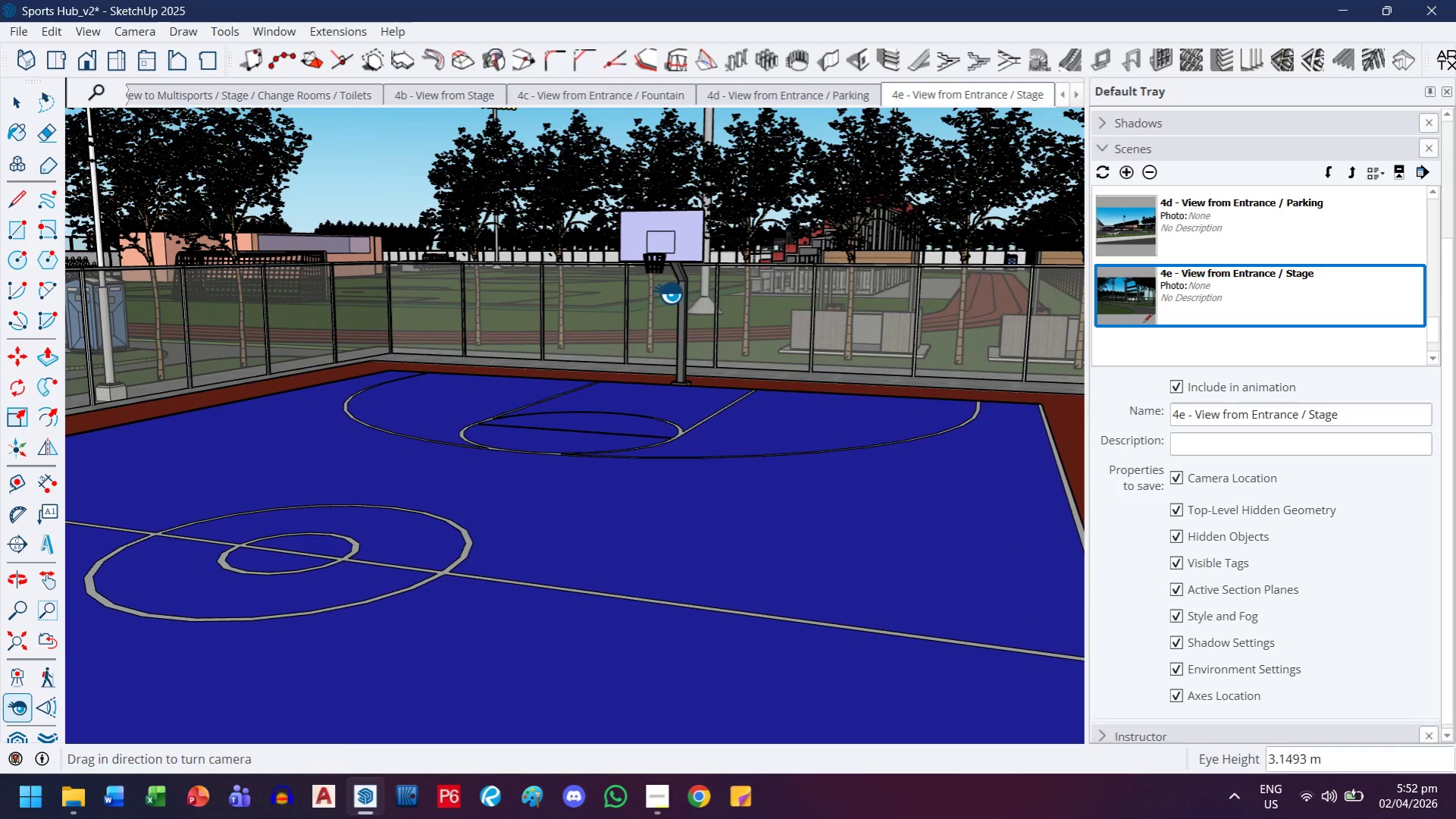 
scroll: coordinate [649, 303], scroll_direction: down, amount: 2.0
 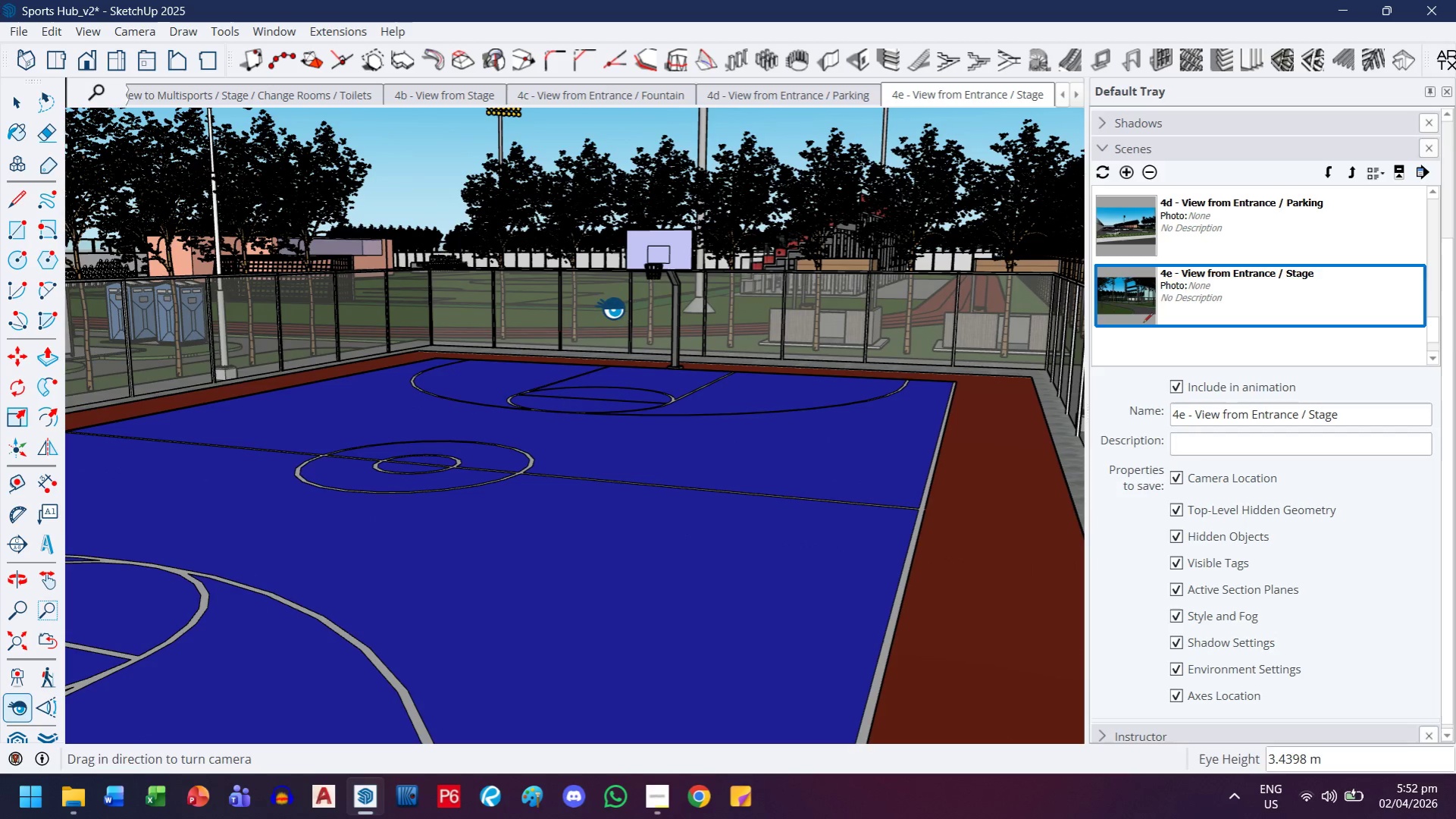 
left_click_drag(start_coordinate=[524, 331], to_coordinate=[527, 303])
 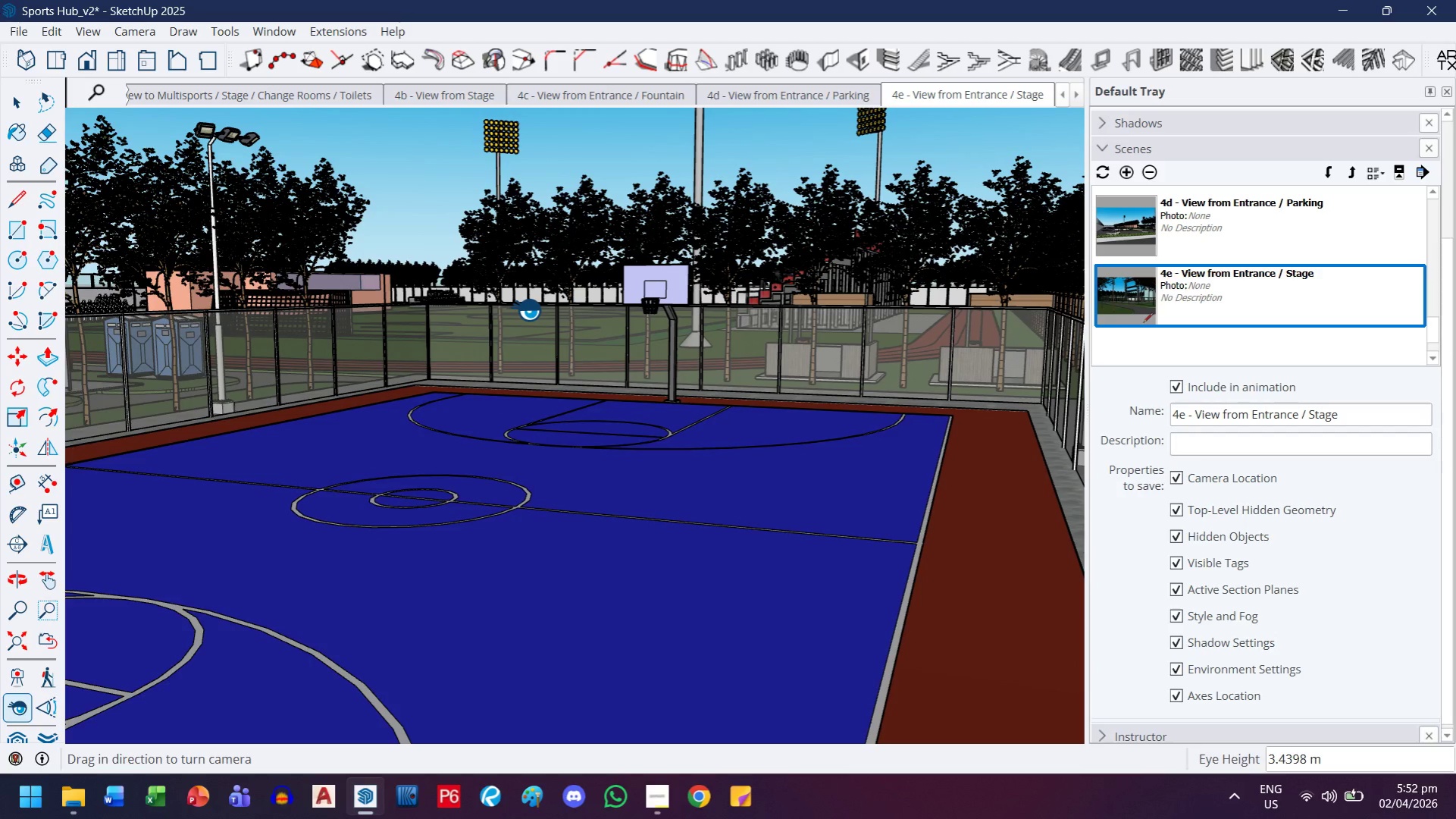 
left_click_drag(start_coordinate=[526, 309], to_coordinate=[526, 300])
 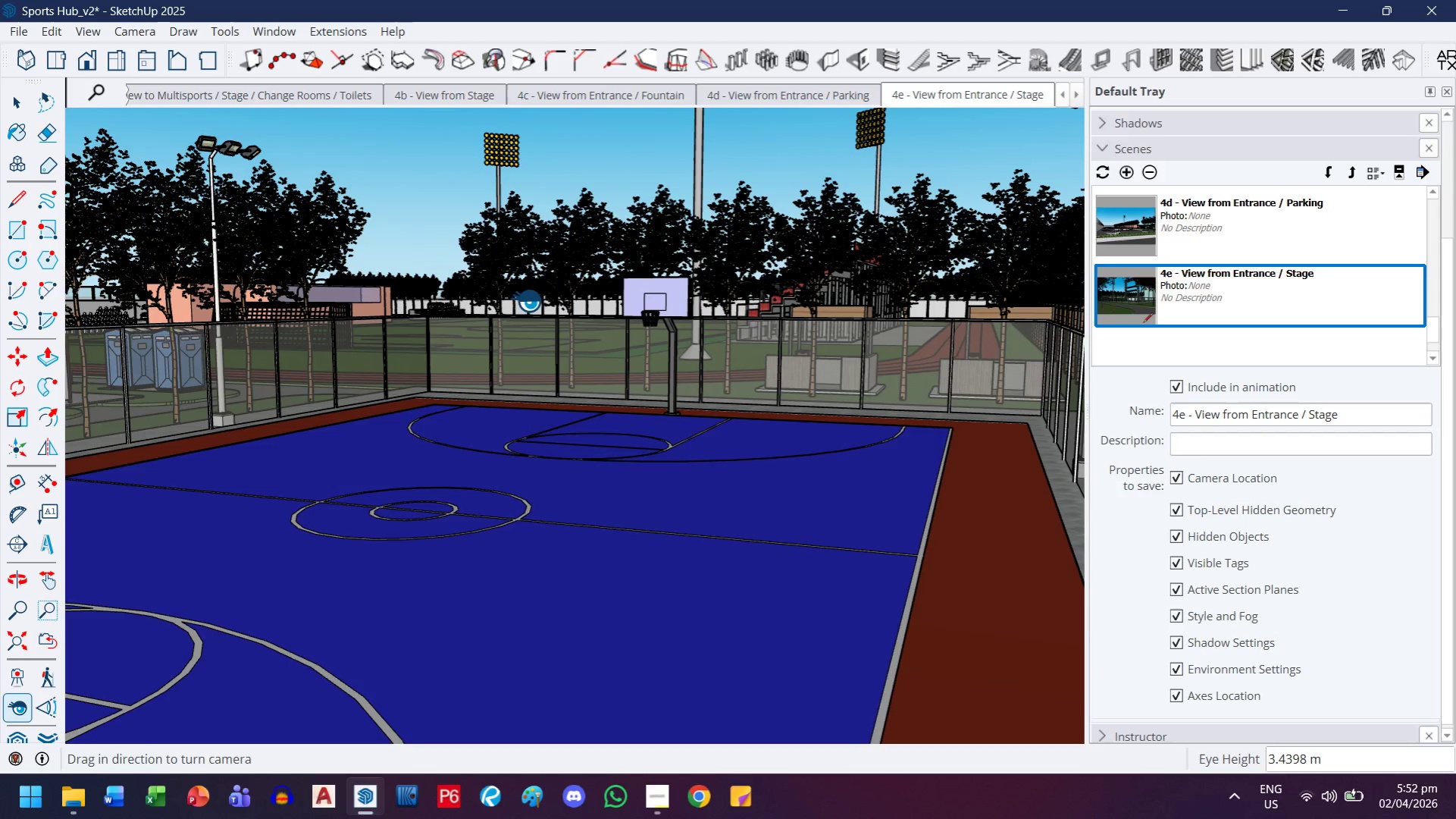 
left_click_drag(start_coordinate=[525, 300], to_coordinate=[442, 300])
 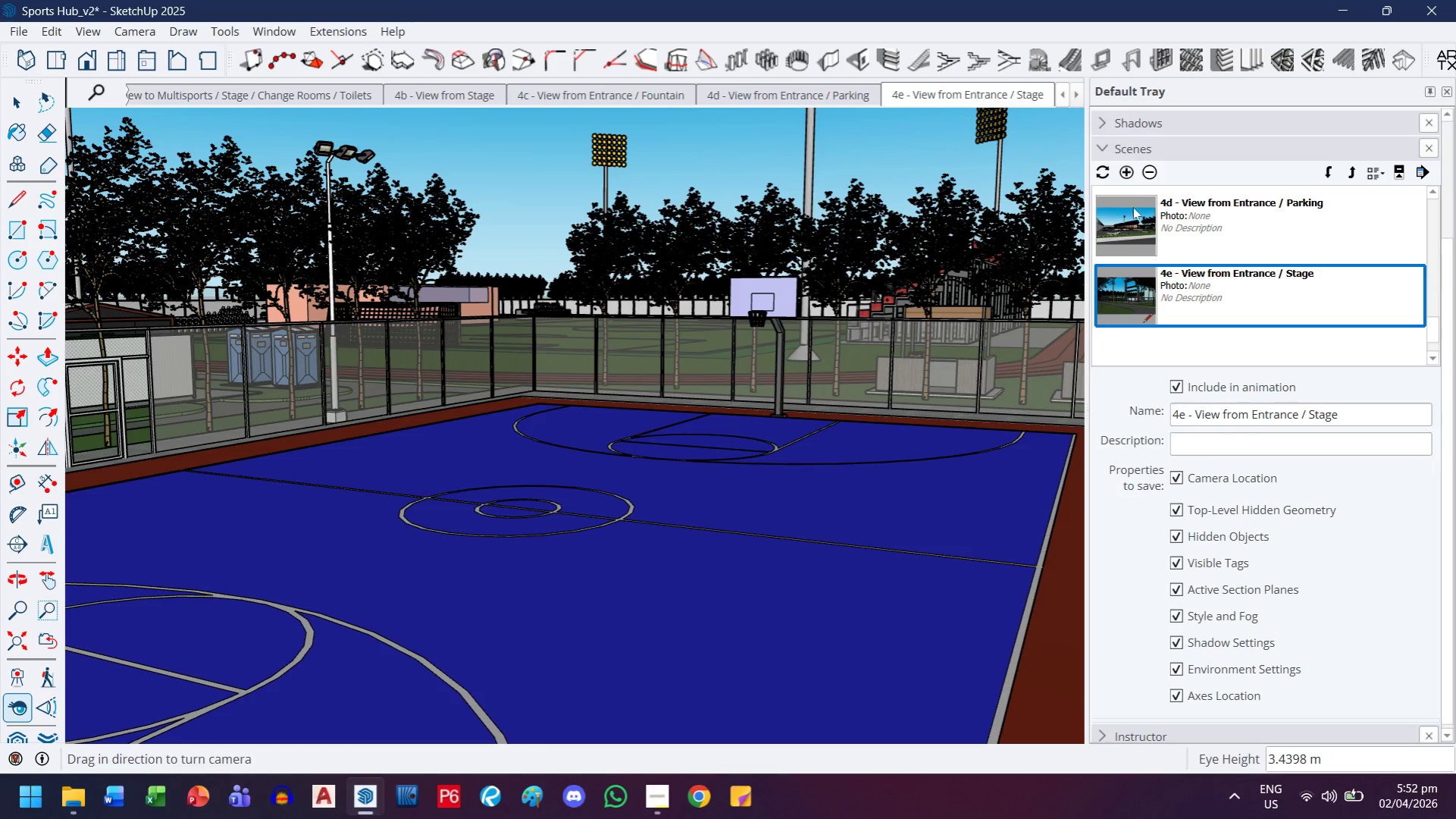 
left_click([1120, 168])
 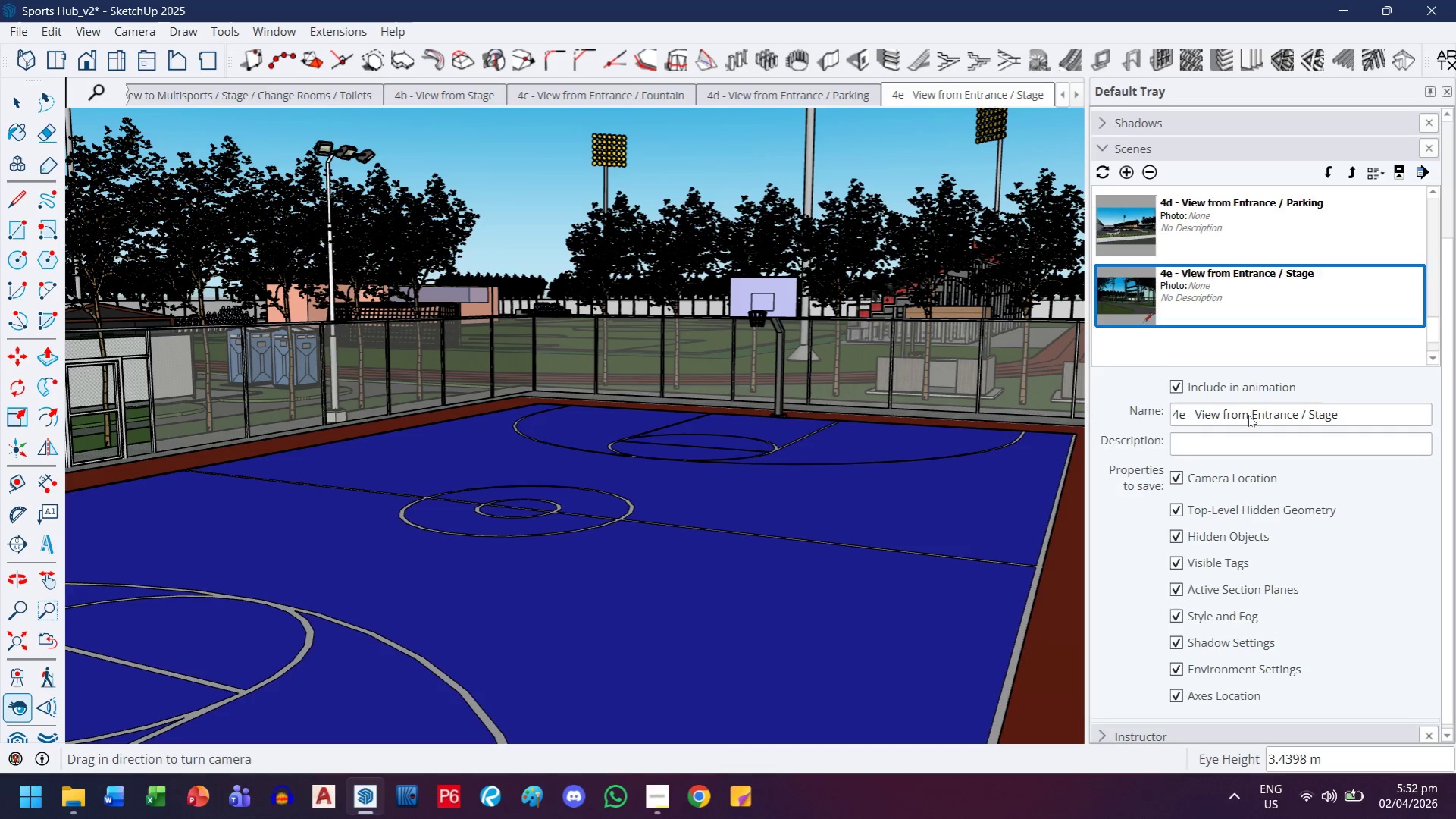 
left_click([1278, 411])
 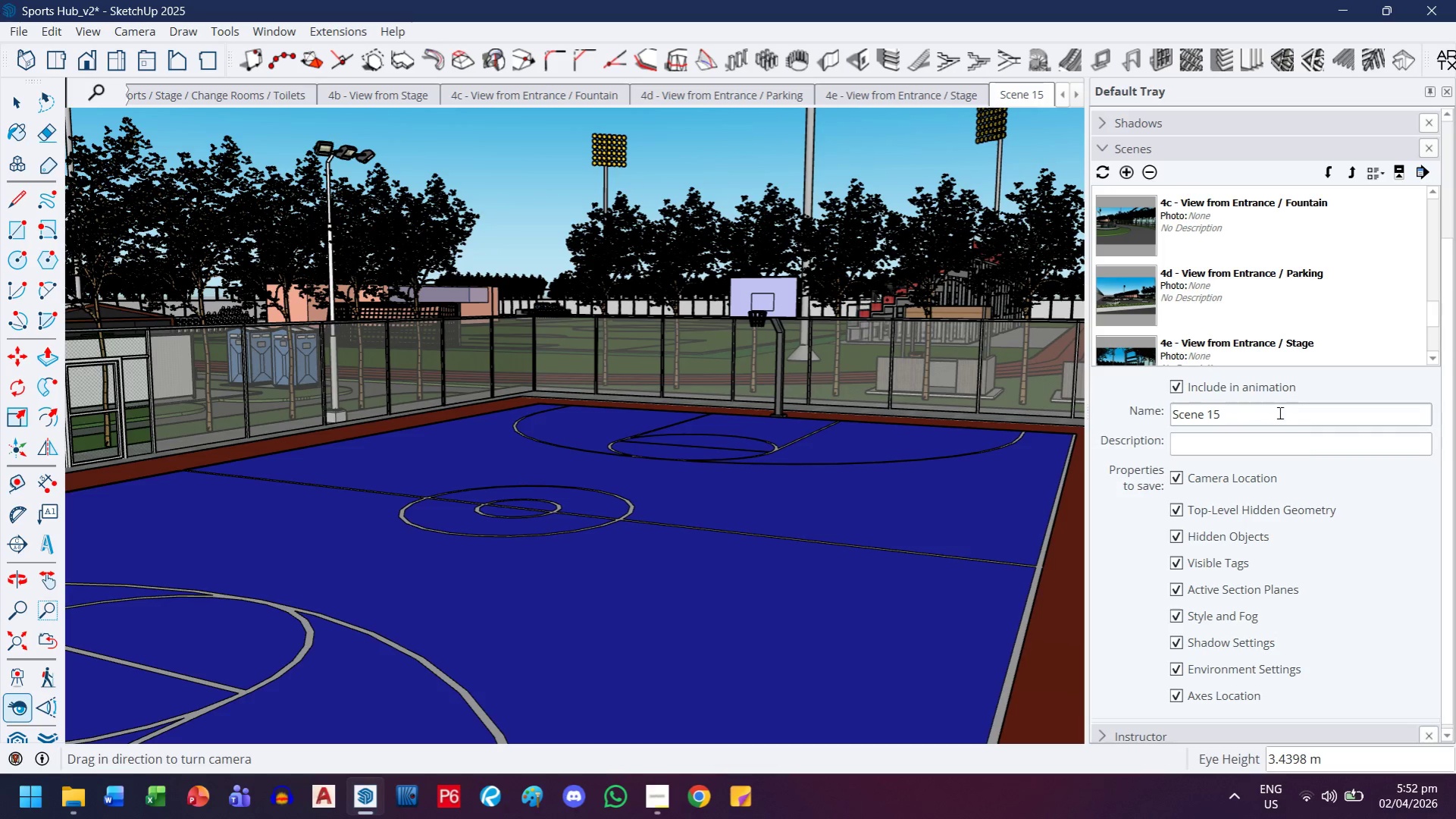 
key(Control+ControlLeft)
 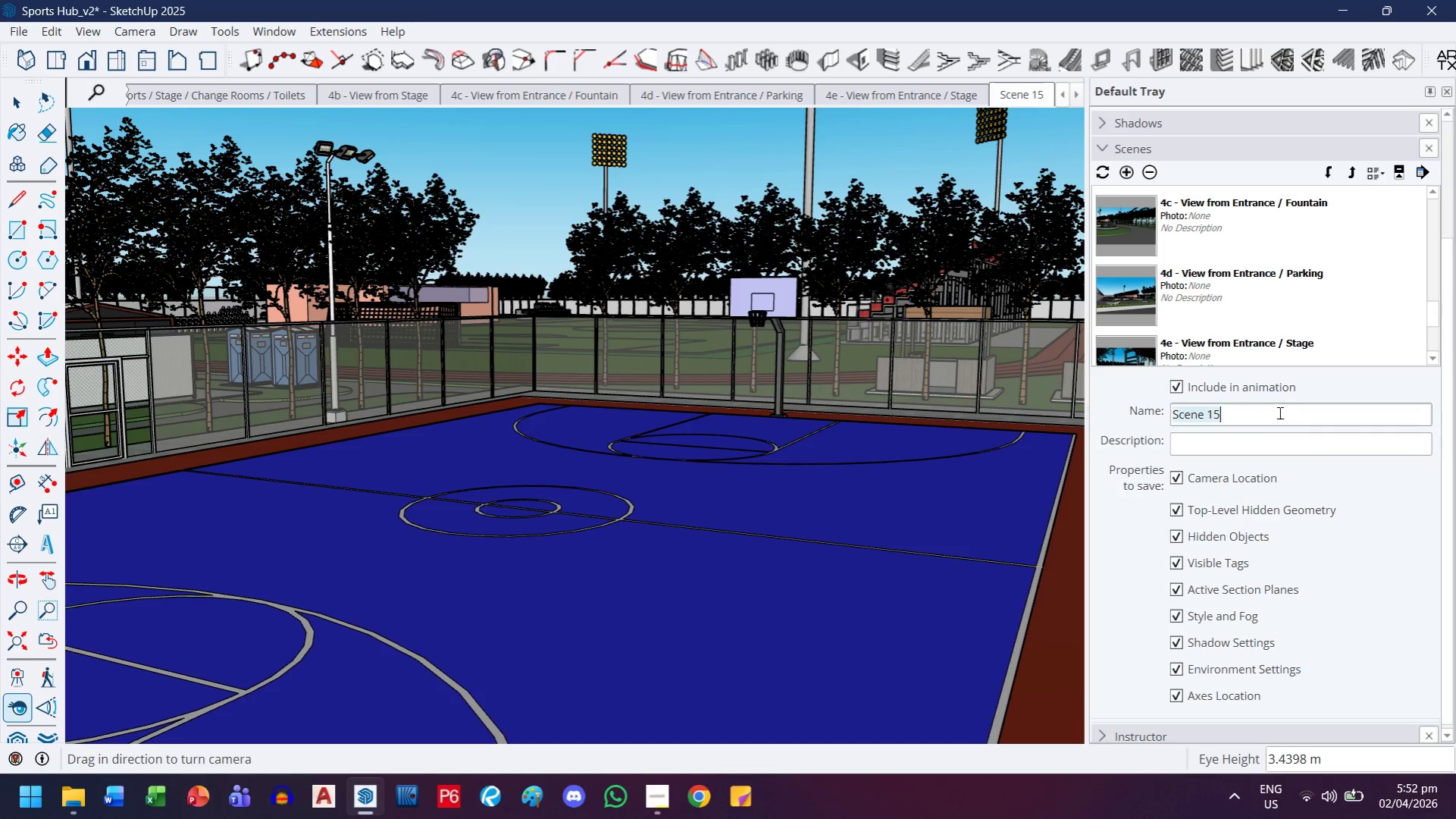 
key(Control+A)
 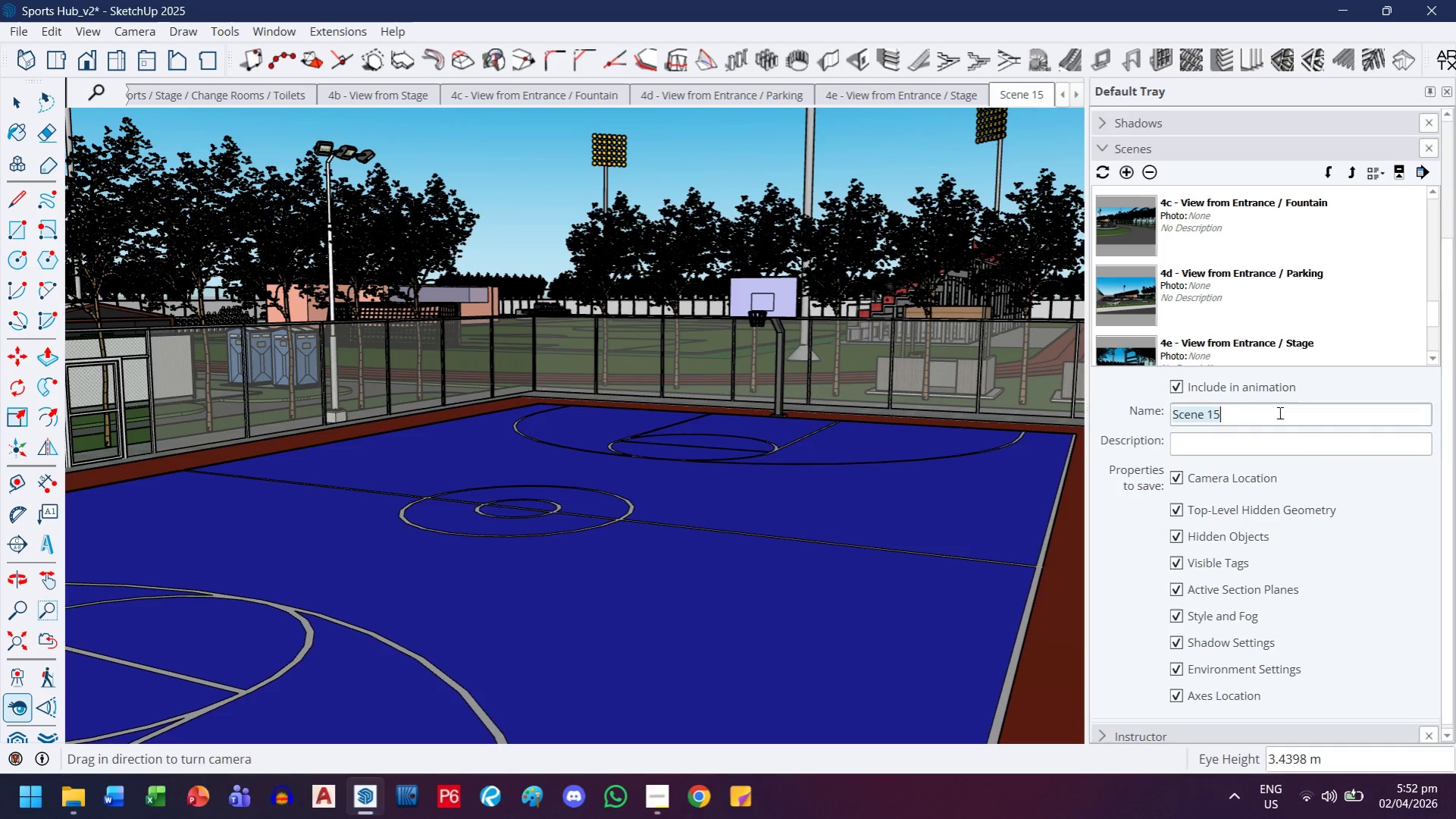 
type(4f - View from Basketball Court)
 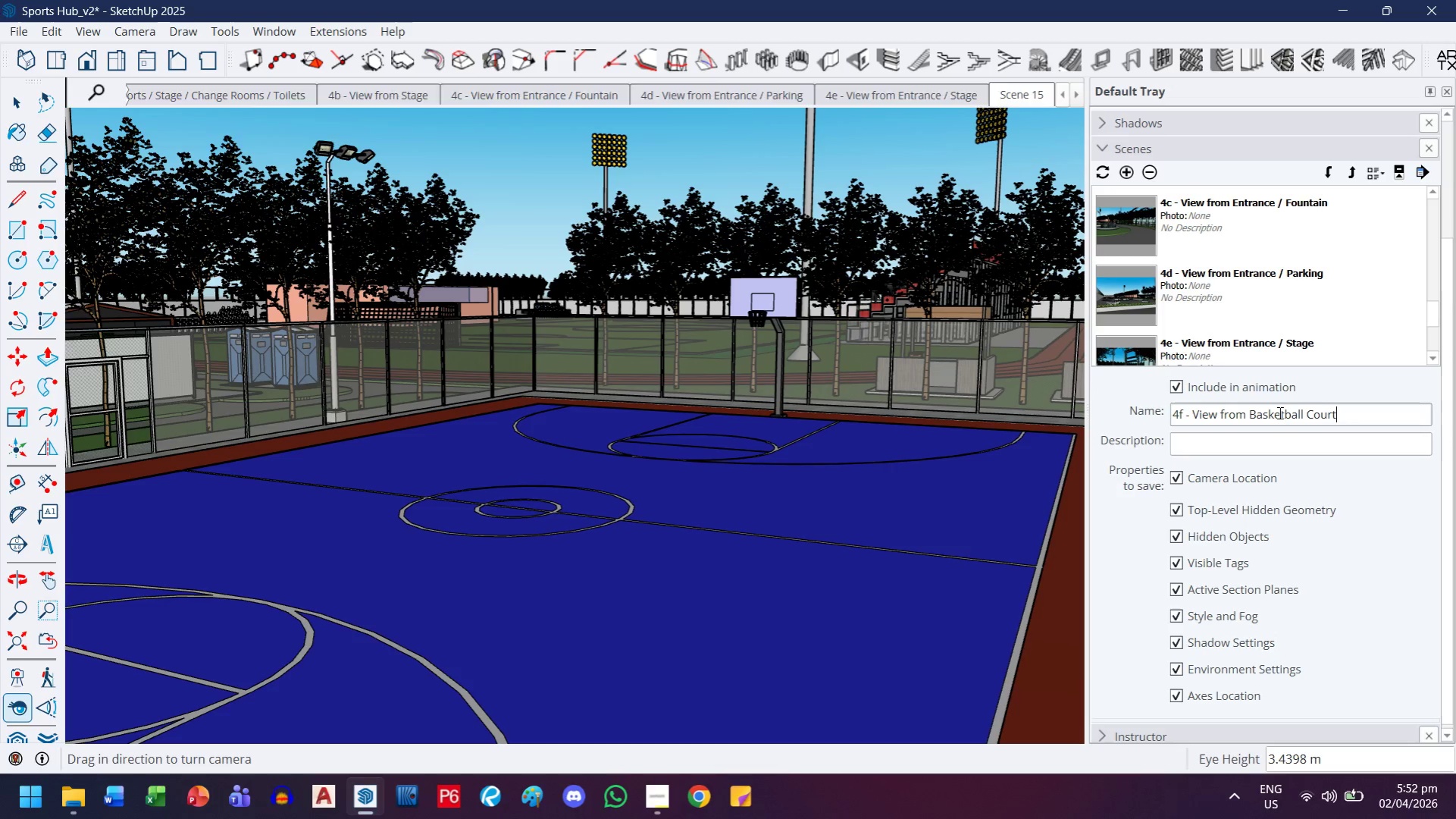 
key(Enter)
 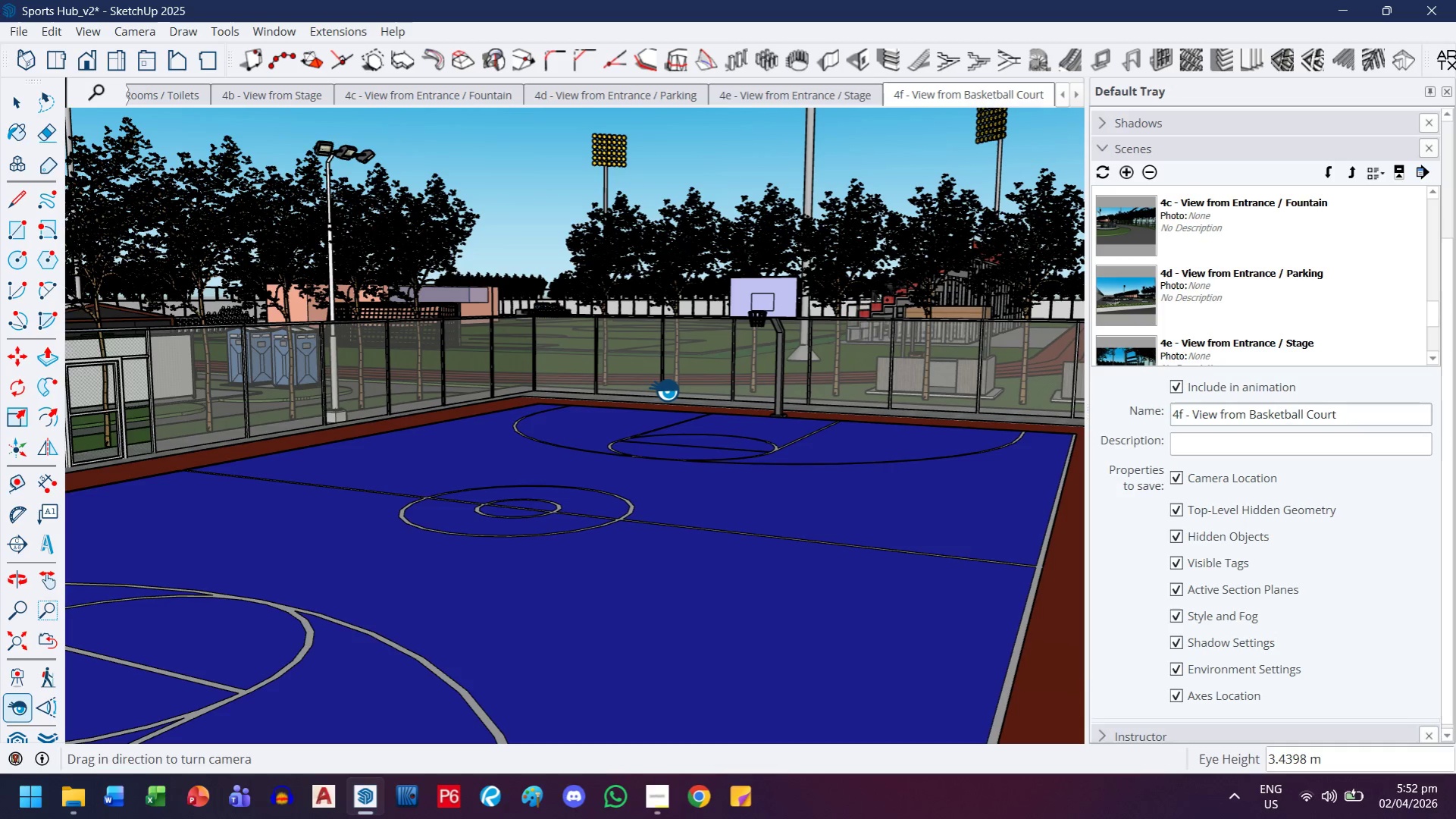 
key(H)
 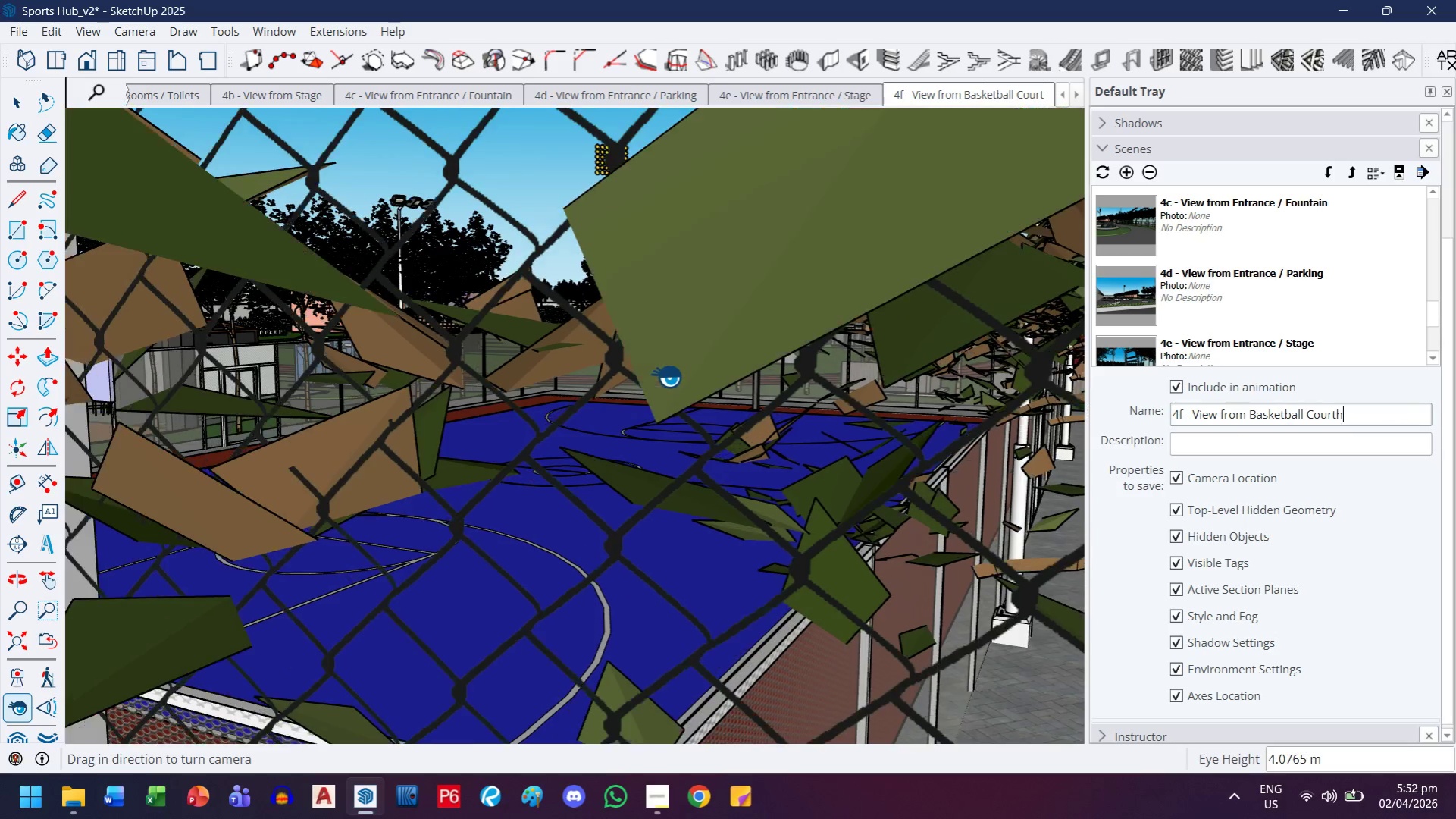 
left_click_drag(start_coordinate=[666, 376], to_coordinate=[706, 440])
 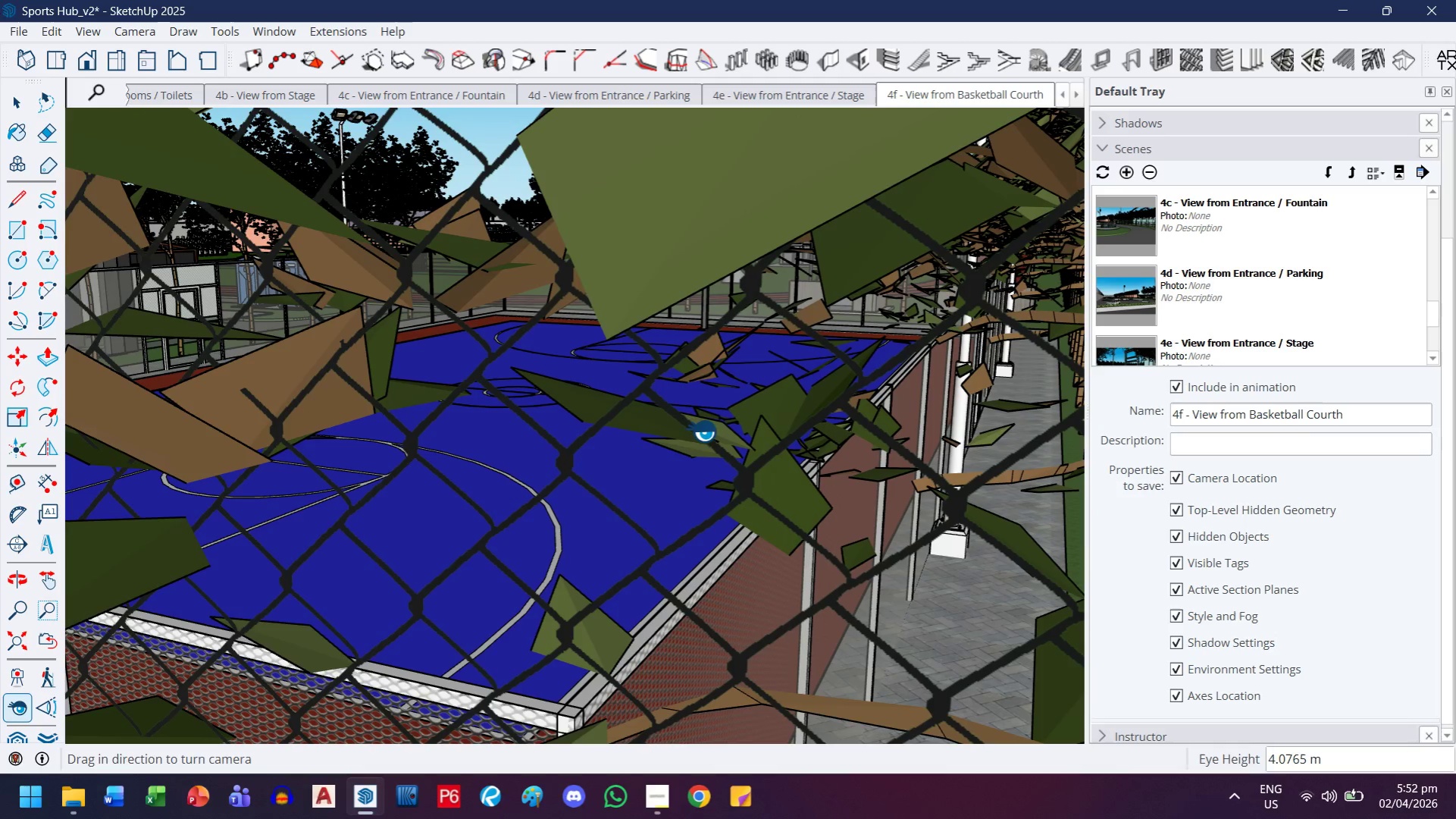 
scroll: coordinate [664, 387], scroll_direction: down, amount: 4.0
 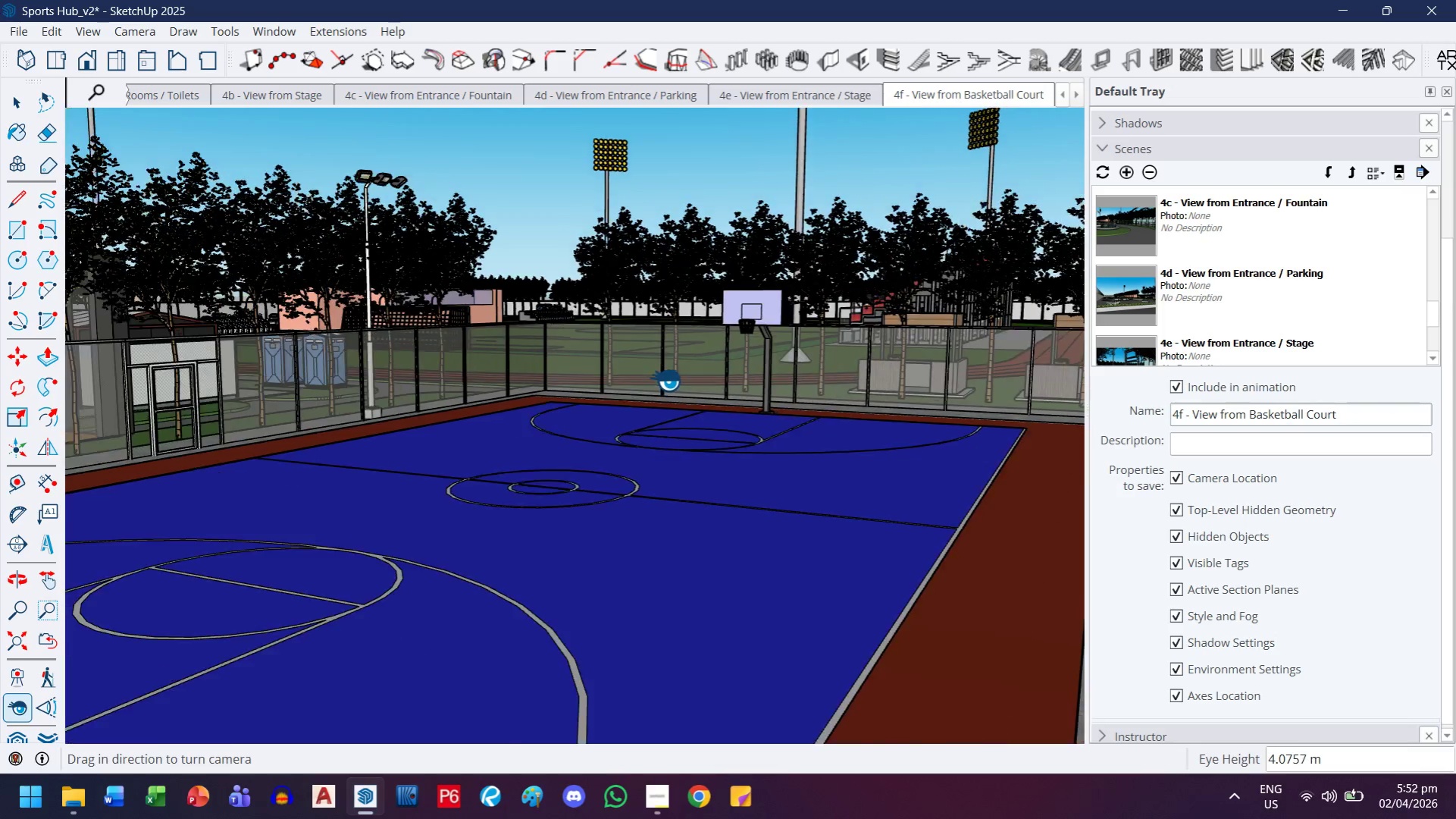 
key(Escape)
 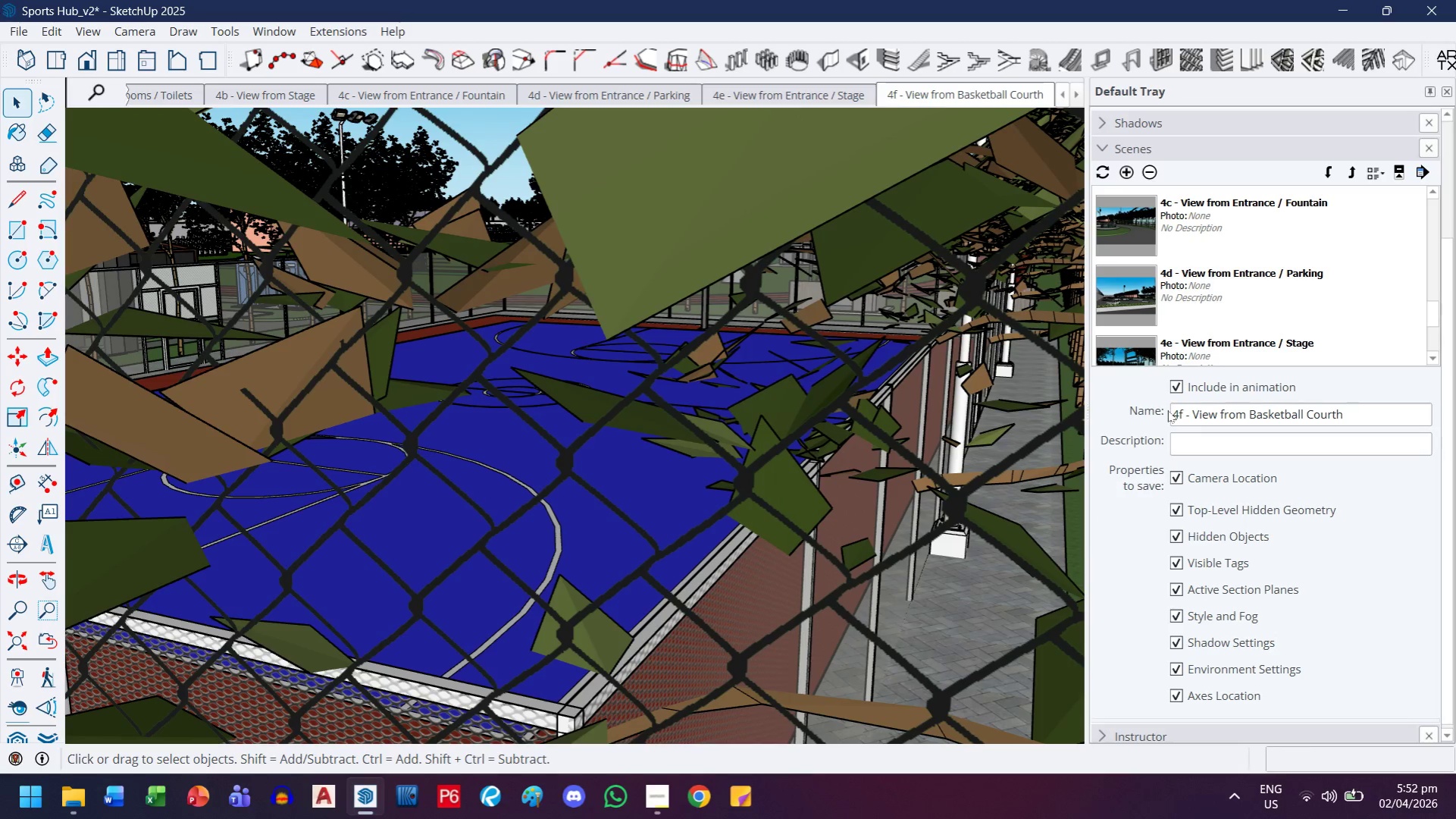 
left_click([1375, 414])
 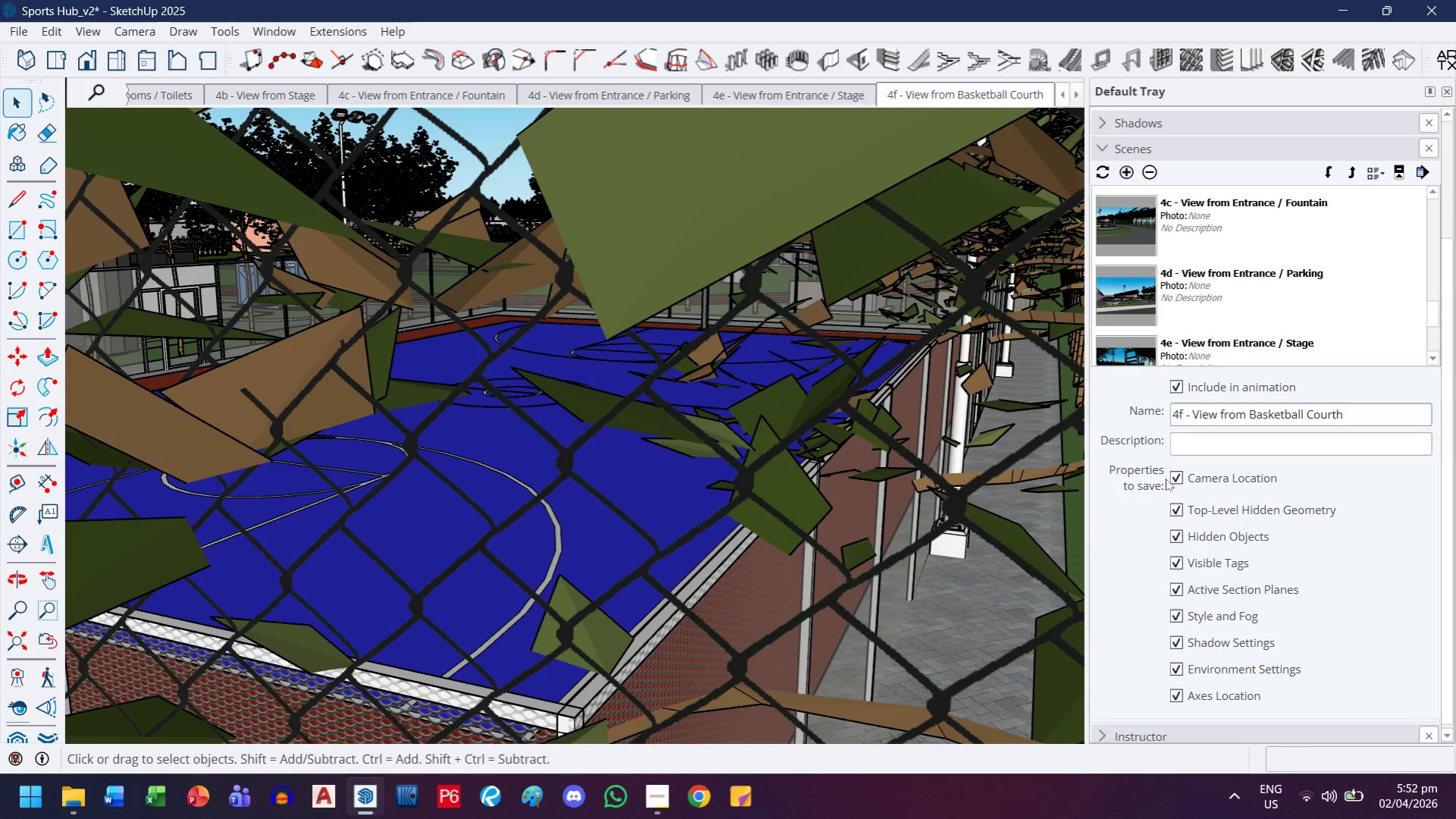 
key(Backspace)
 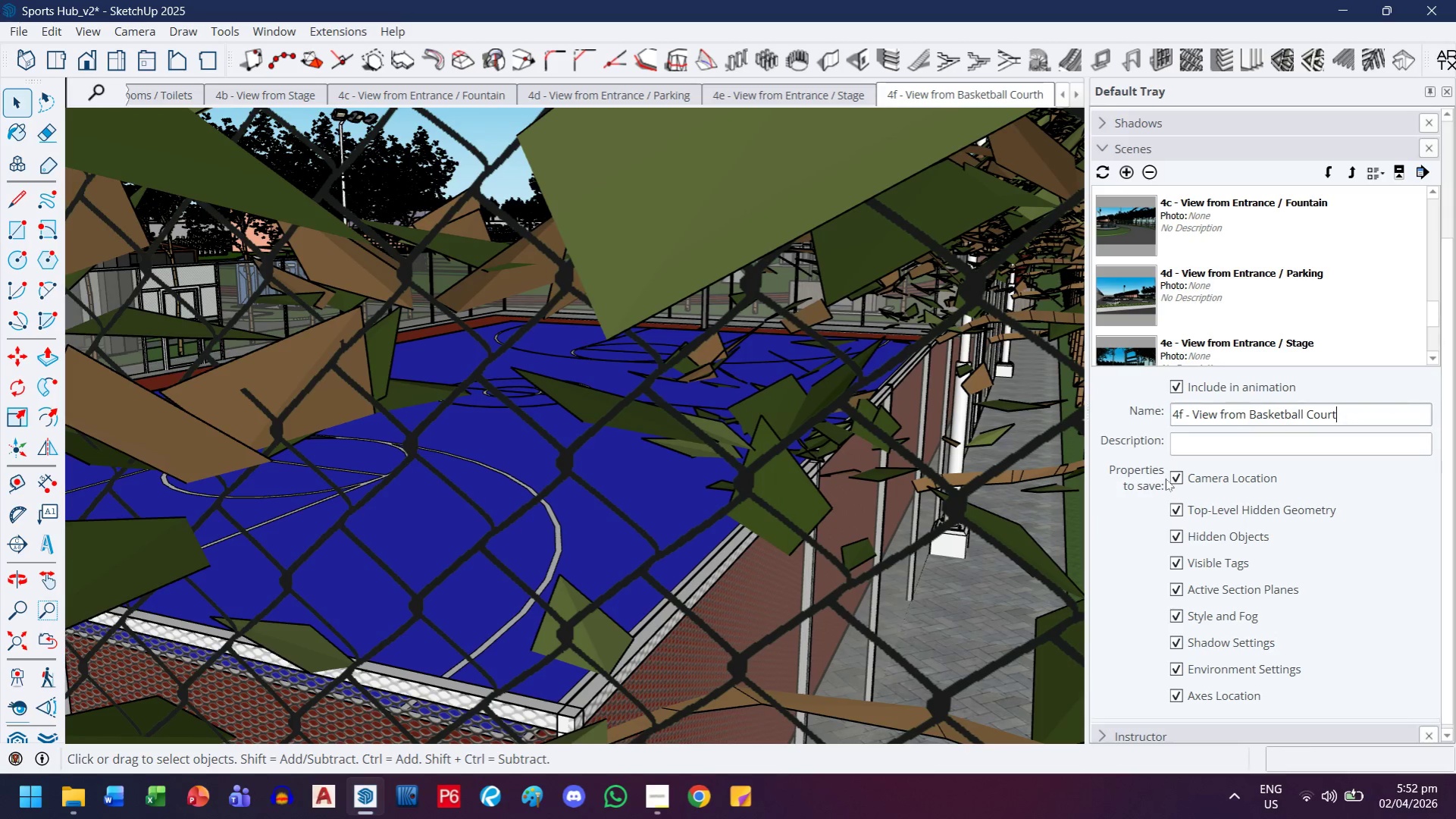 
key(Enter)
 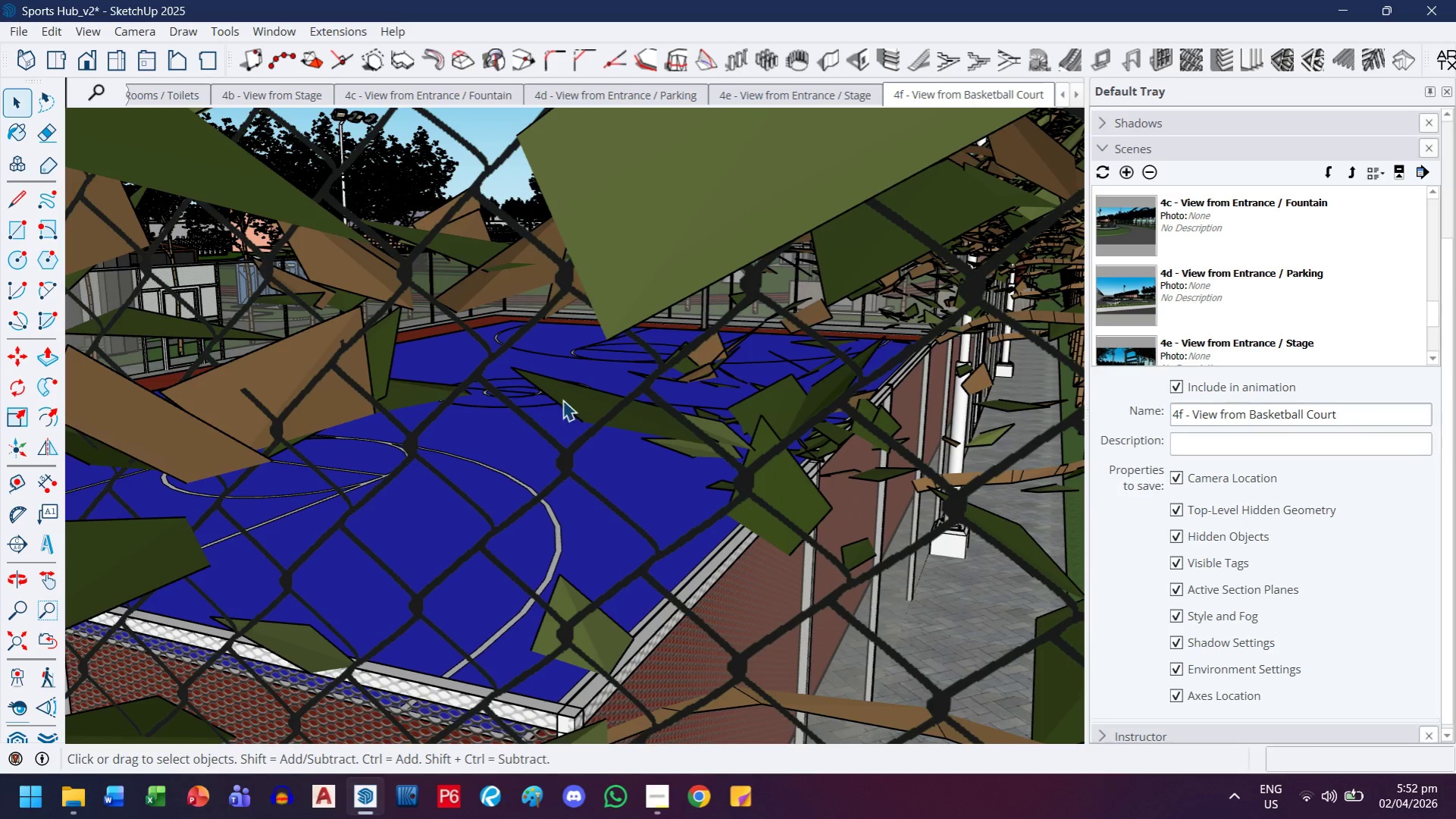 
key(H)
 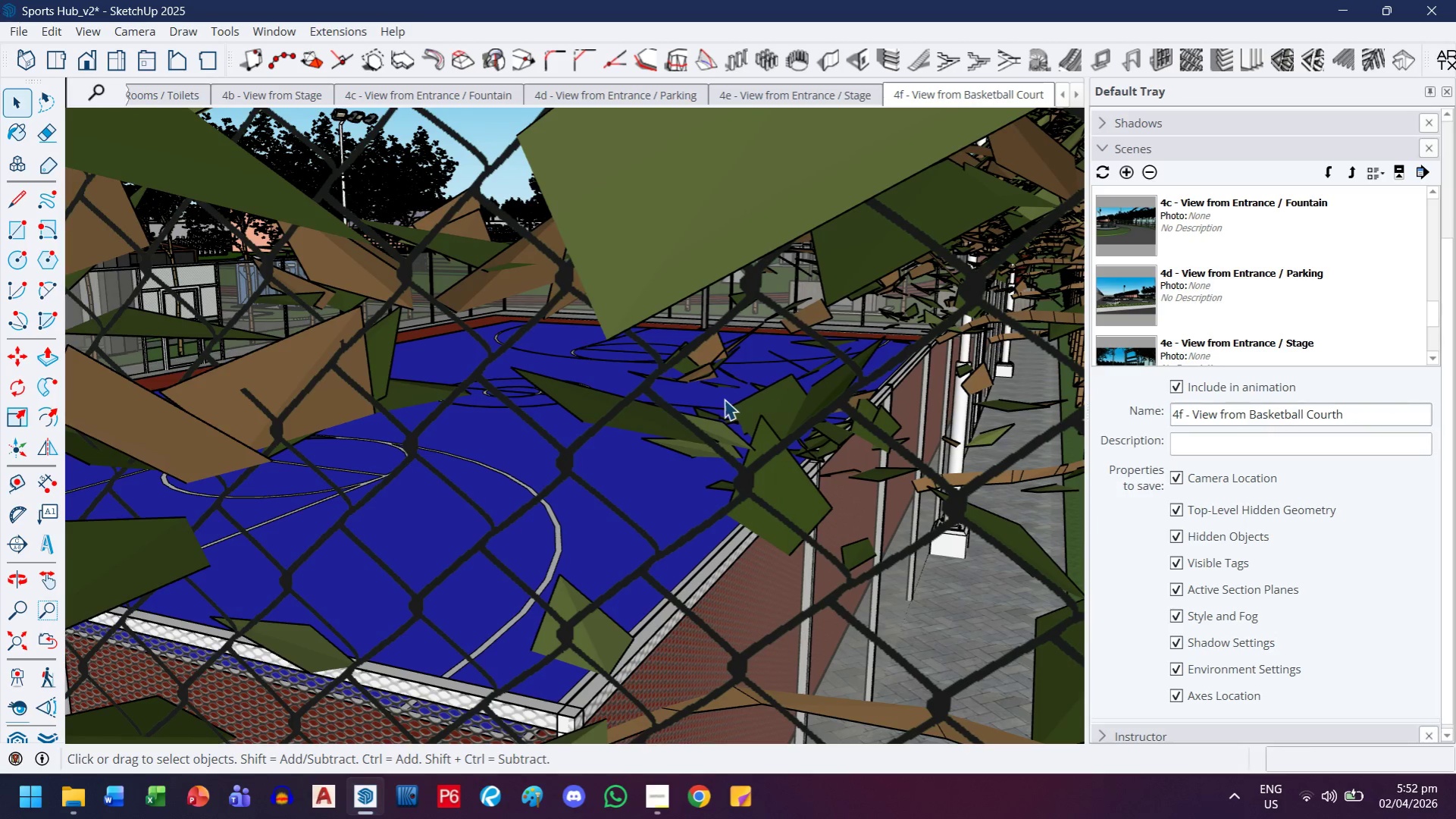 
key(Backspace)
 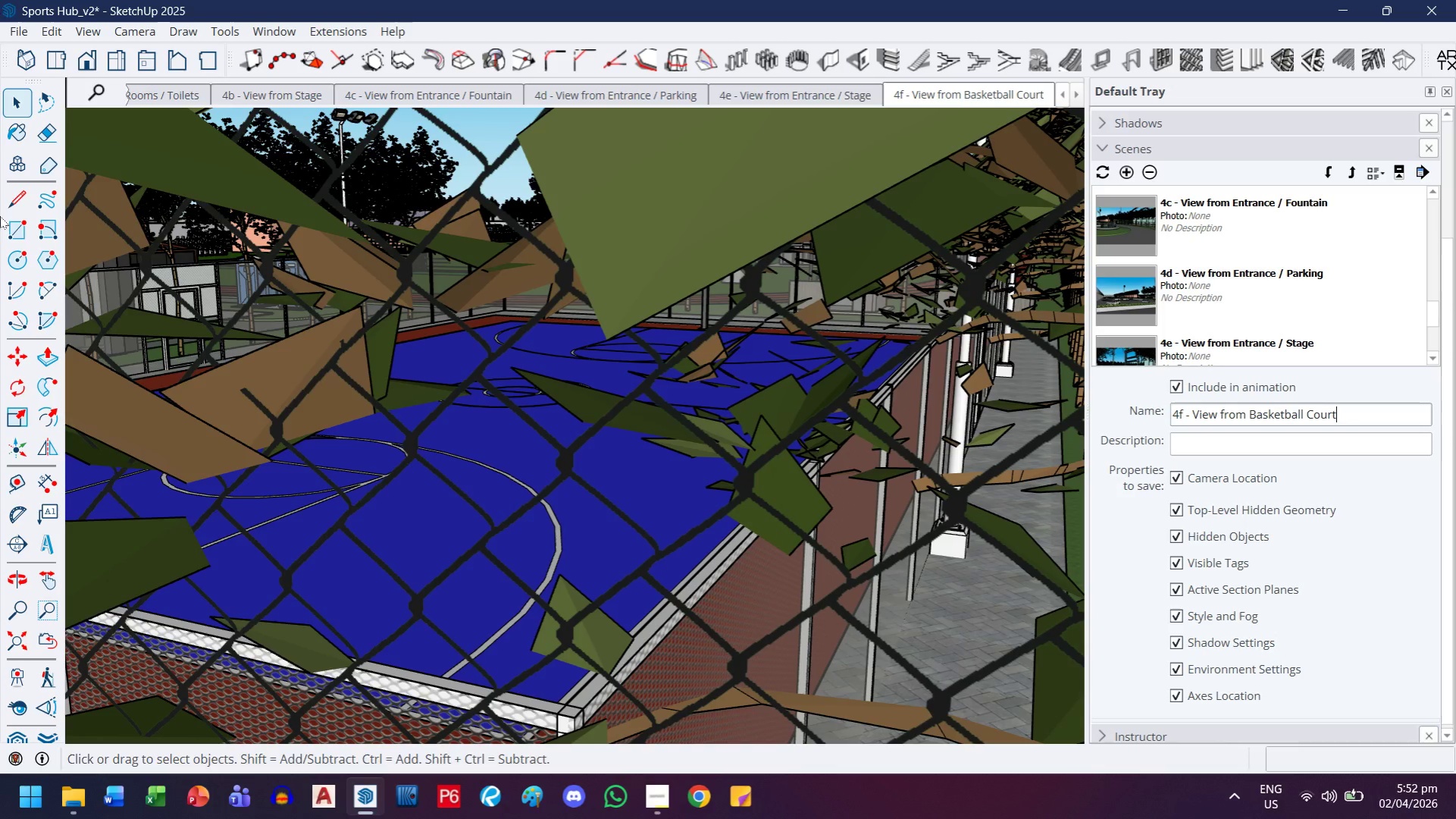 
left_click([13, 93])
 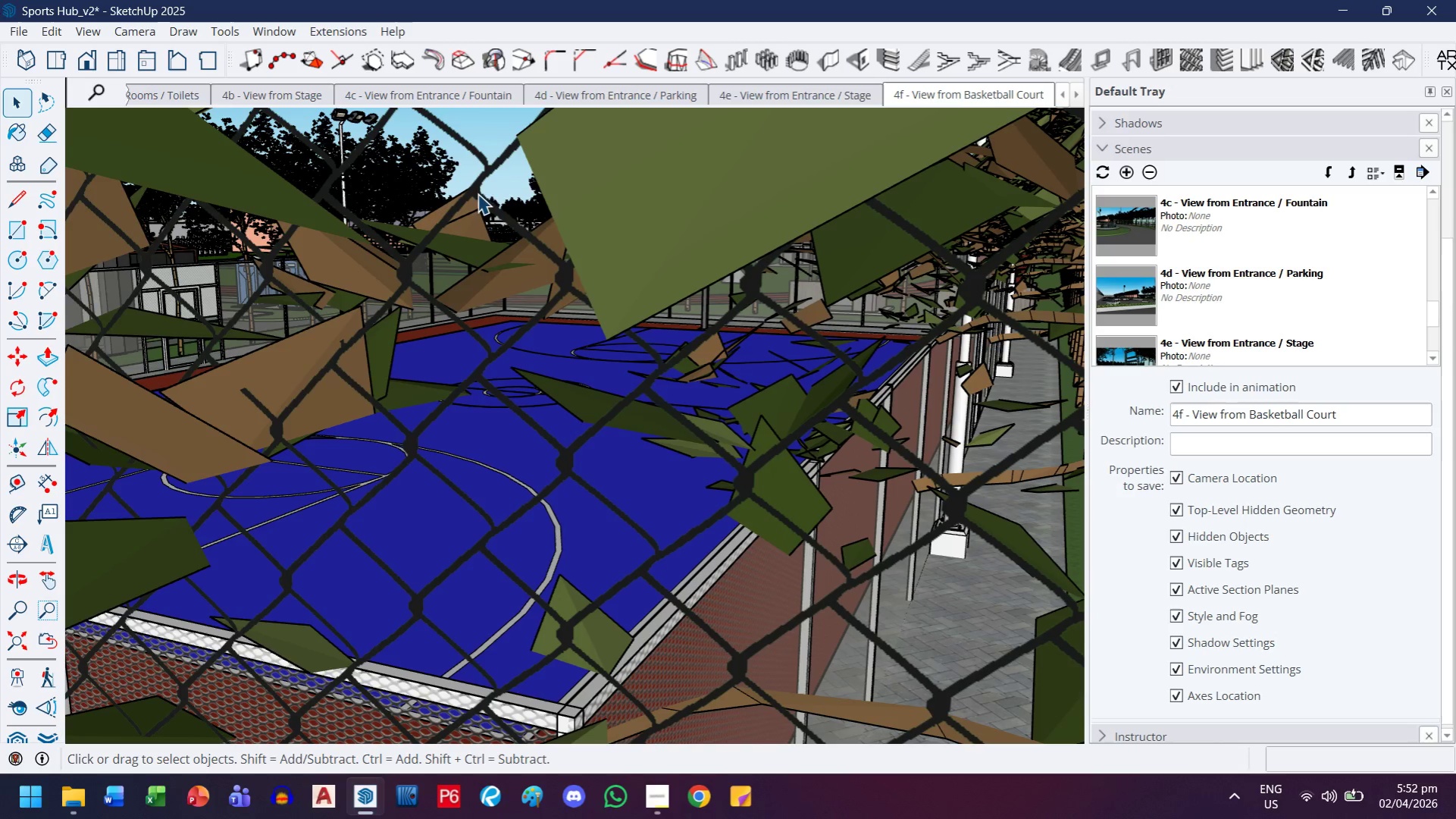 
left_click([459, 149])
 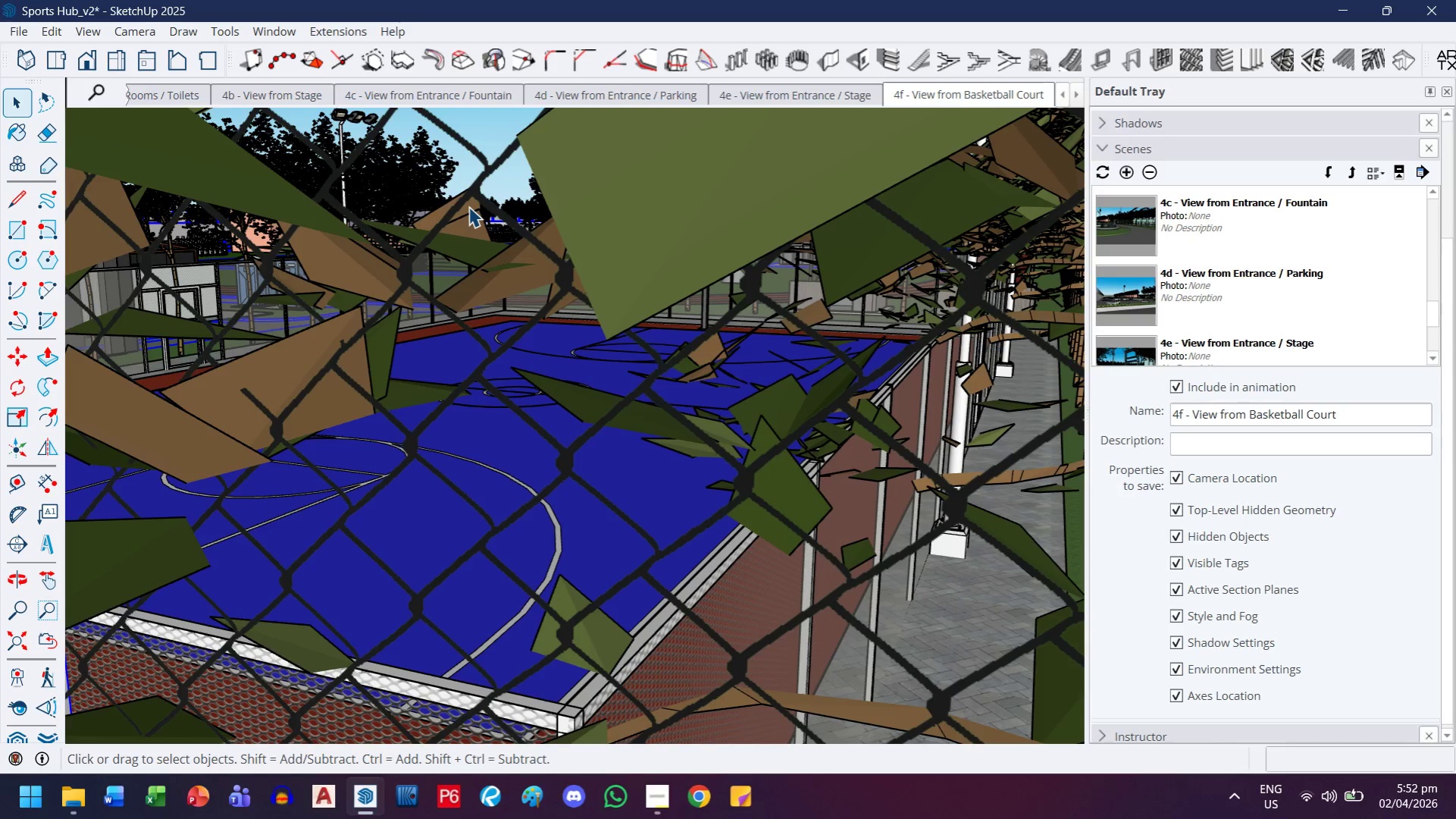 
key(H)
 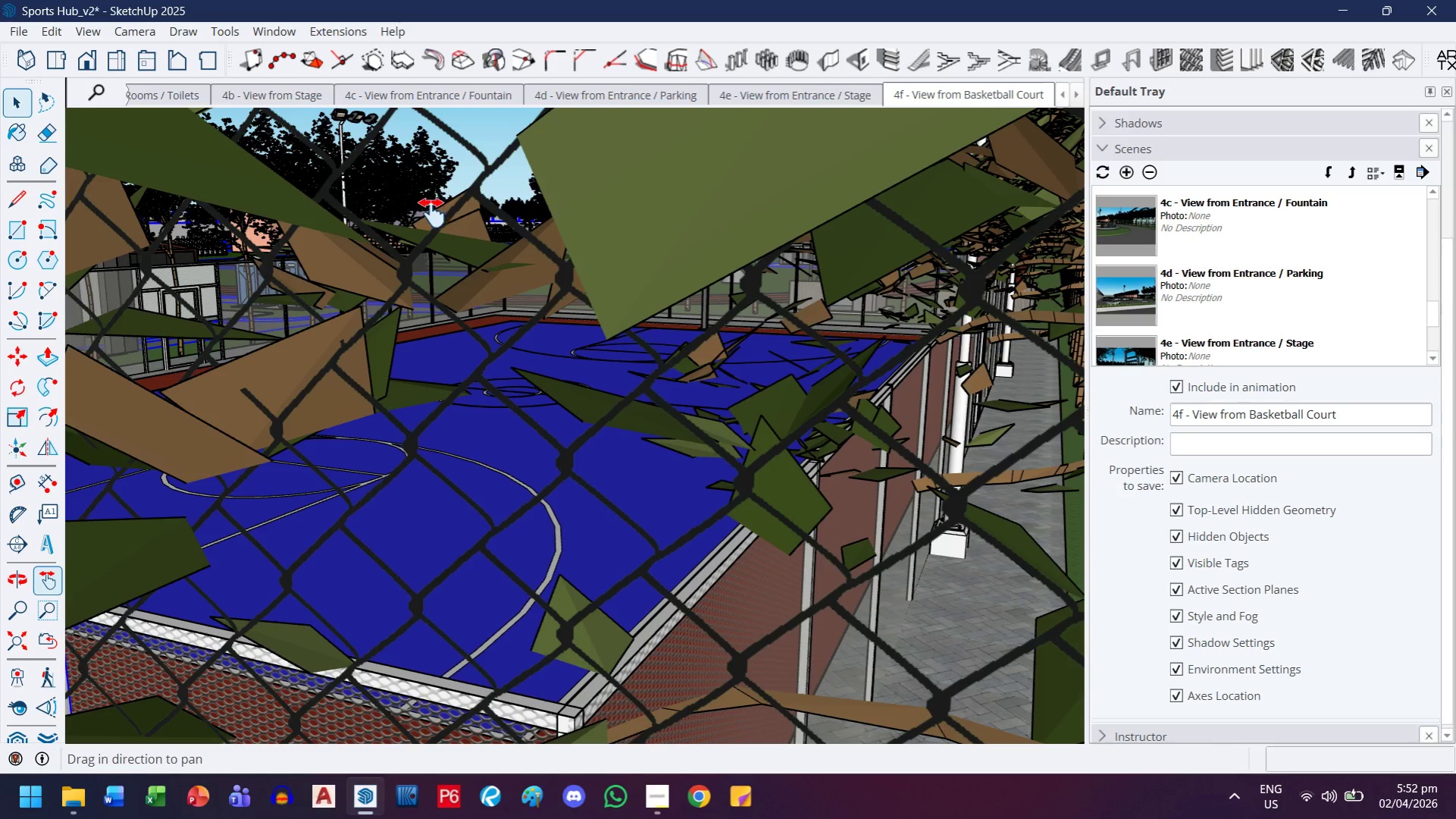 
left_click_drag(start_coordinate=[434, 212], to_coordinate=[676, 507])
 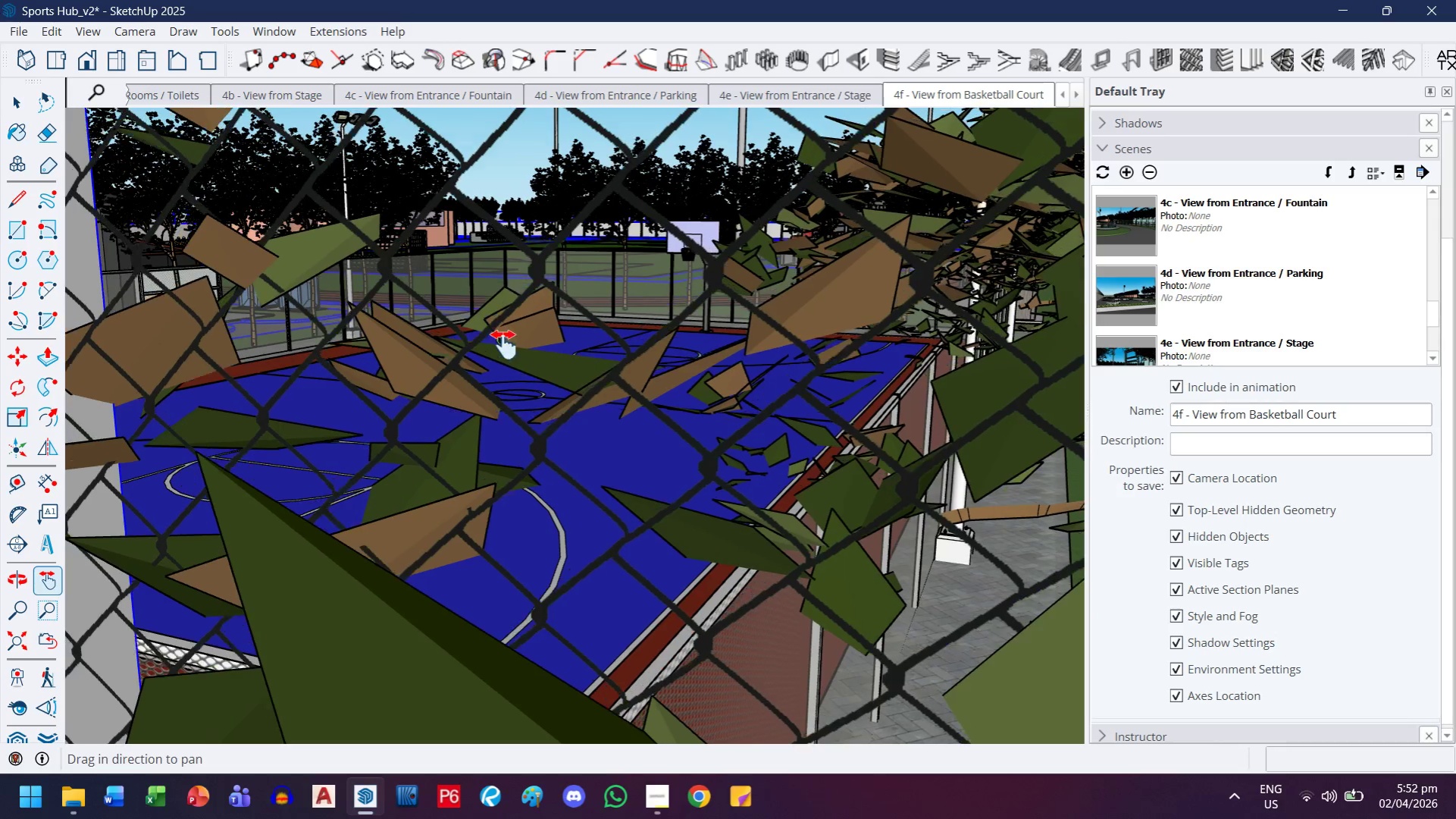 
left_click_drag(start_coordinate=[504, 345], to_coordinate=[564, 468])
 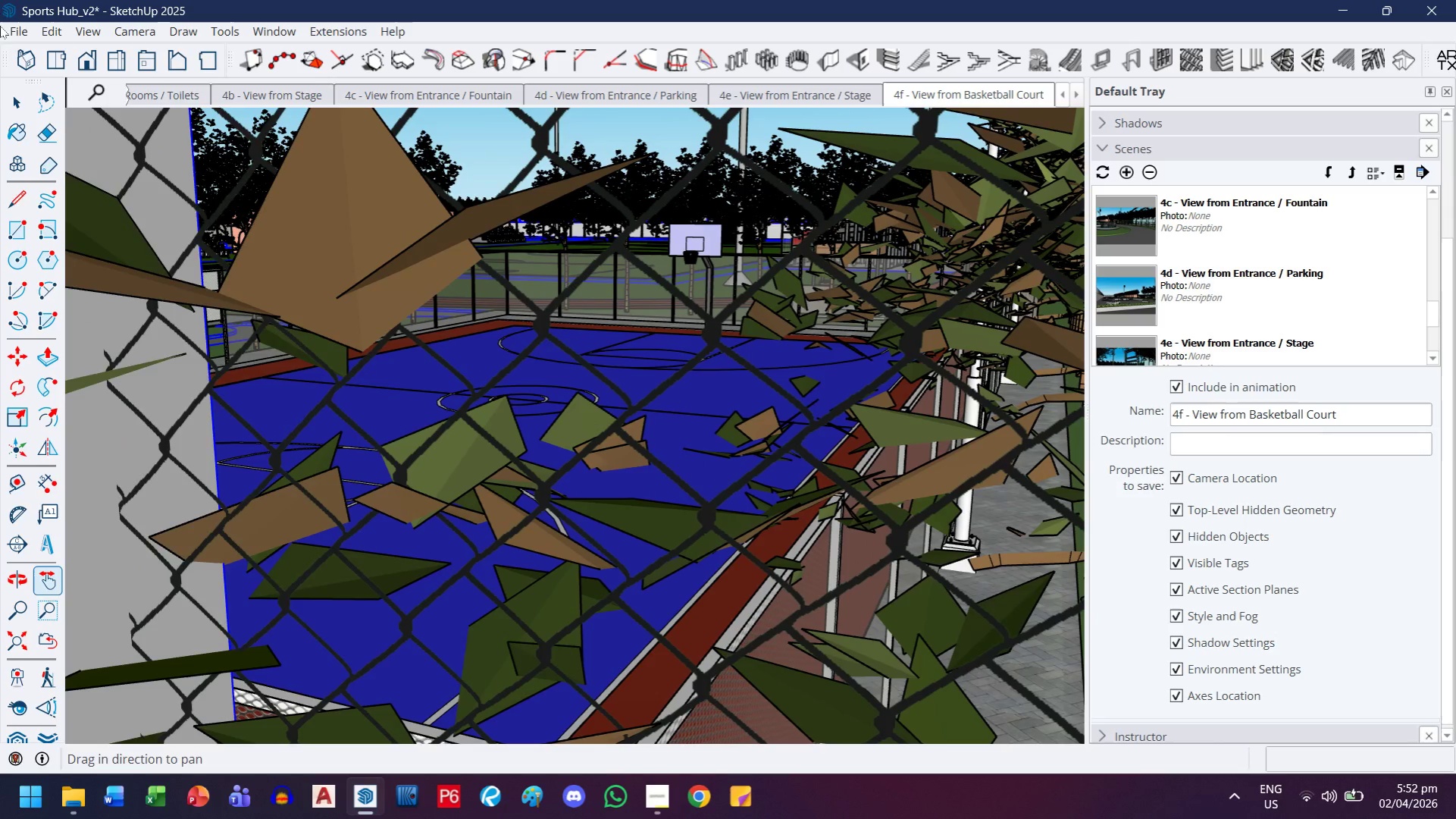 
left_click([7, 27])
 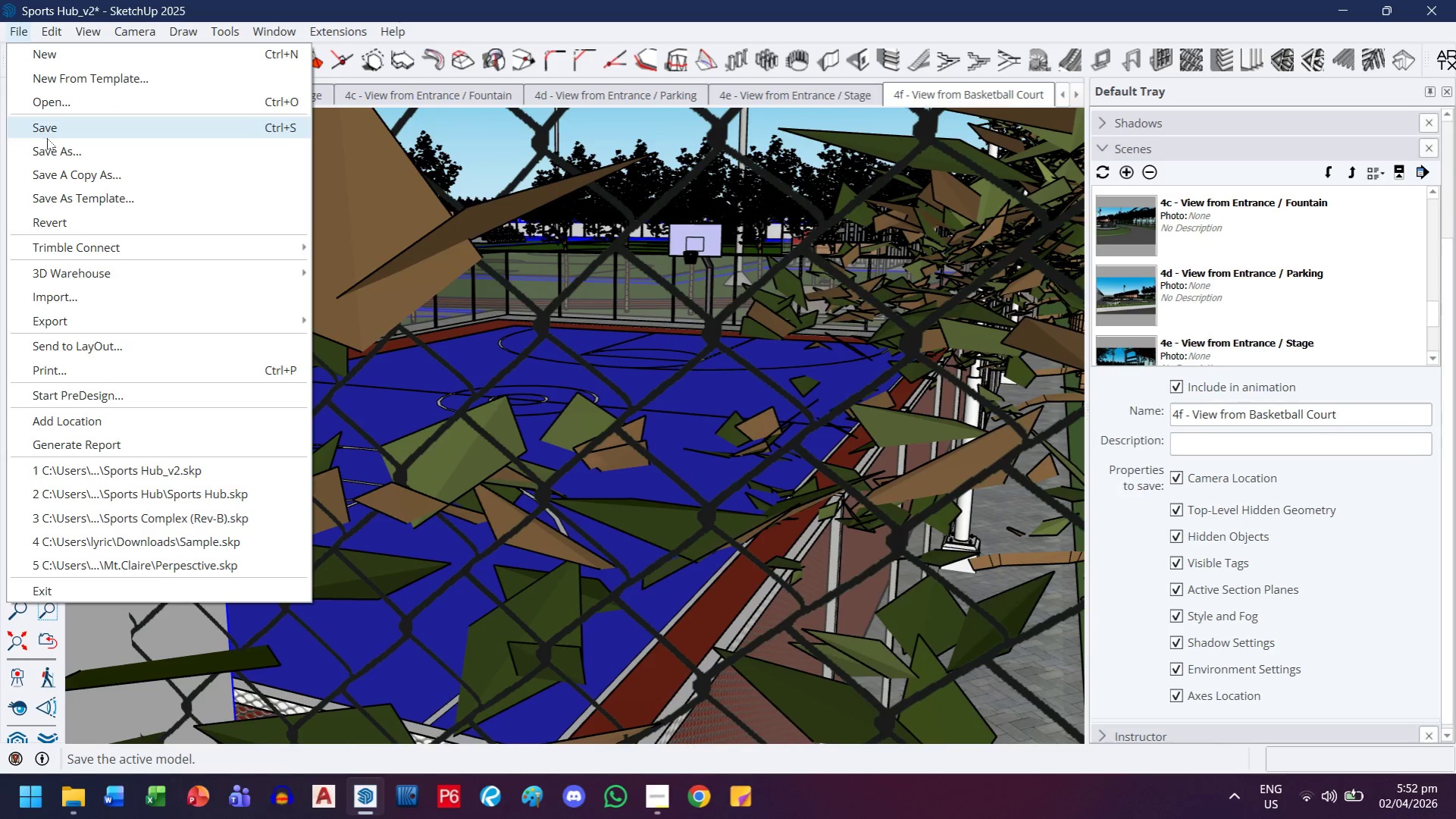 
left_click([51, 133])
 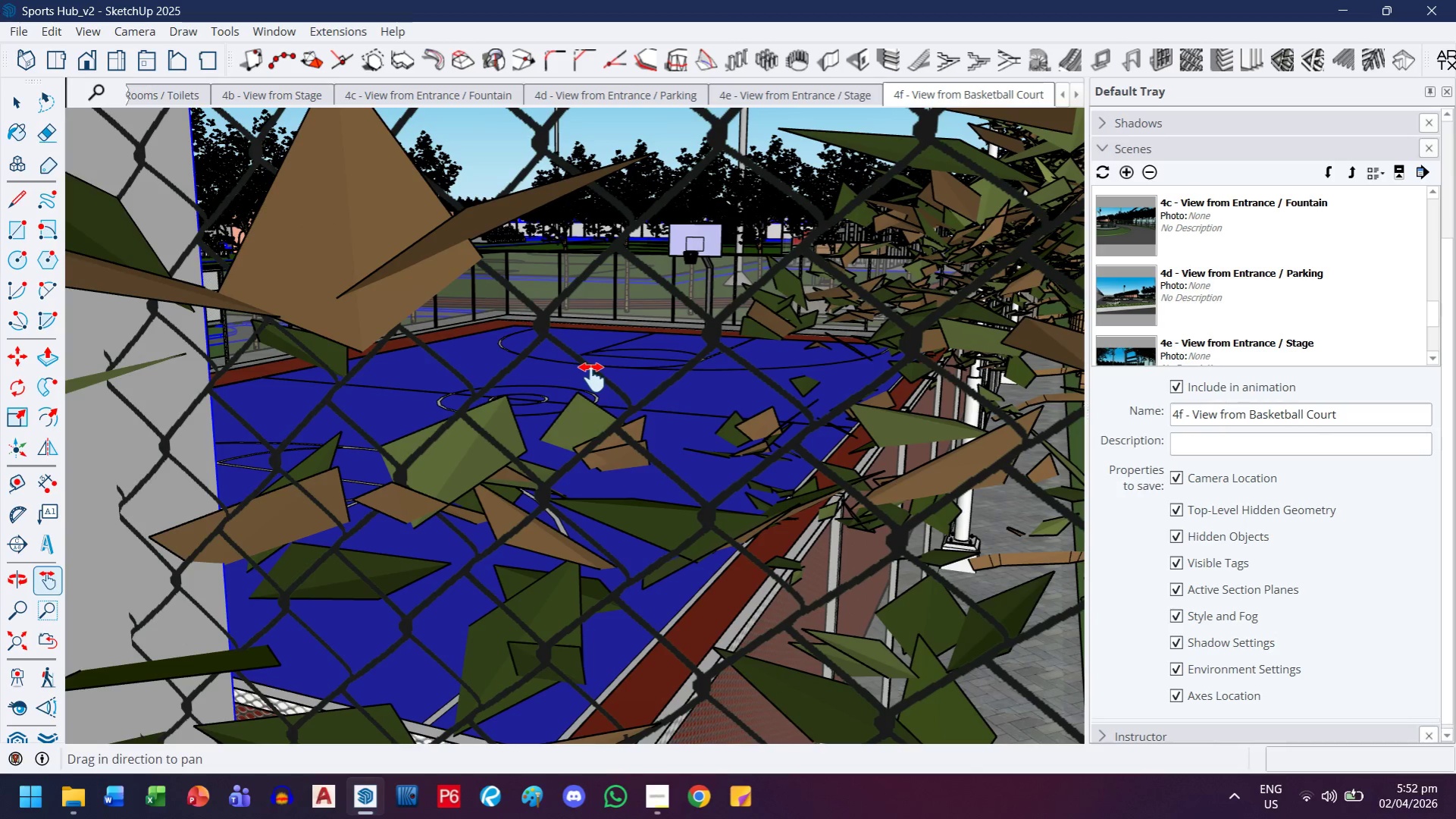 
left_click_drag(start_coordinate=[541, 349], to_coordinate=[1059, 639])
 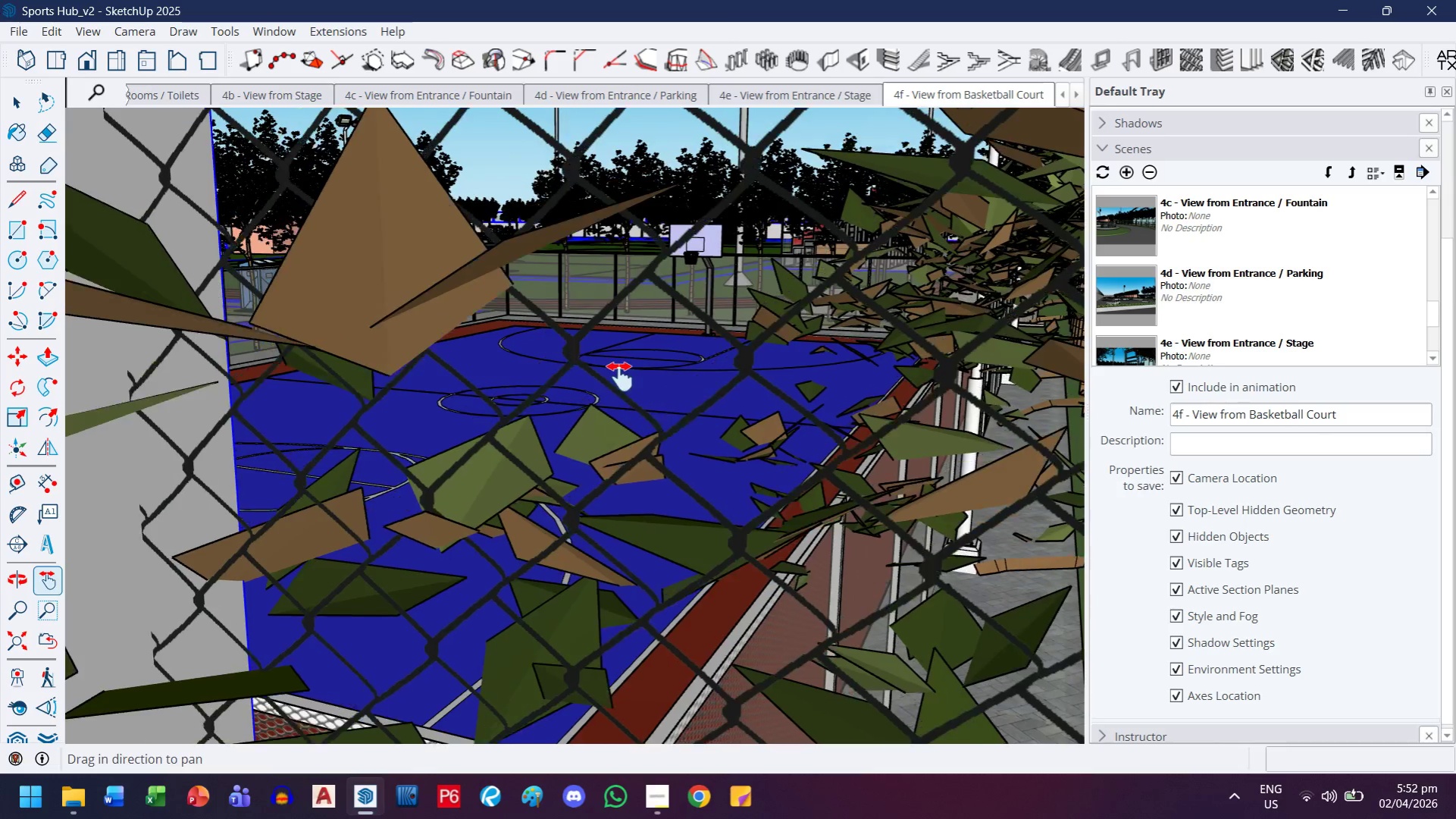 
scroll: coordinate [585, 351], scroll_direction: down, amount: 79.0
 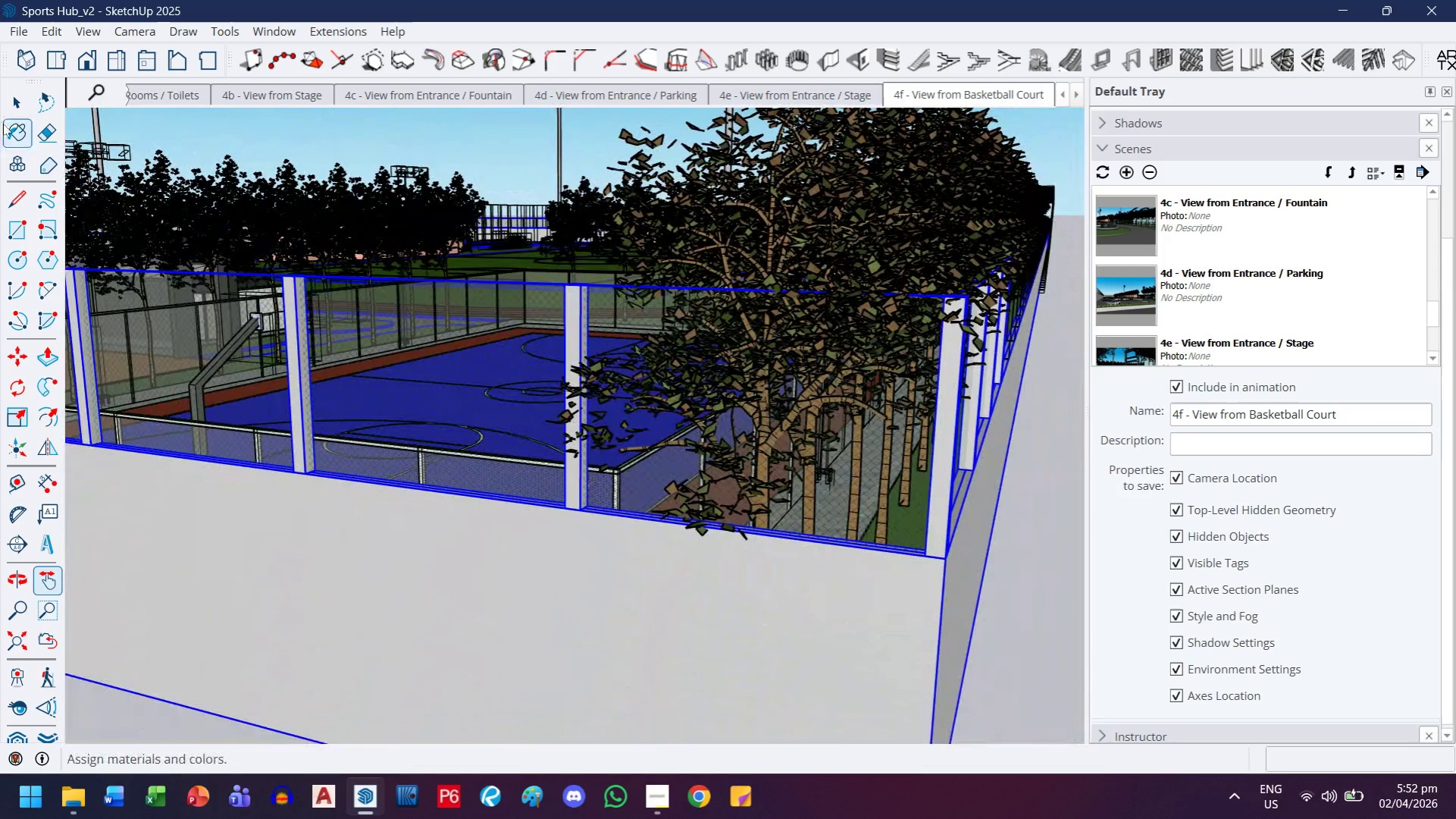 
left_click_drag(start_coordinate=[14, 113], to_coordinate=[20, 115])
 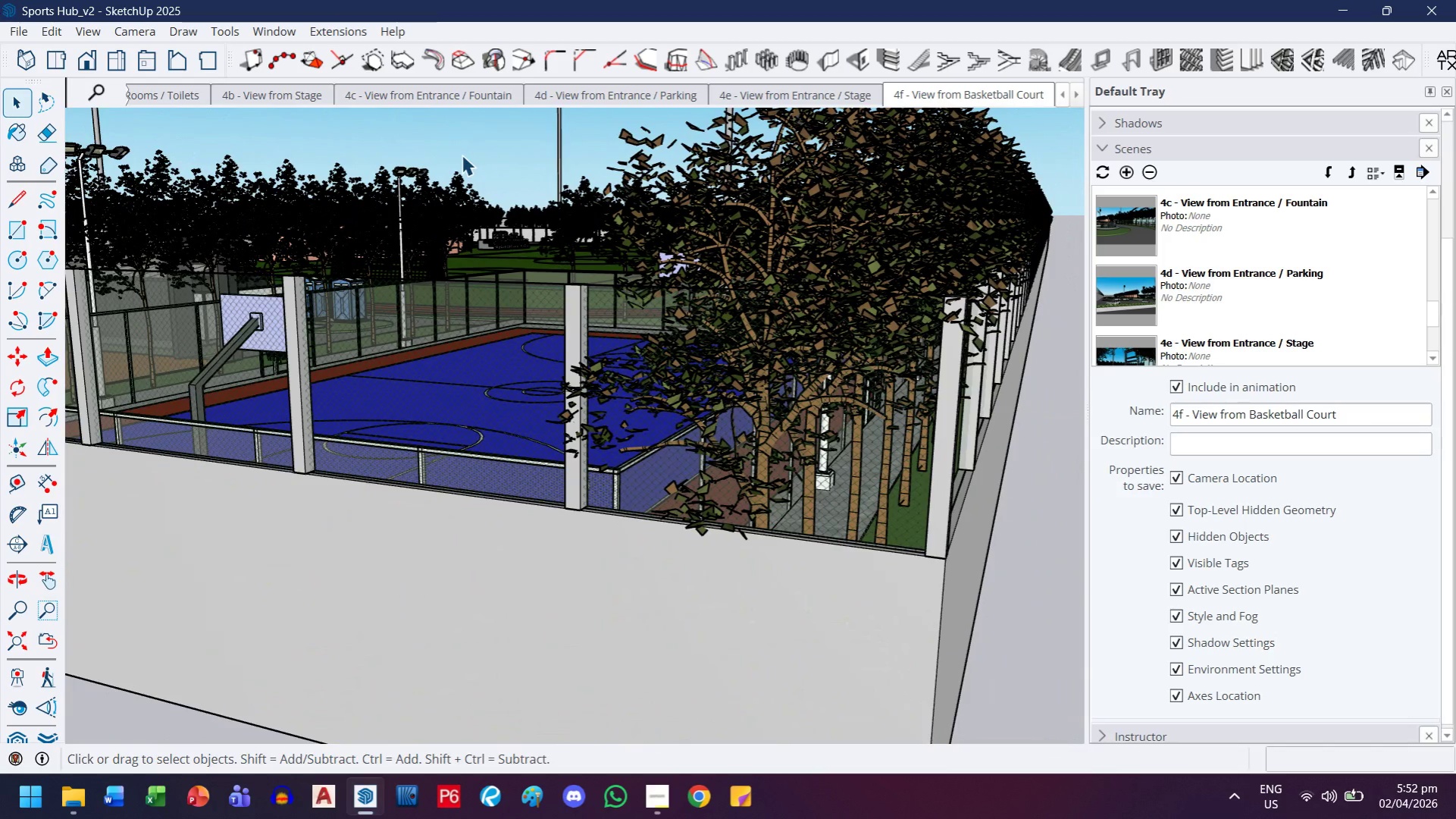 
key(H)
 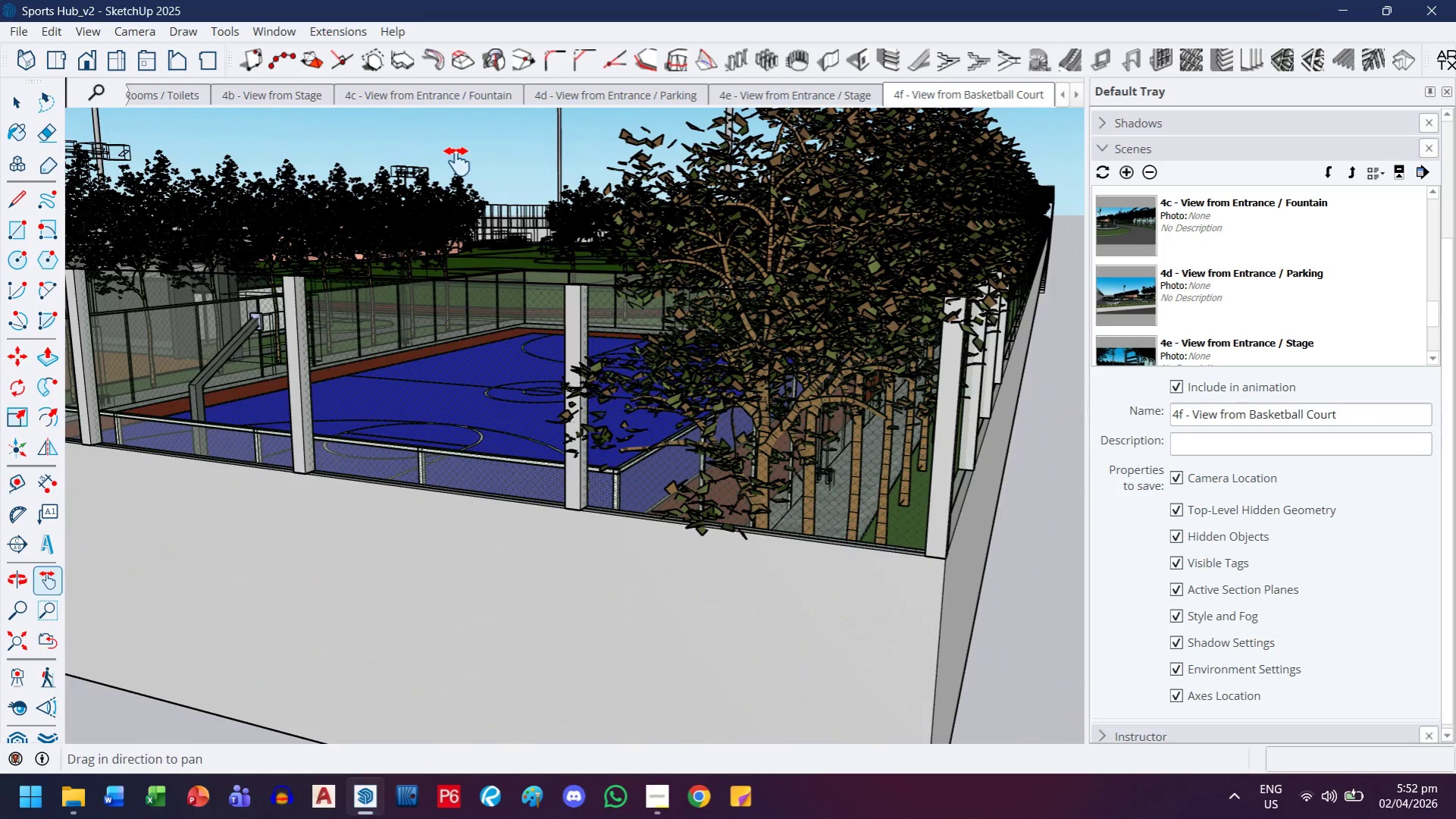 
left_click_drag(start_coordinate=[456, 165], to_coordinate=[566, 447])
 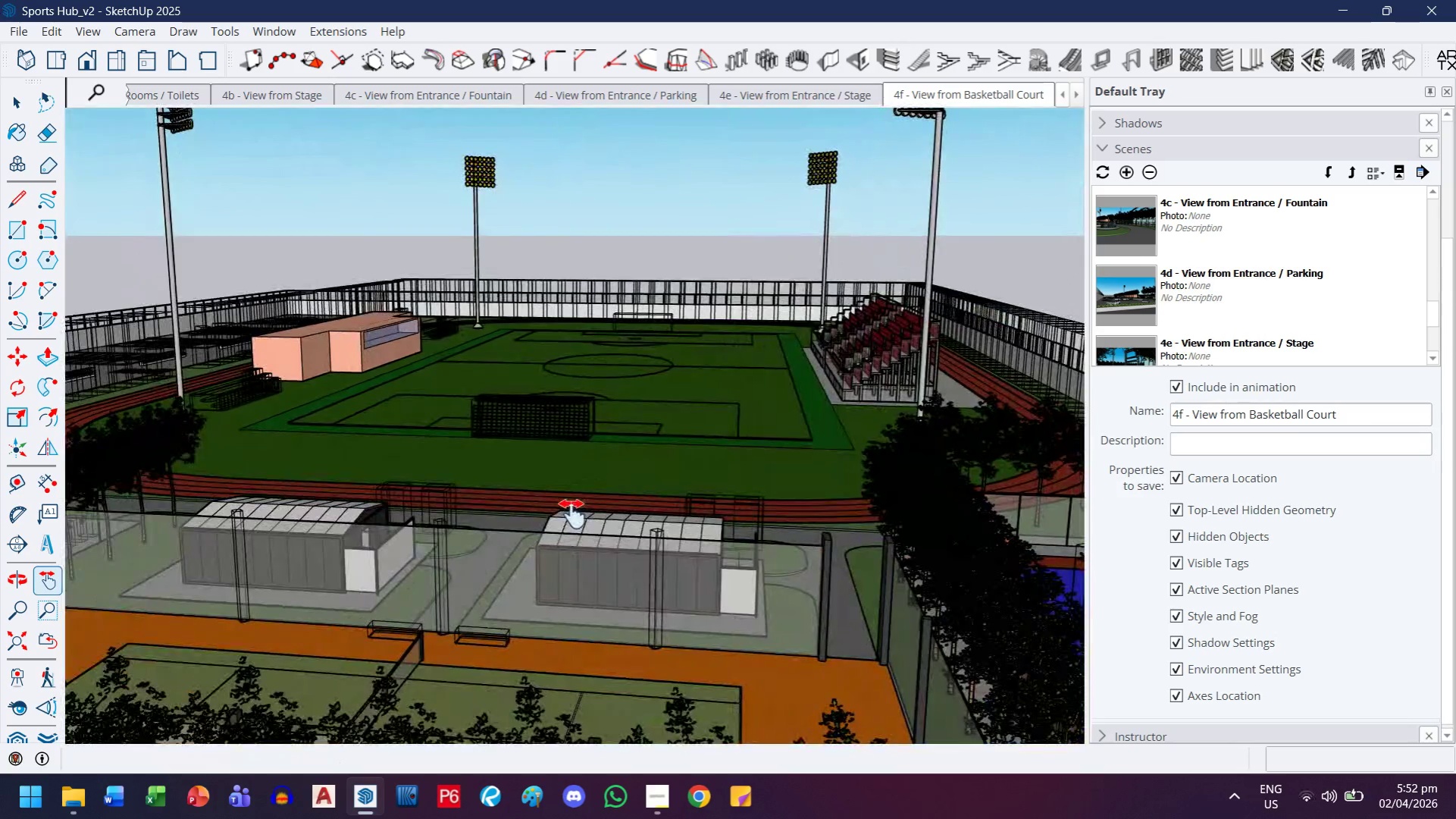 
scroll: coordinate [552, 523], scroll_direction: up, amount: 4.0
 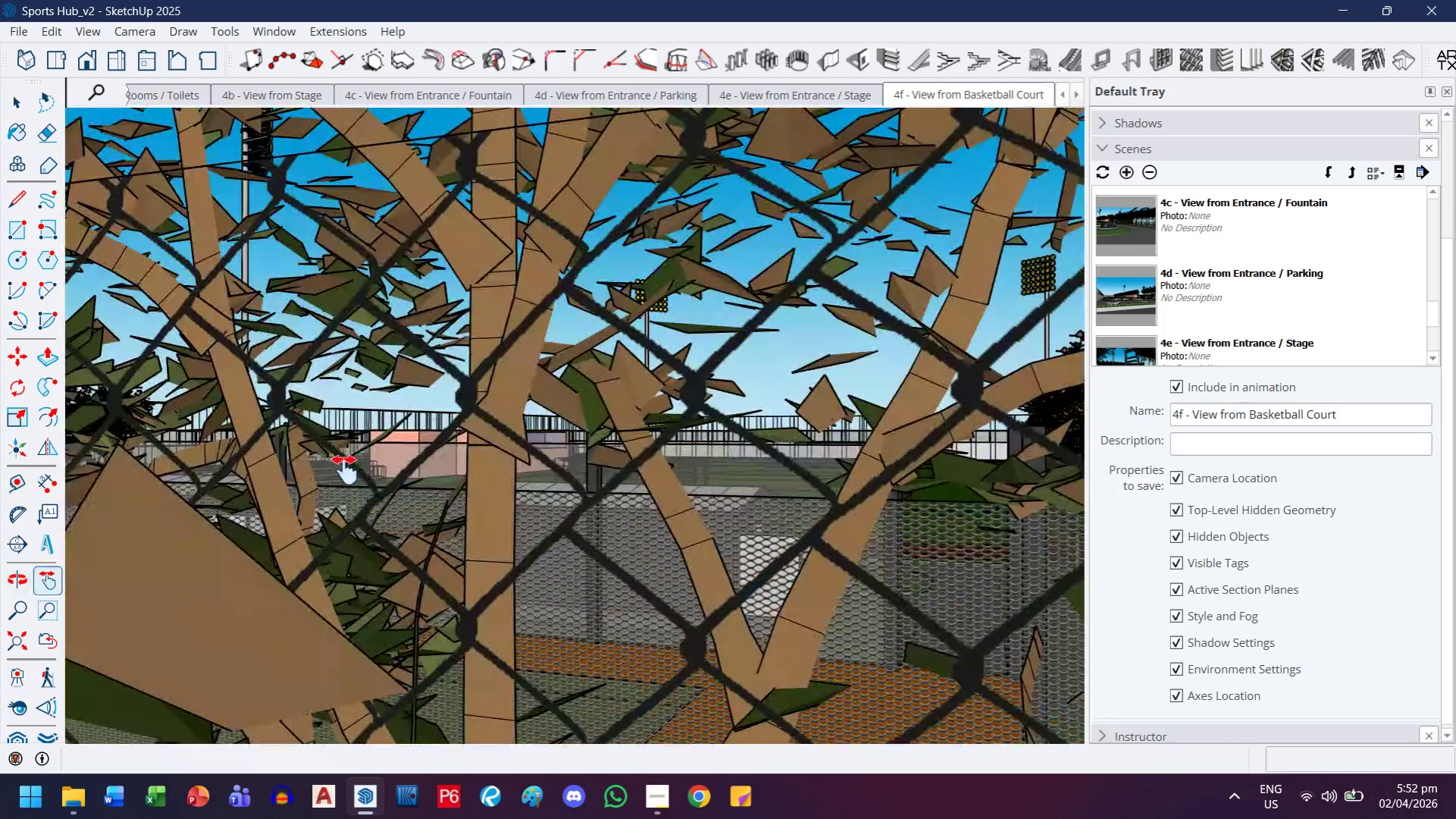 
key(H)
 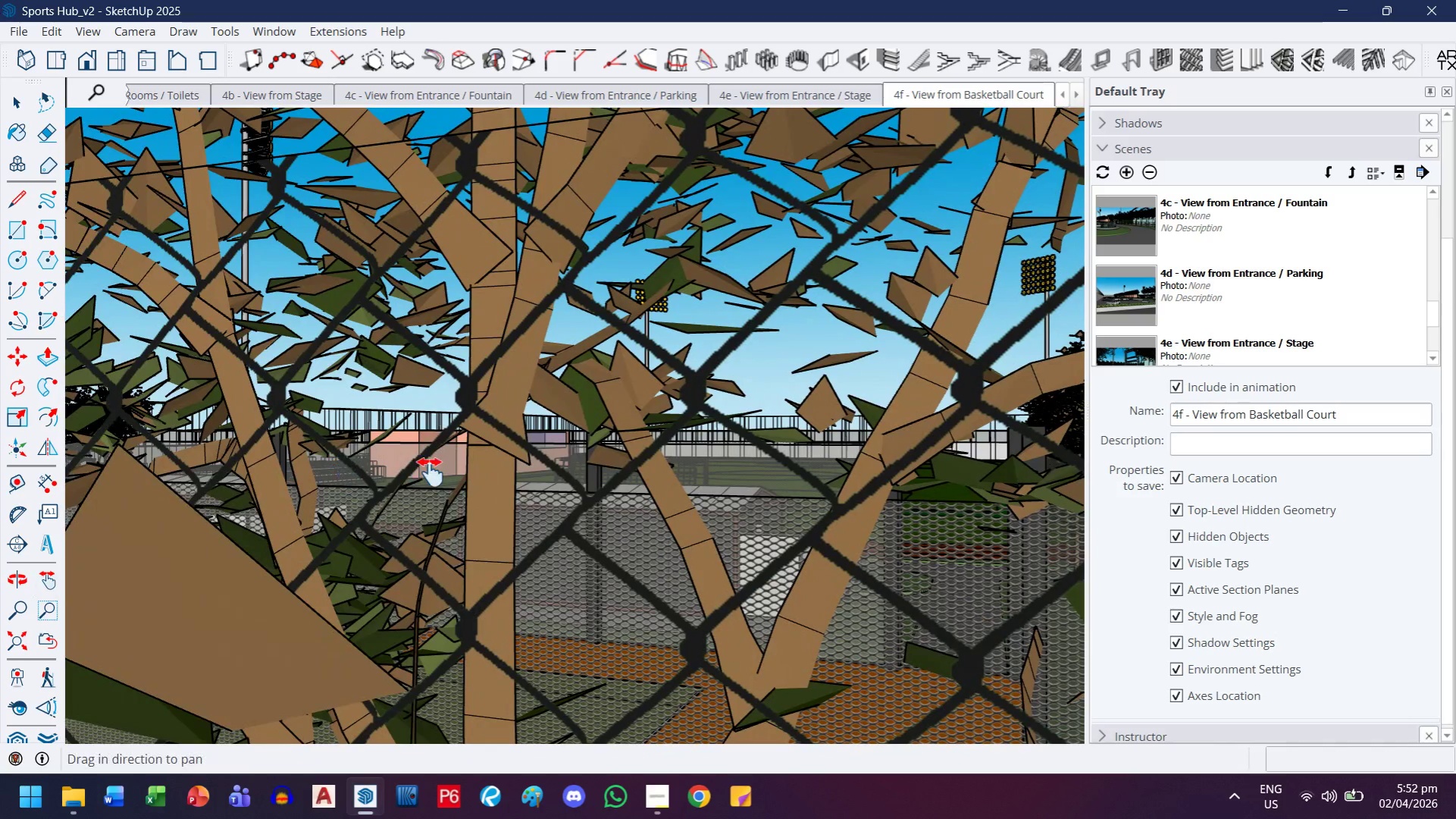 
left_click_drag(start_coordinate=[431, 472], to_coordinate=[450, 554])
 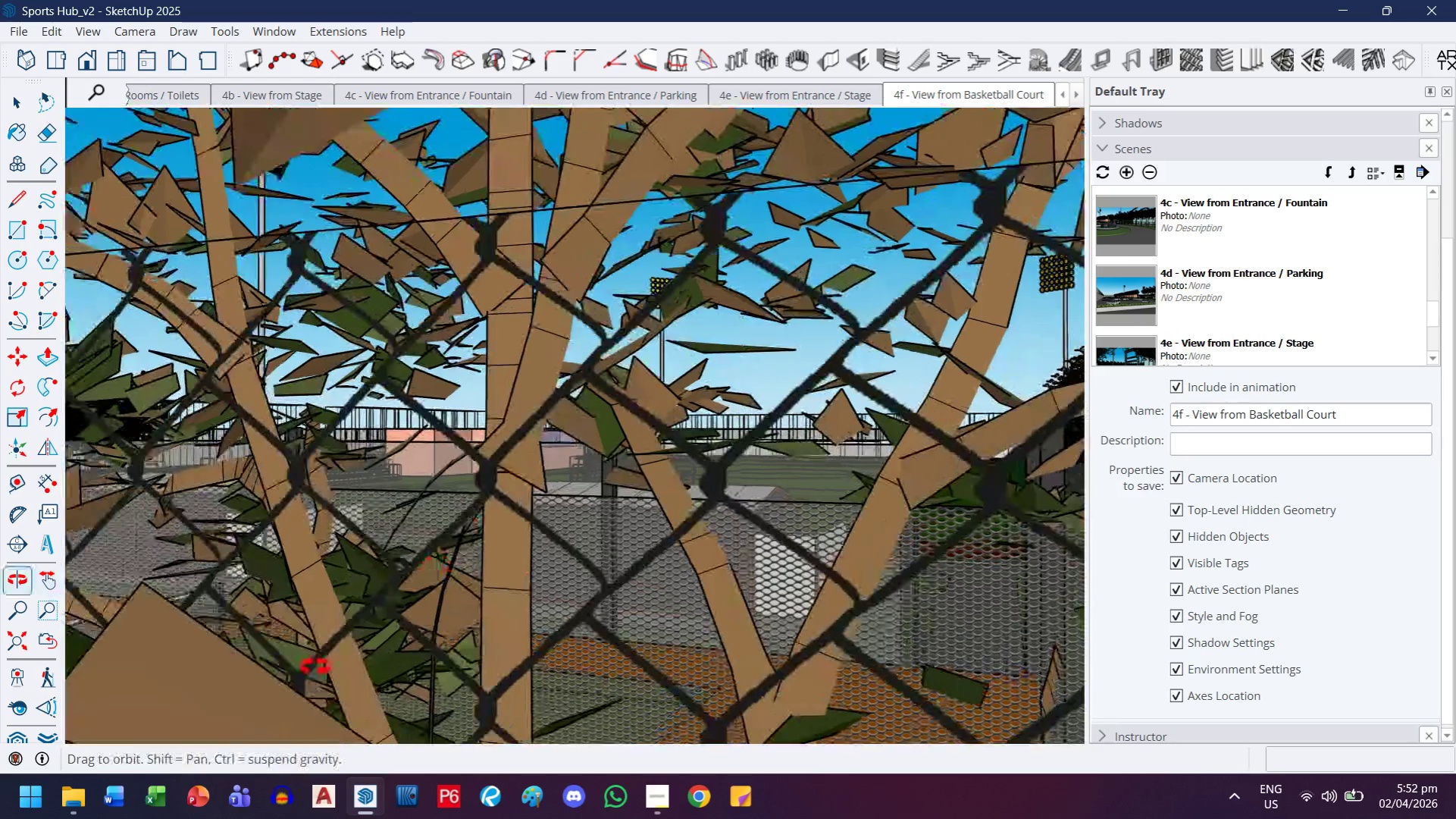 
left_click_drag(start_coordinate=[632, 388], to_coordinate=[290, 690])
 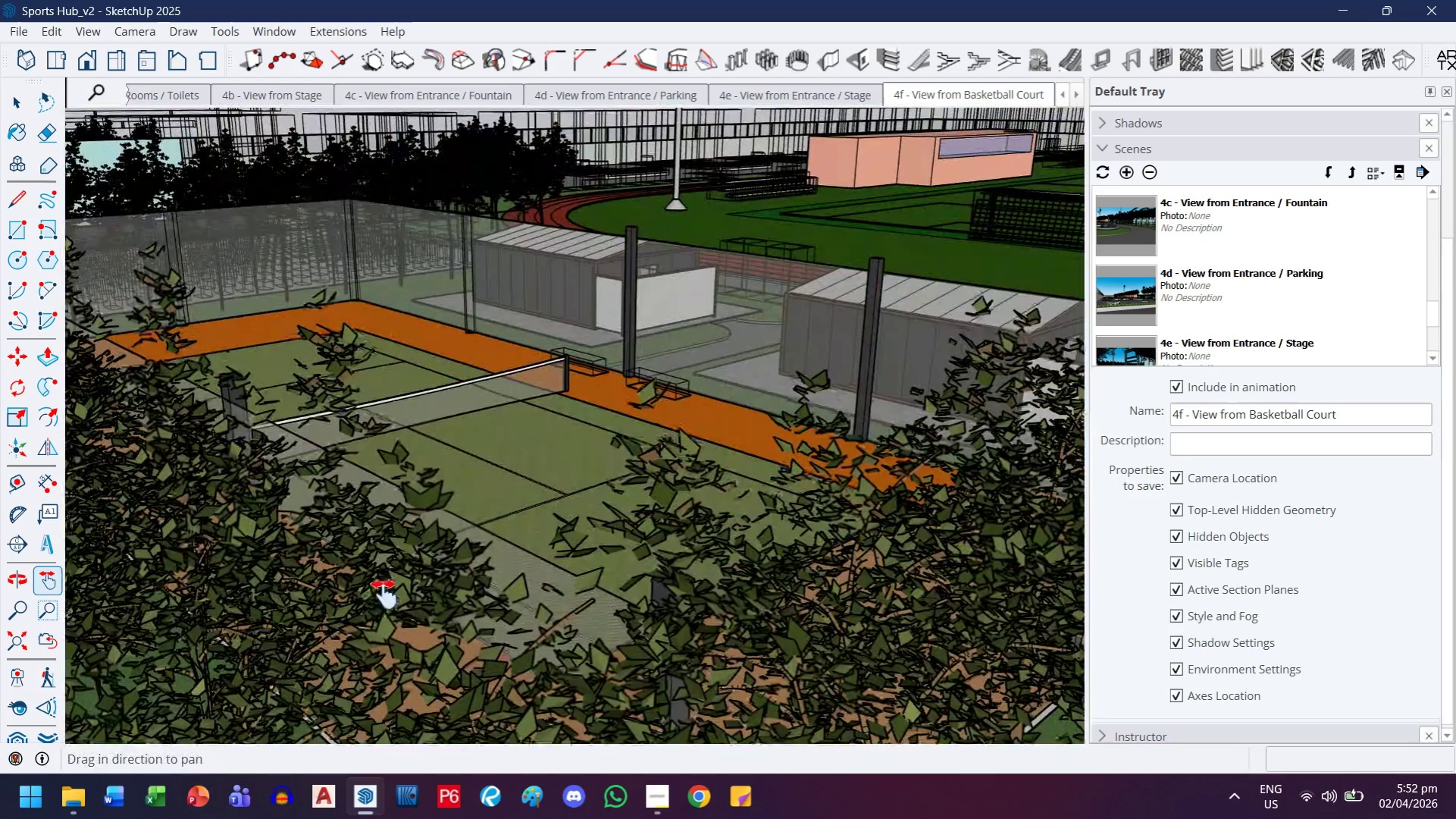 
scroll: coordinate [384, 595], scroll_direction: down, amount: 47.0
 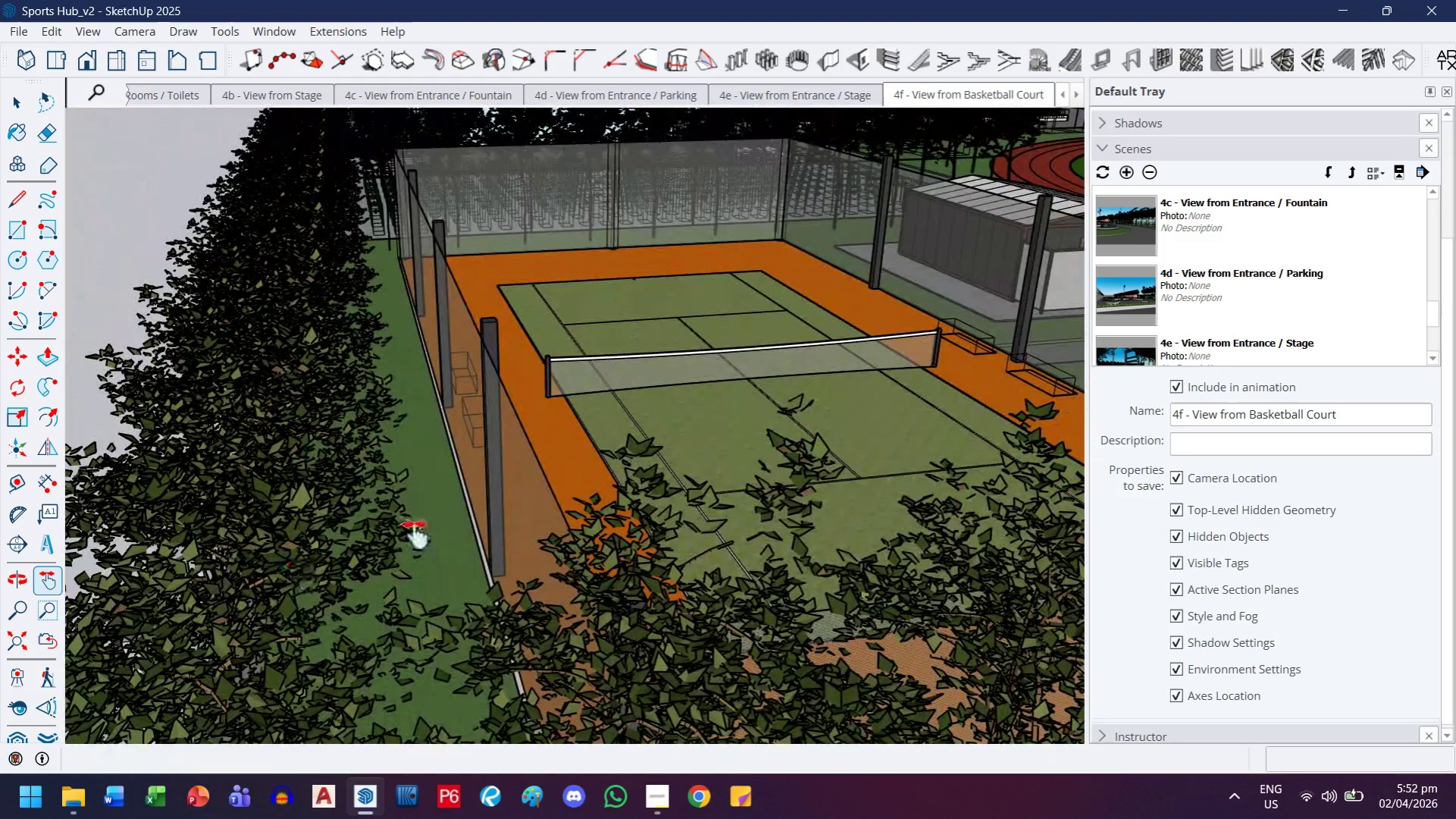 
scroll: coordinate [604, 471], scroll_direction: up, amount: 5.0
 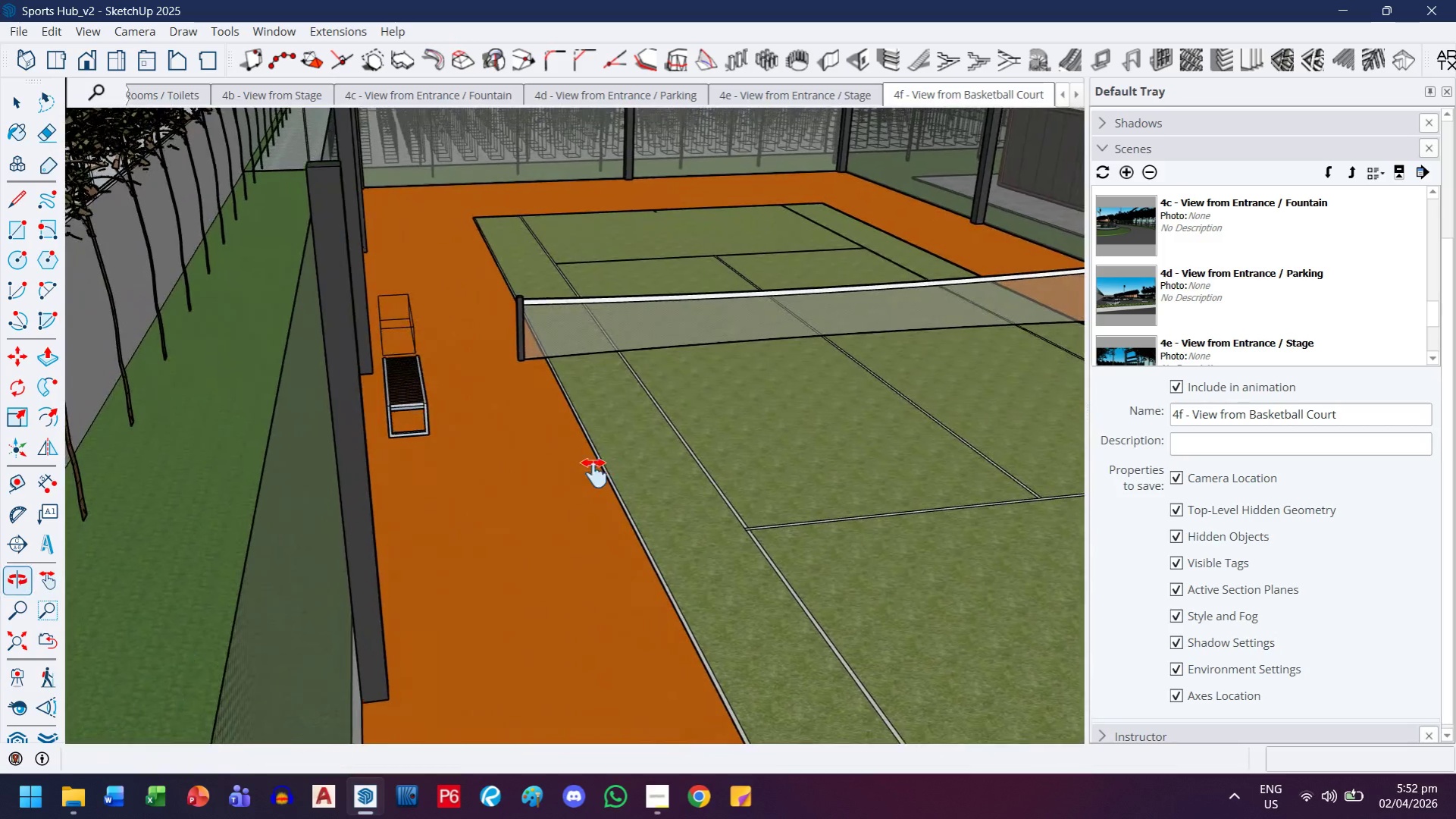 
left_click_drag(start_coordinate=[503, 384], to_coordinate=[504, 702])
 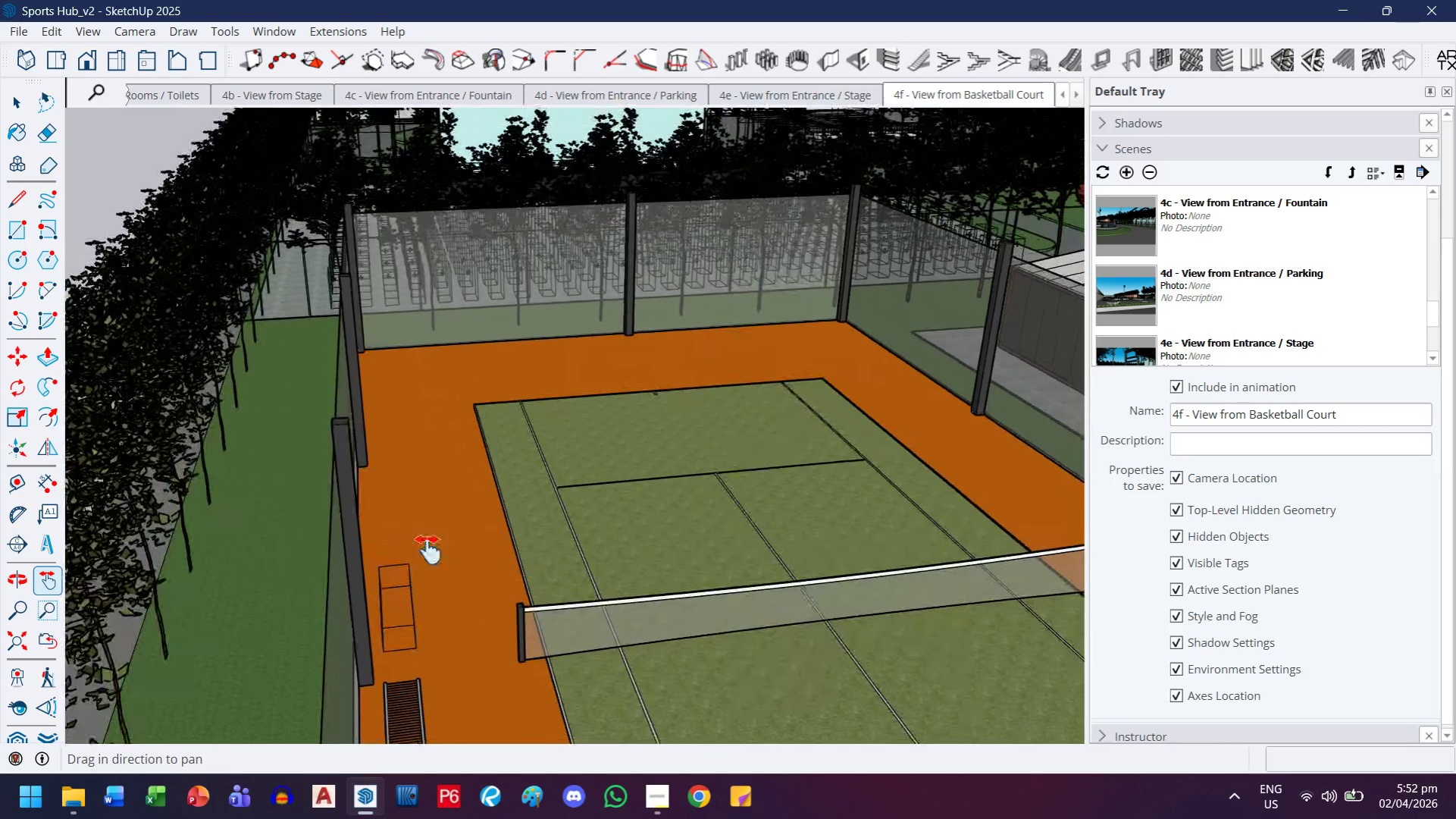 
left_click_drag(start_coordinate=[460, 535], to_coordinate=[308, 687])
 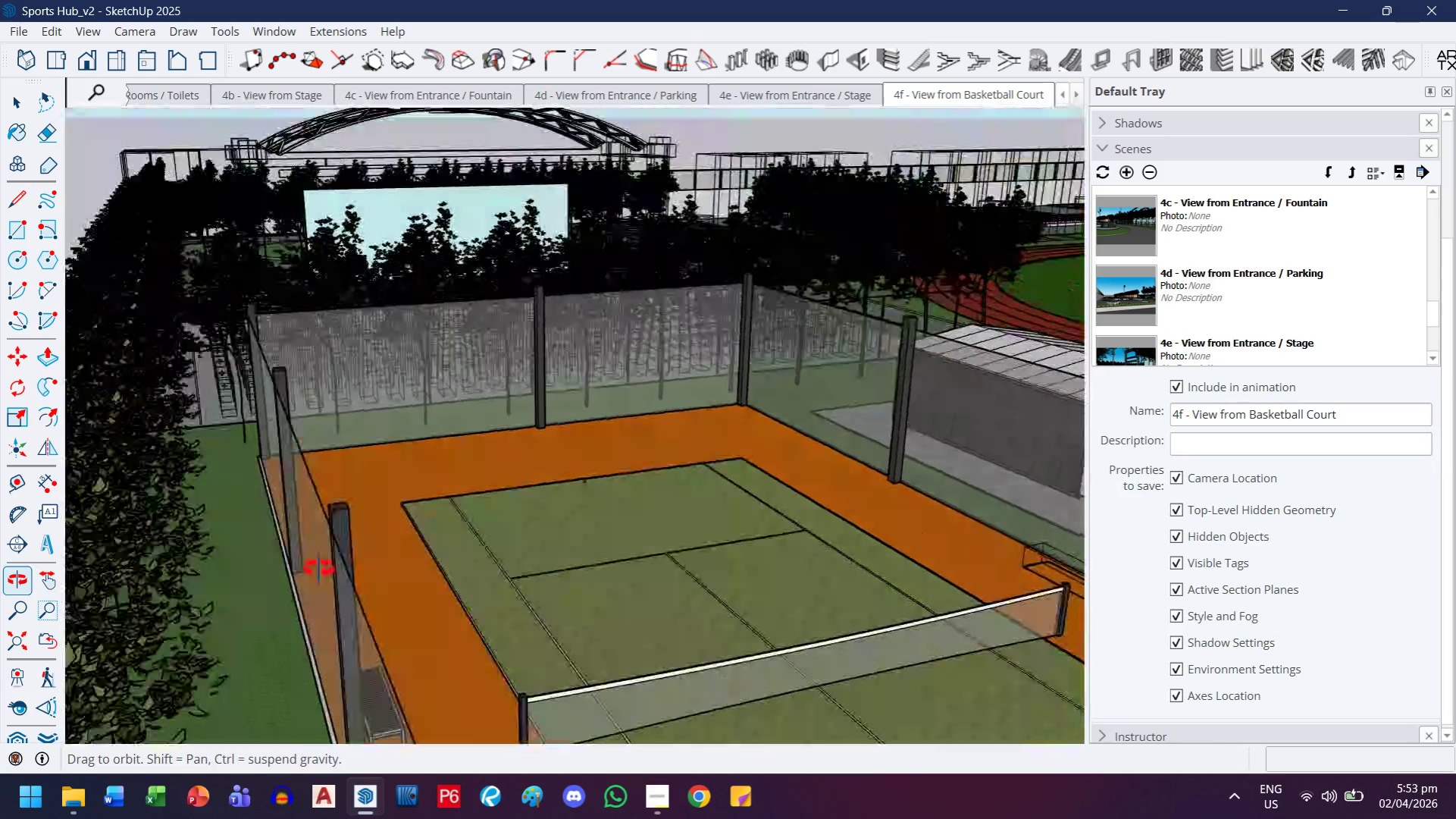 
left_click_drag(start_coordinate=[703, 508], to_coordinate=[592, 448])
 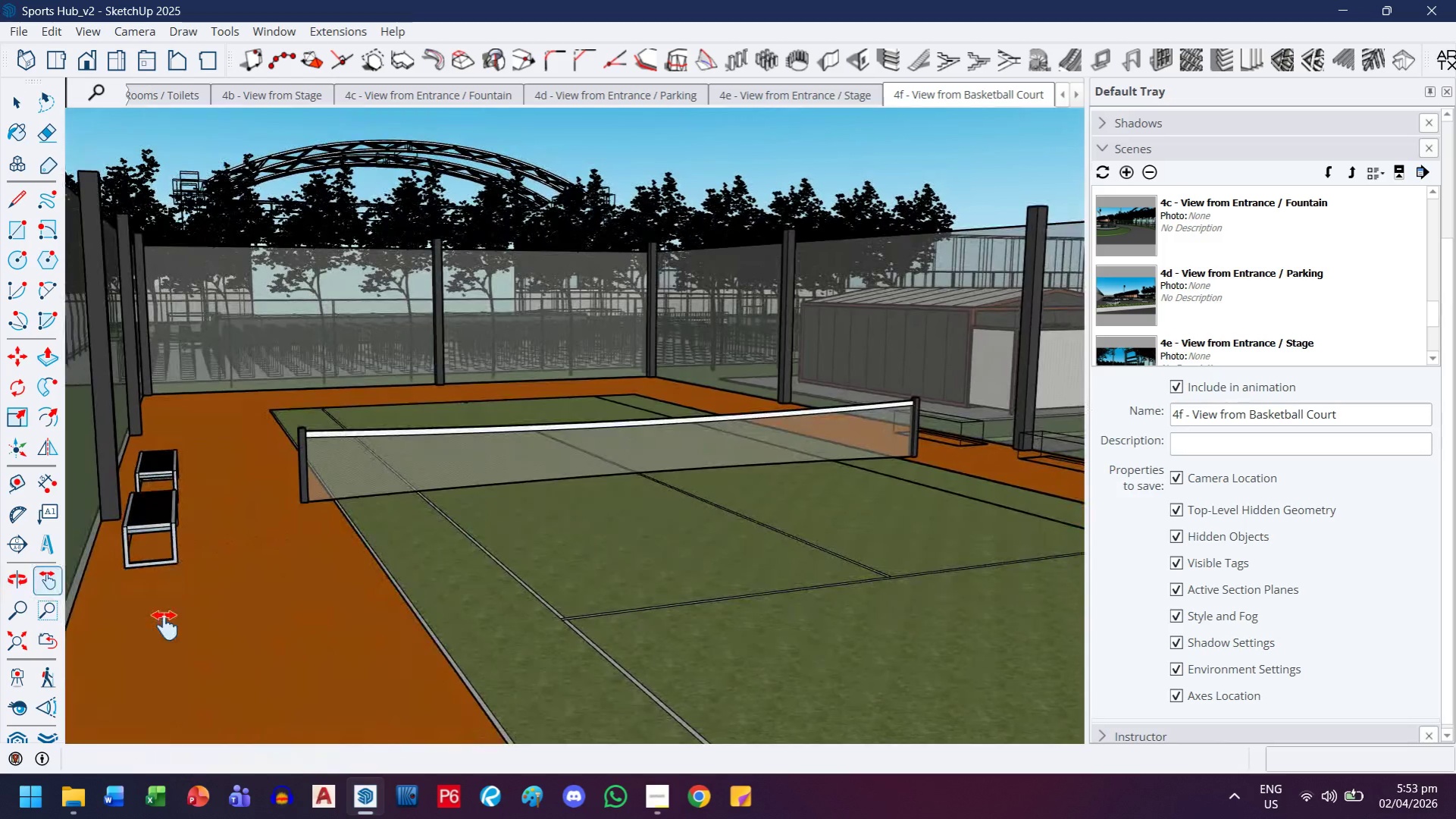 
left_click_drag(start_coordinate=[23, 707], to_coordinate=[43, 697])
 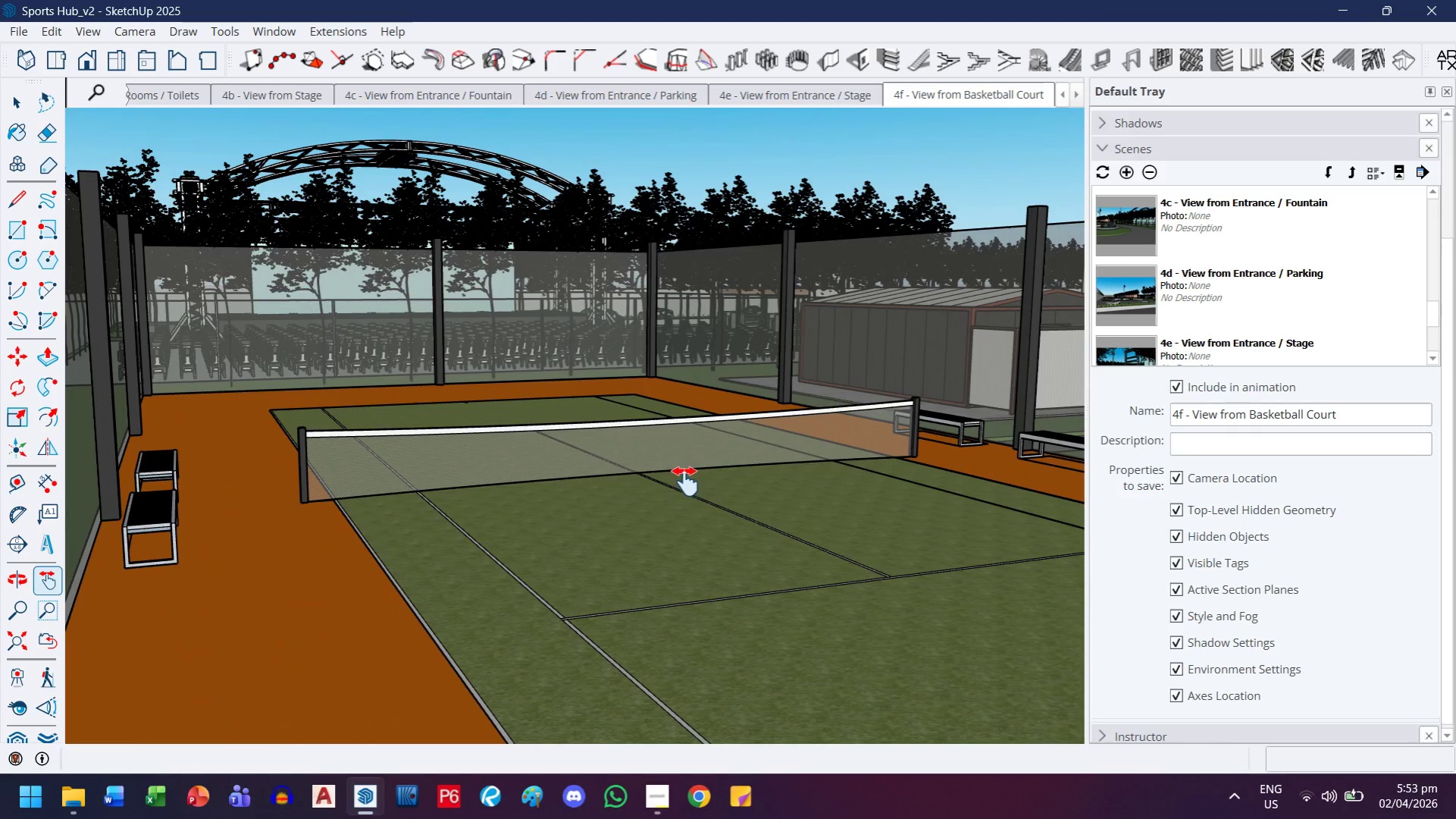 
left_click_drag(start_coordinate=[685, 482], to_coordinate=[668, 478])
 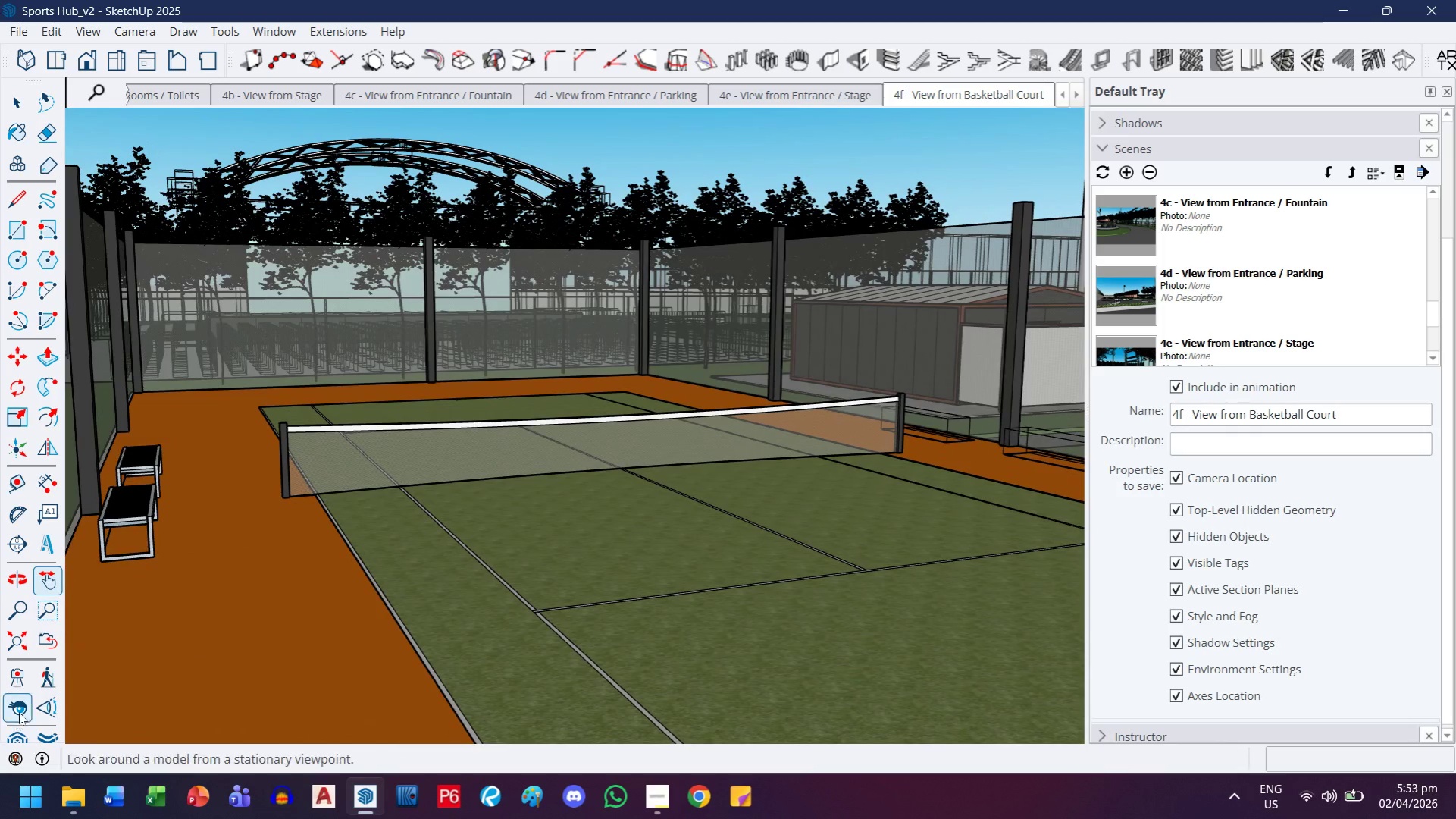 
left_click_drag(start_coordinate=[543, 453], to_coordinate=[566, 434])
 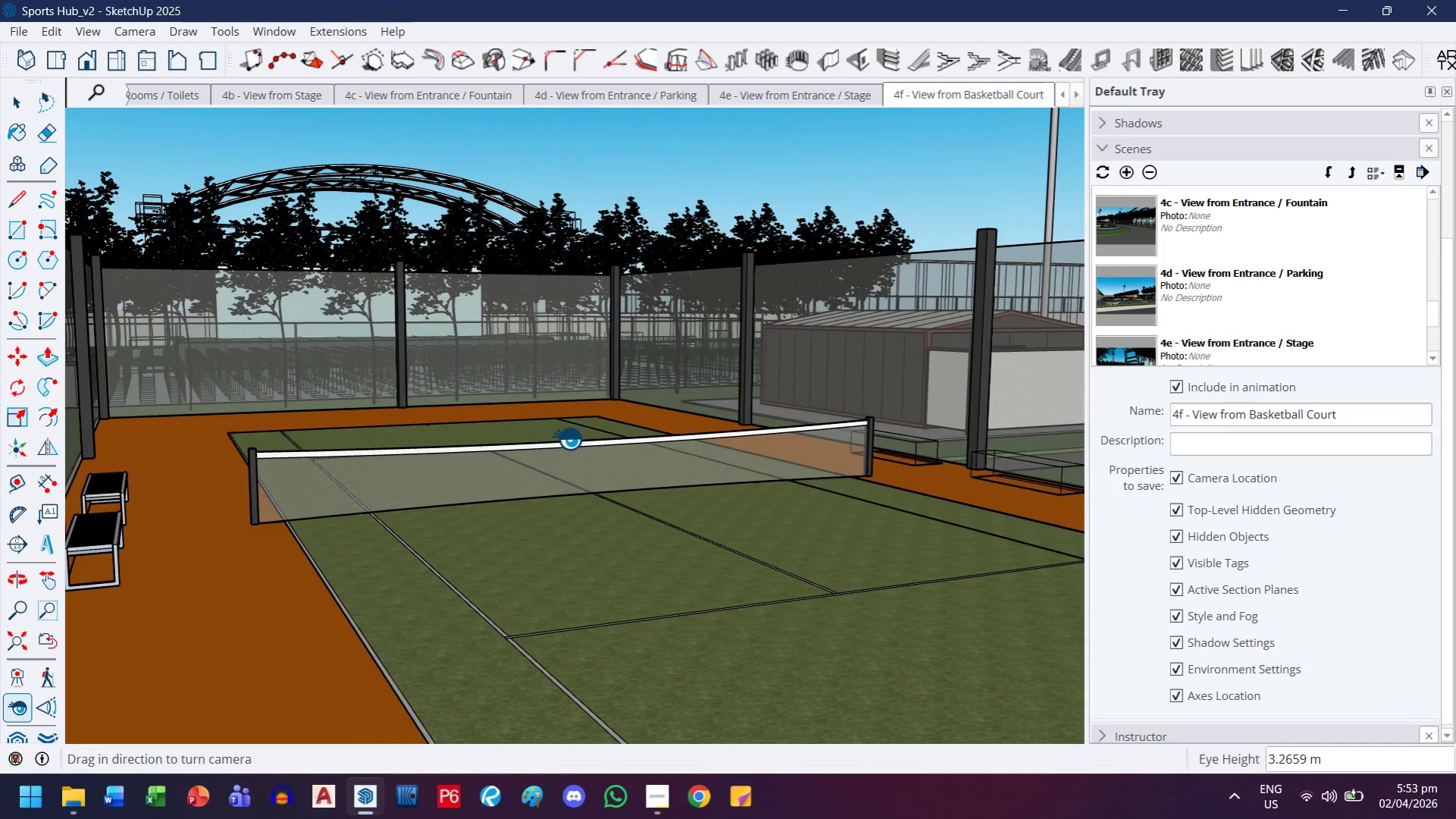 
scroll: coordinate [567, 438], scroll_direction: down, amount: 2.0
 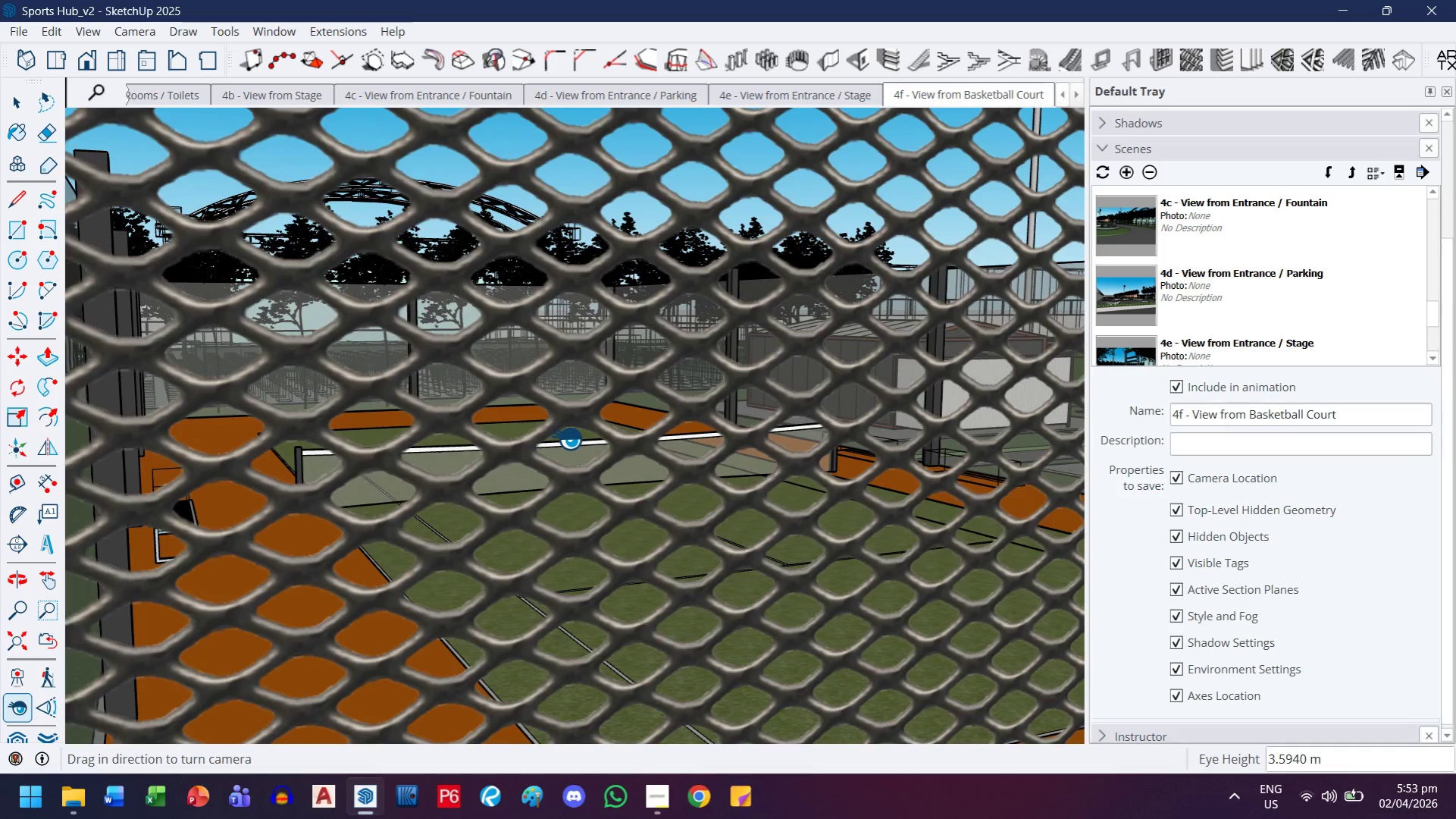 
left_click_drag(start_coordinate=[577, 449], to_coordinate=[573, 420])
 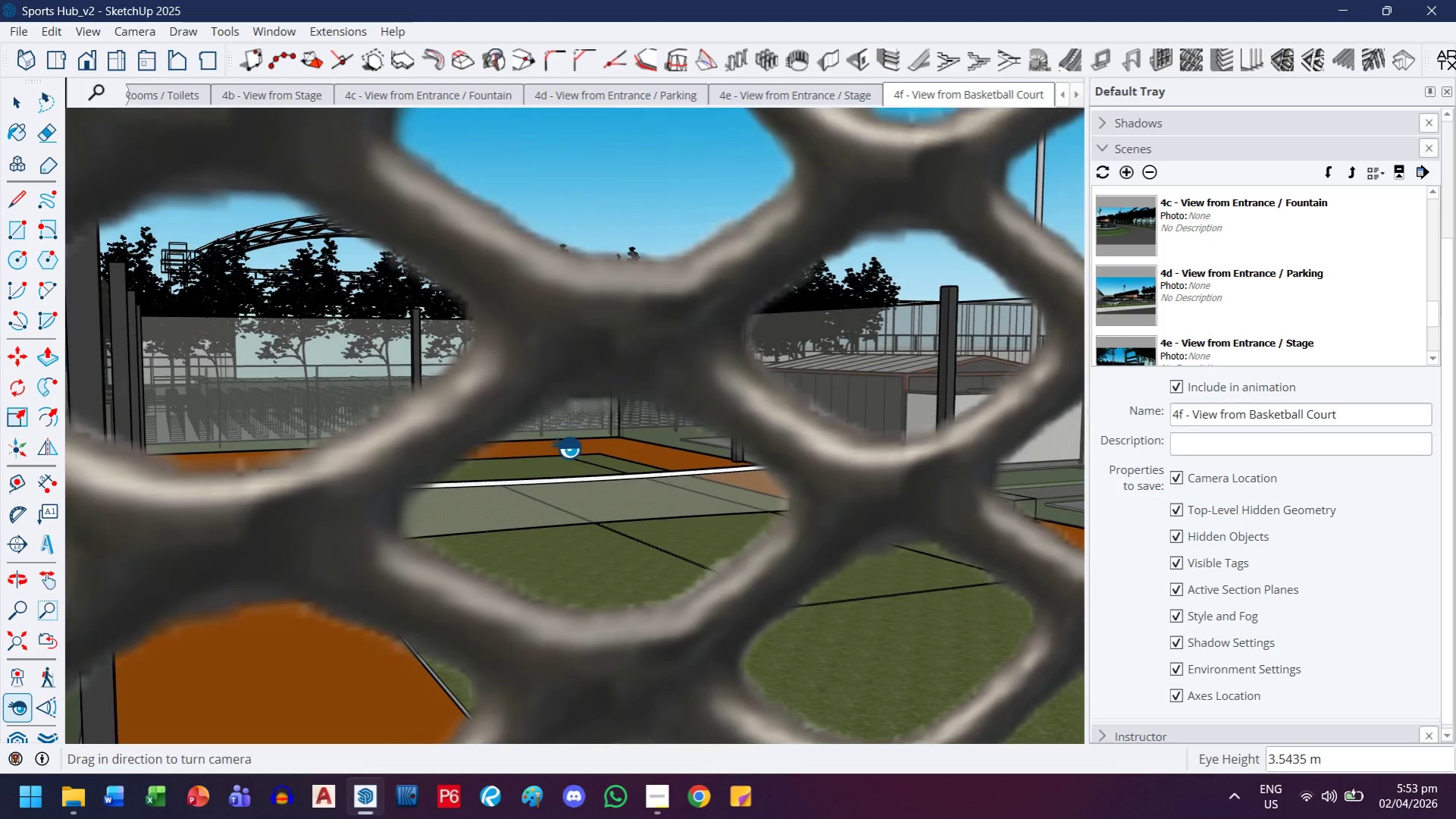 
scroll: coordinate [556, 507], scroll_direction: up, amount: 35.0
 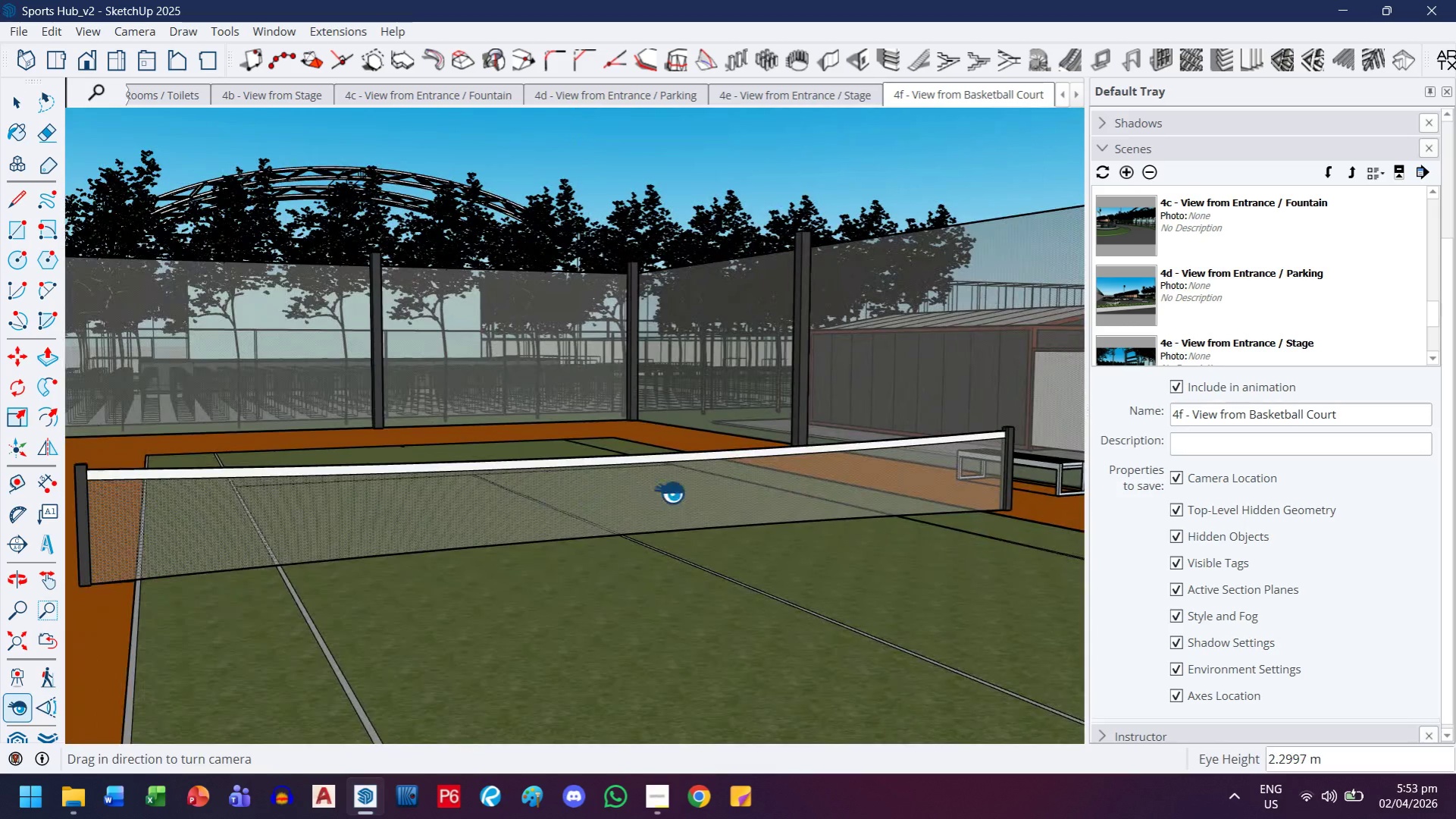 
scroll: coordinate [670, 495], scroll_direction: down, amount: 3.0
 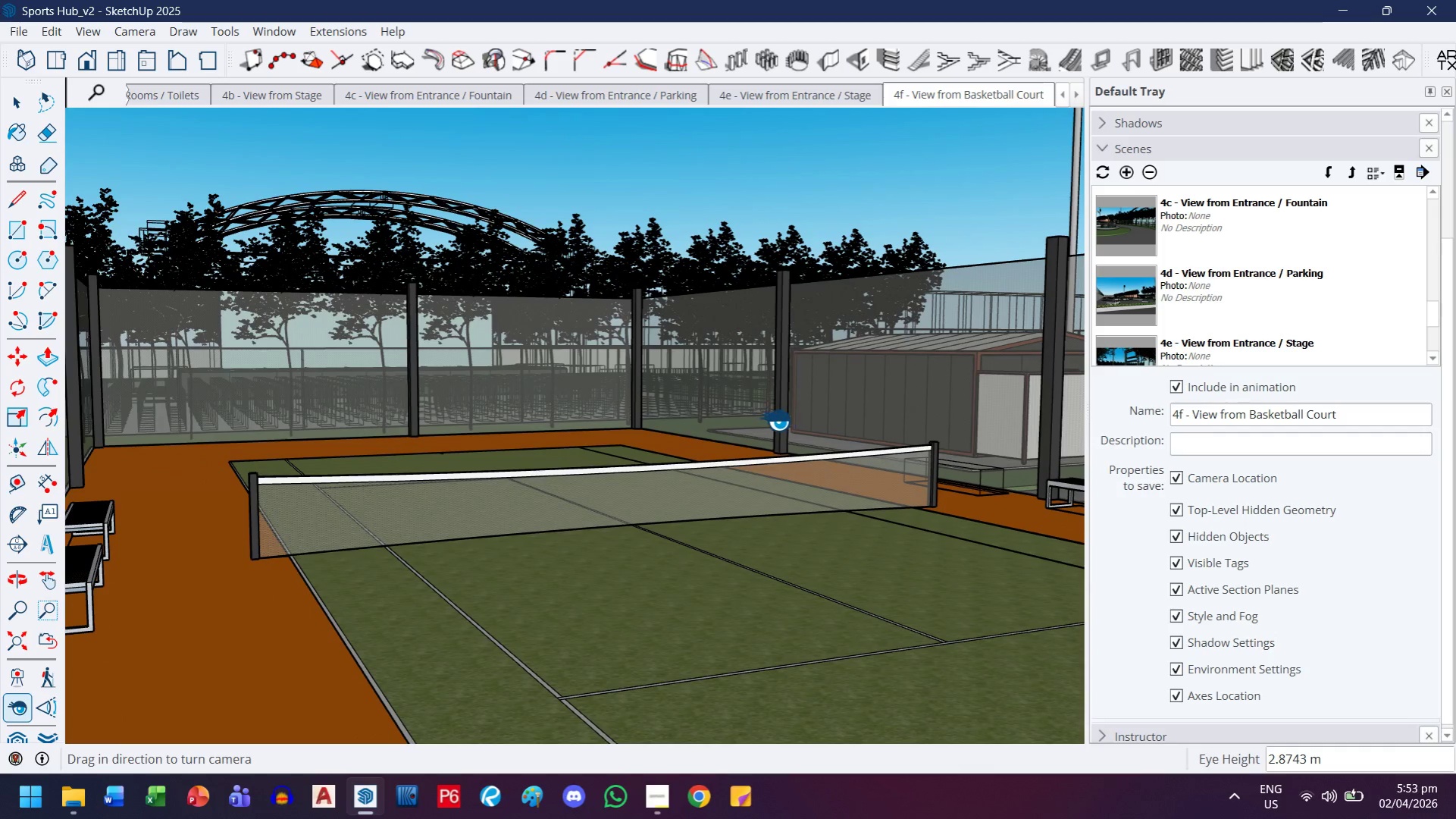 
left_click_drag(start_coordinate=[784, 411], to_coordinate=[794, 428])
 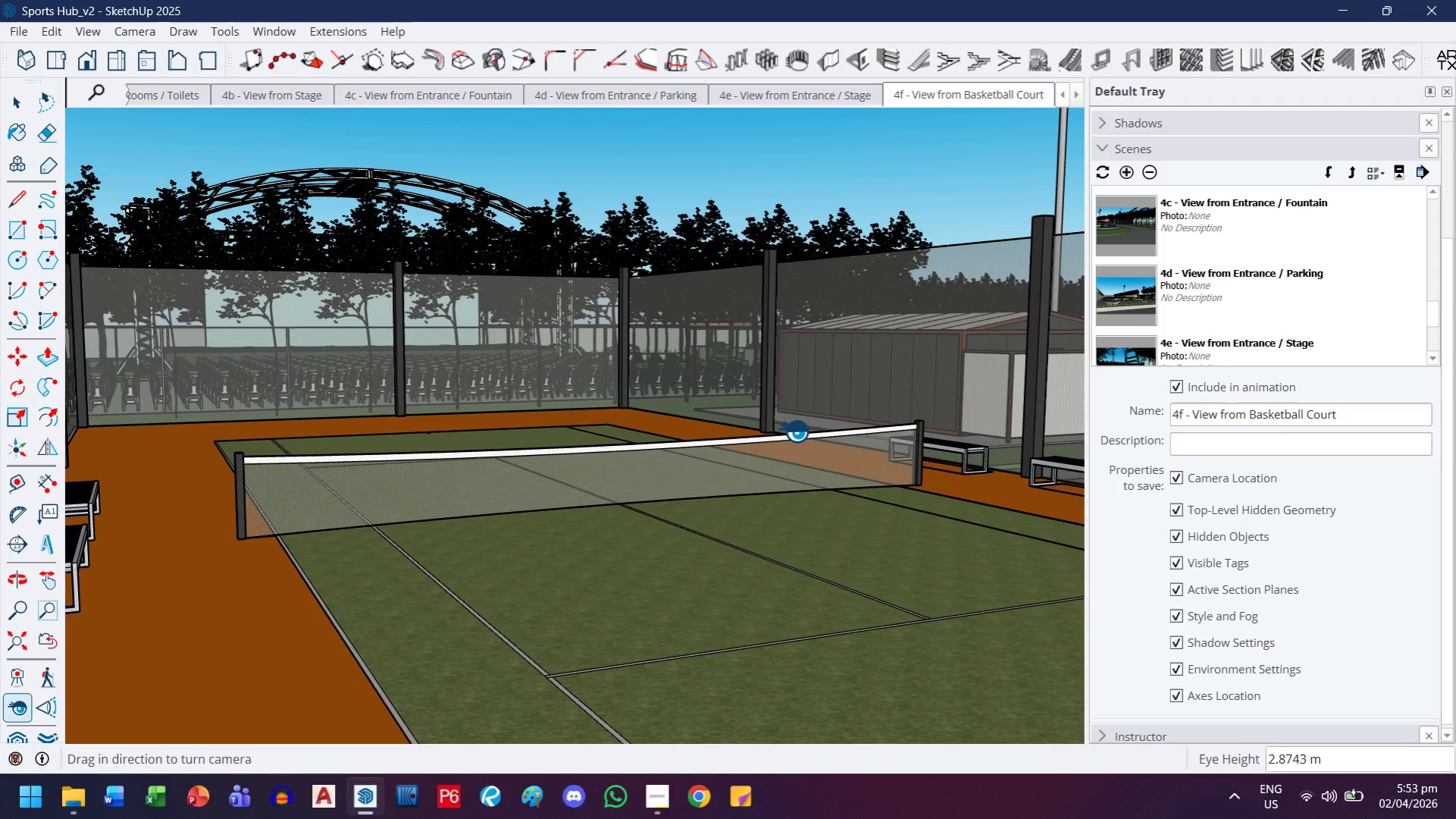 
key(H)
 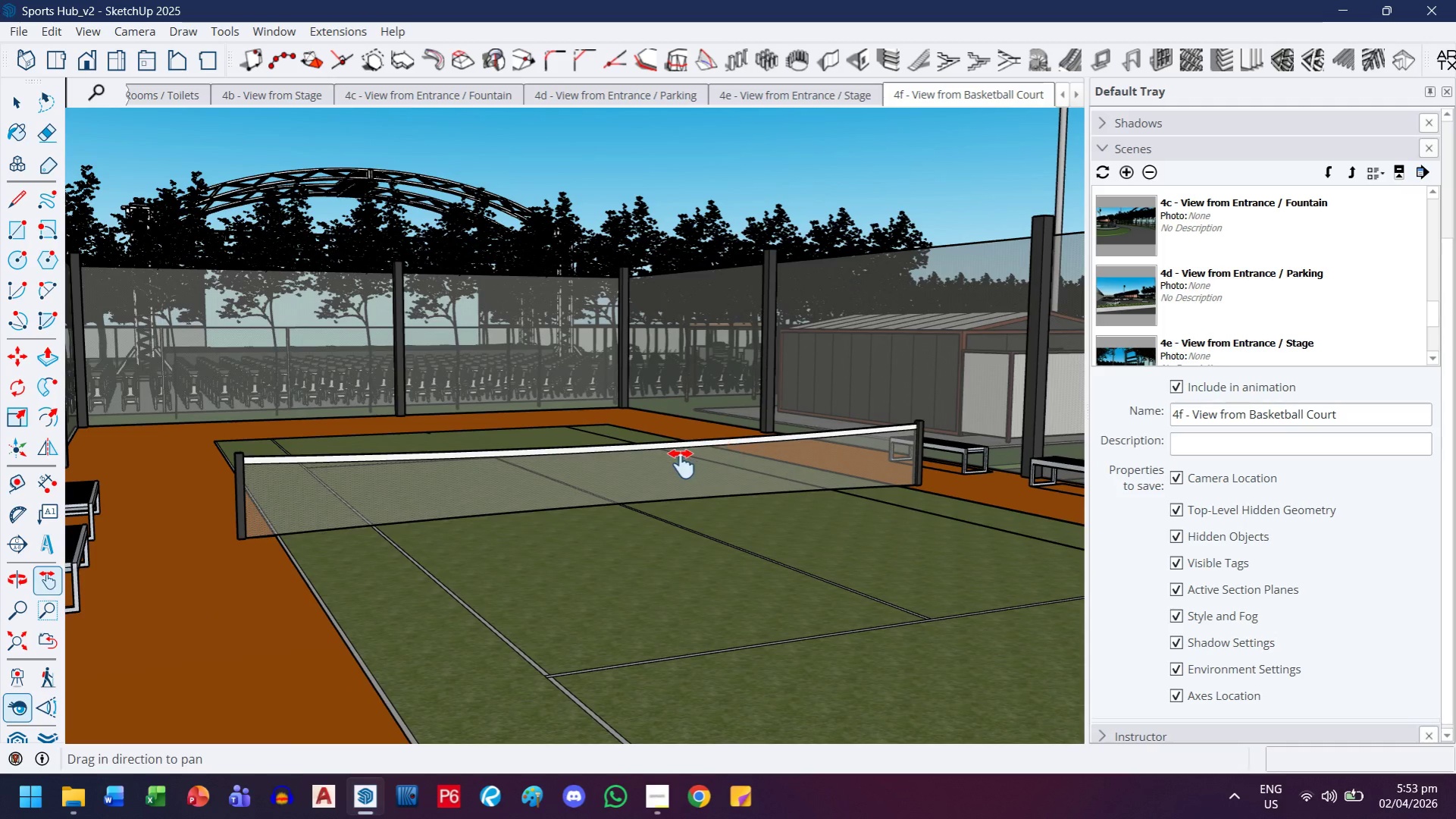 
left_click_drag(start_coordinate=[681, 464], to_coordinate=[709, 462])
 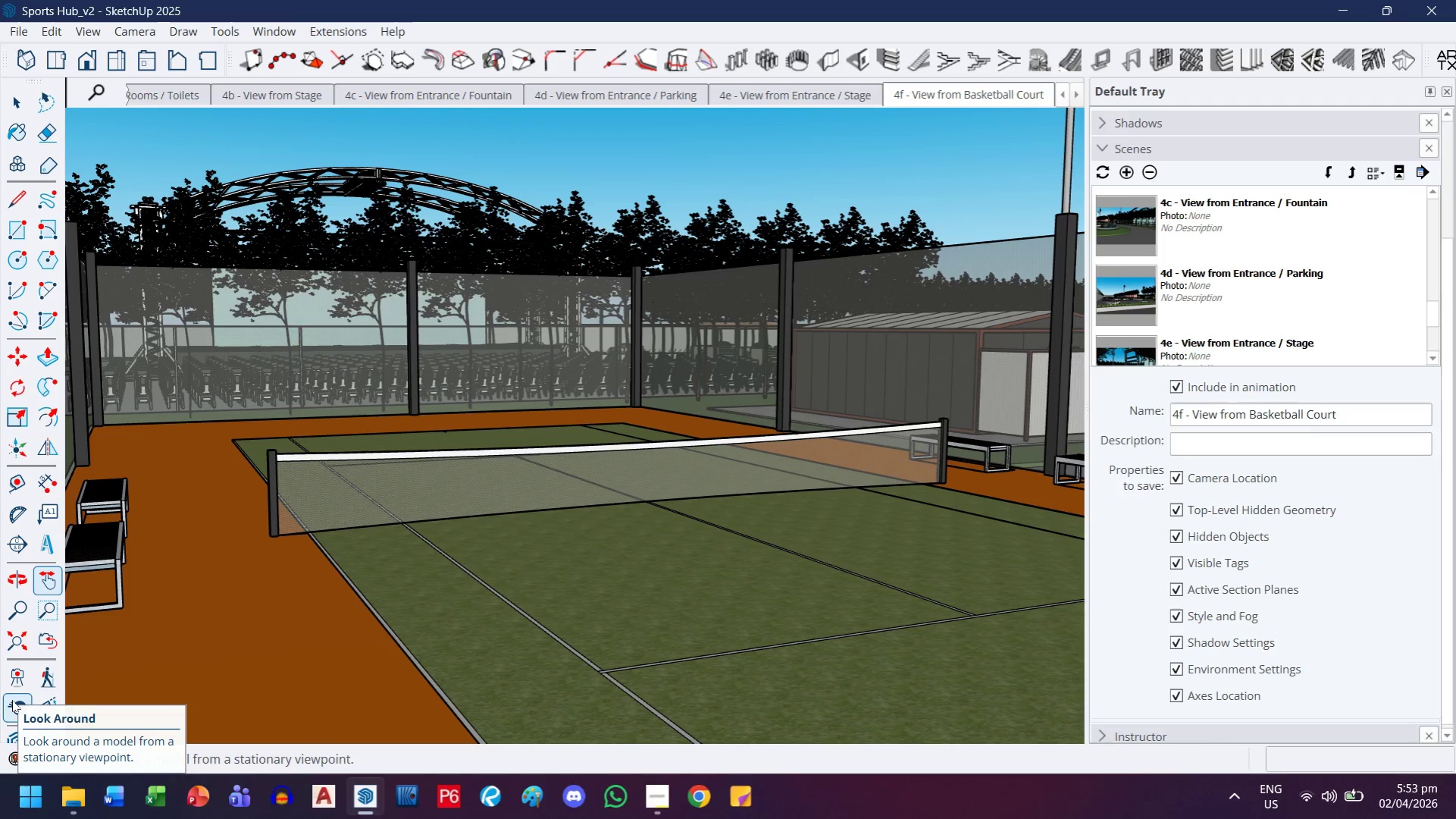 
left_click([12, 700])
 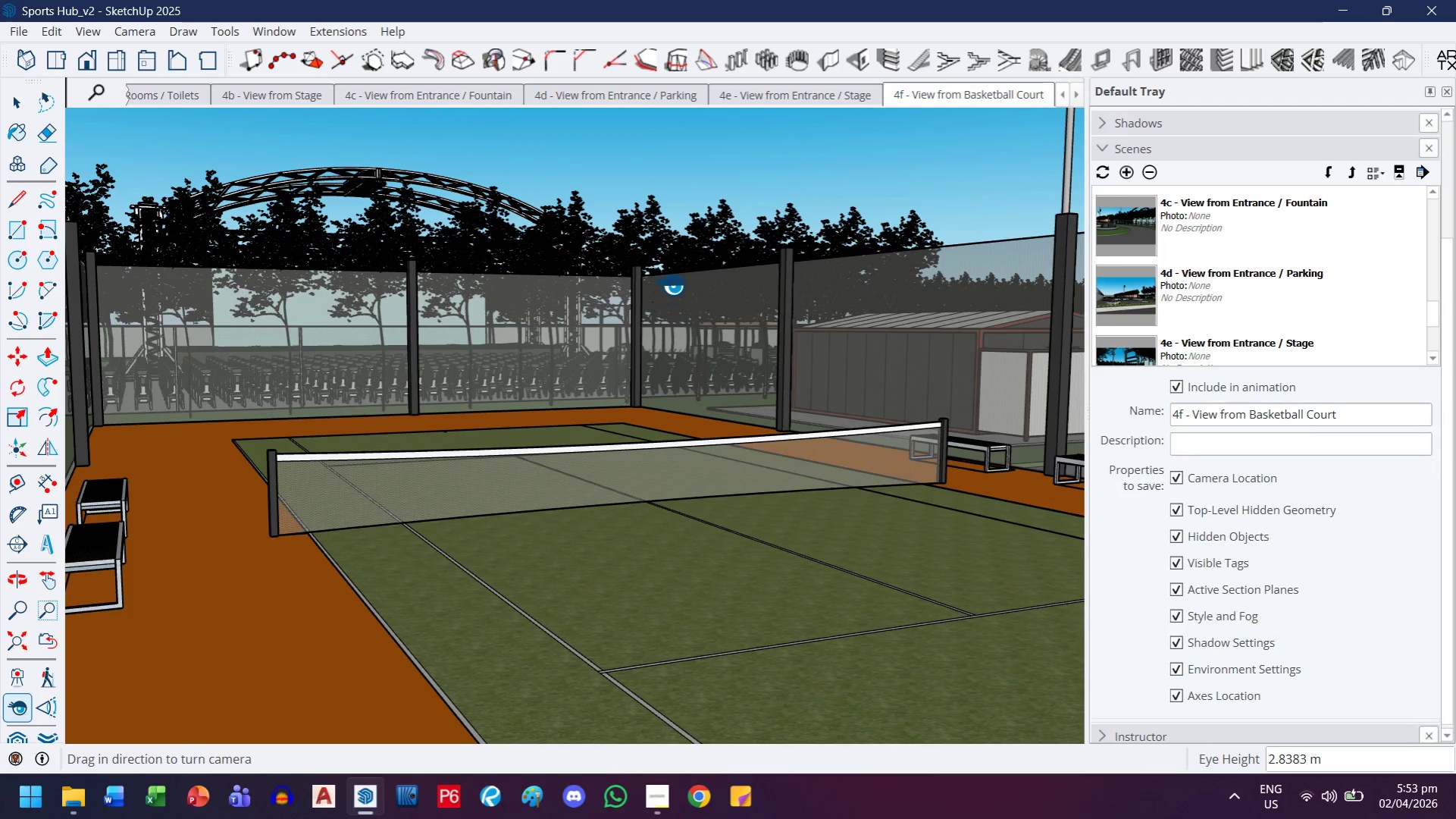 
left_click_drag(start_coordinate=[670, 284], to_coordinate=[697, 284])
 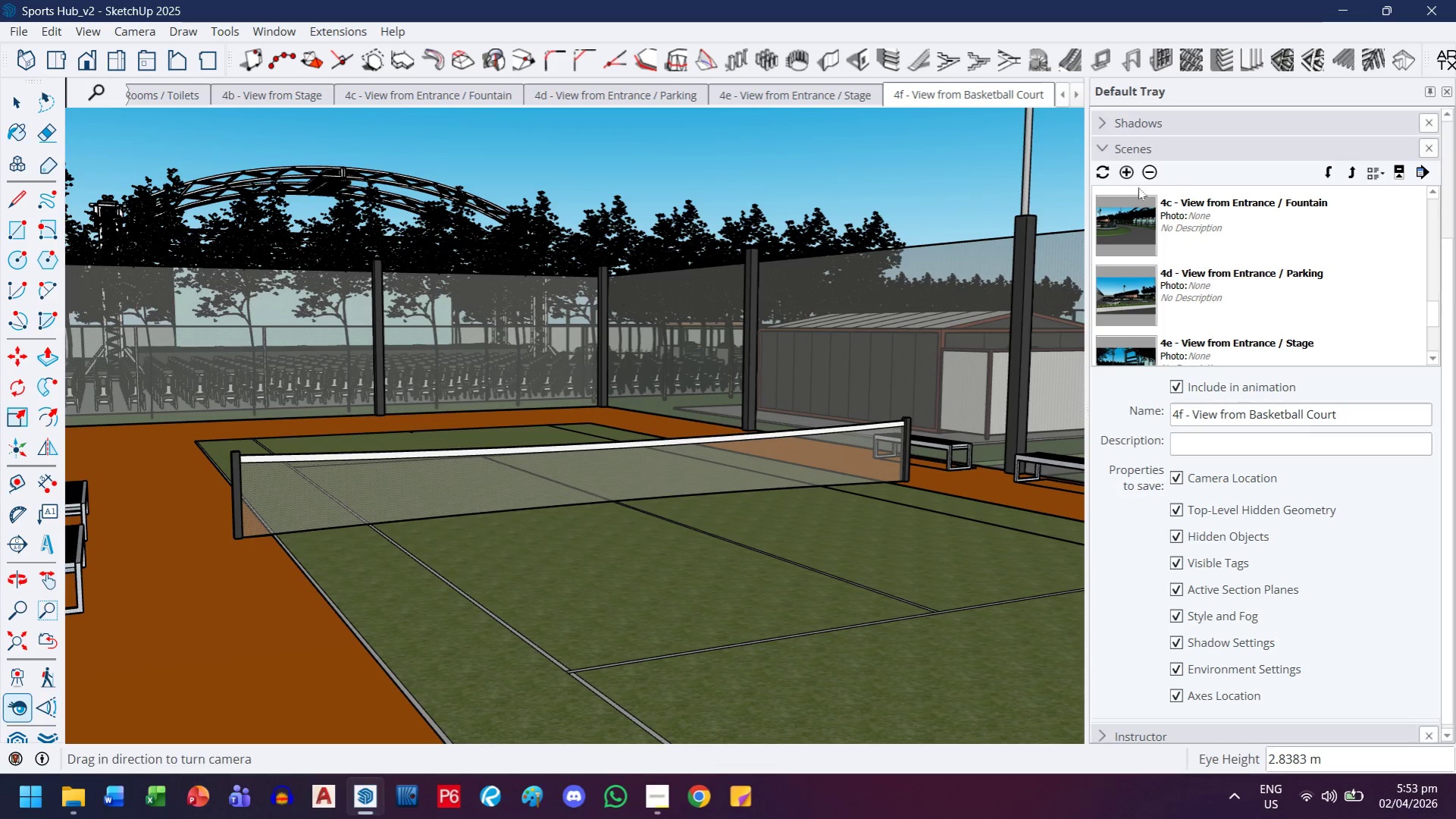 
left_click([1135, 177])
 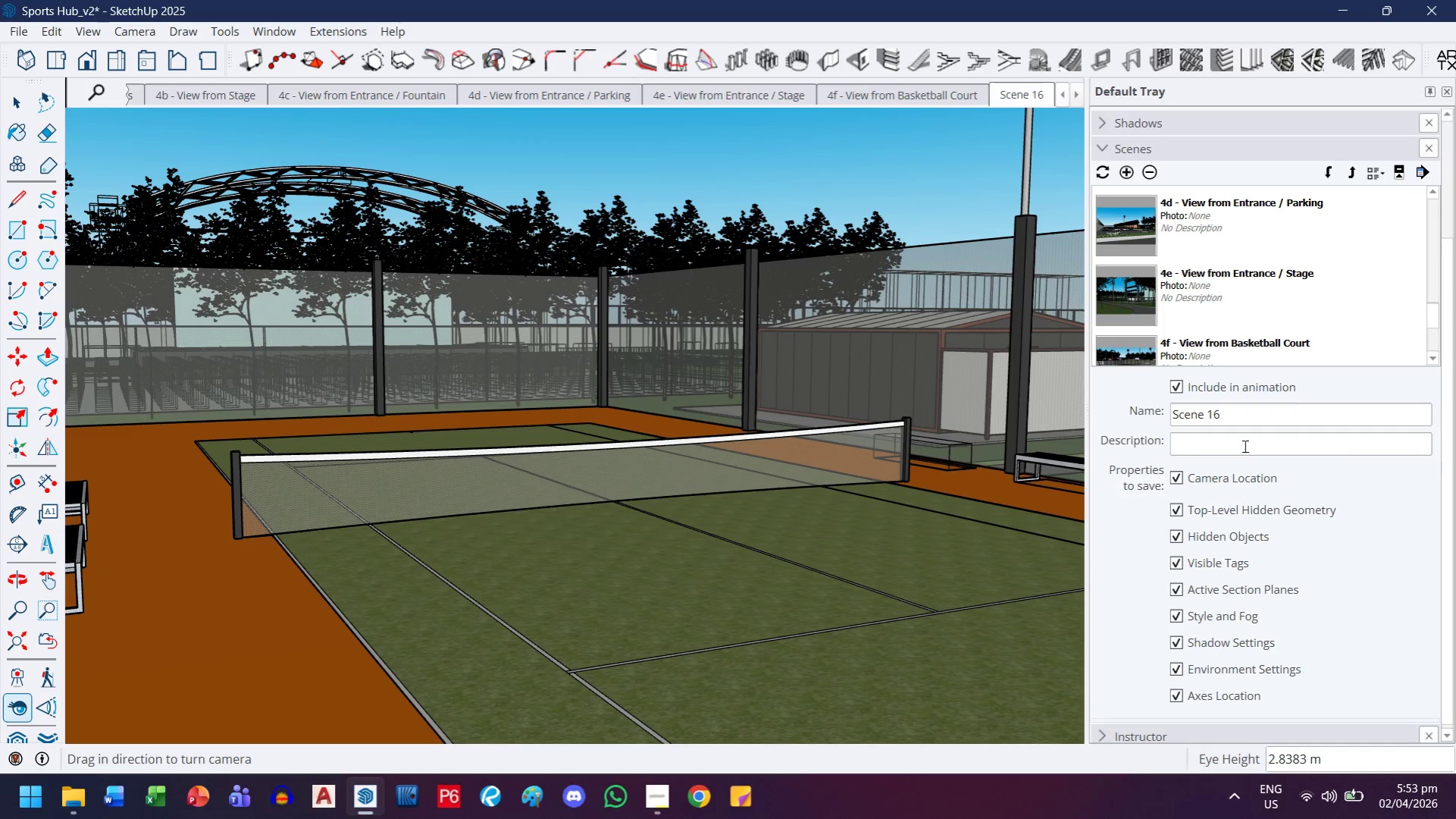 
scroll: coordinate [1205, 262], scroll_direction: down, amount: 1.0
 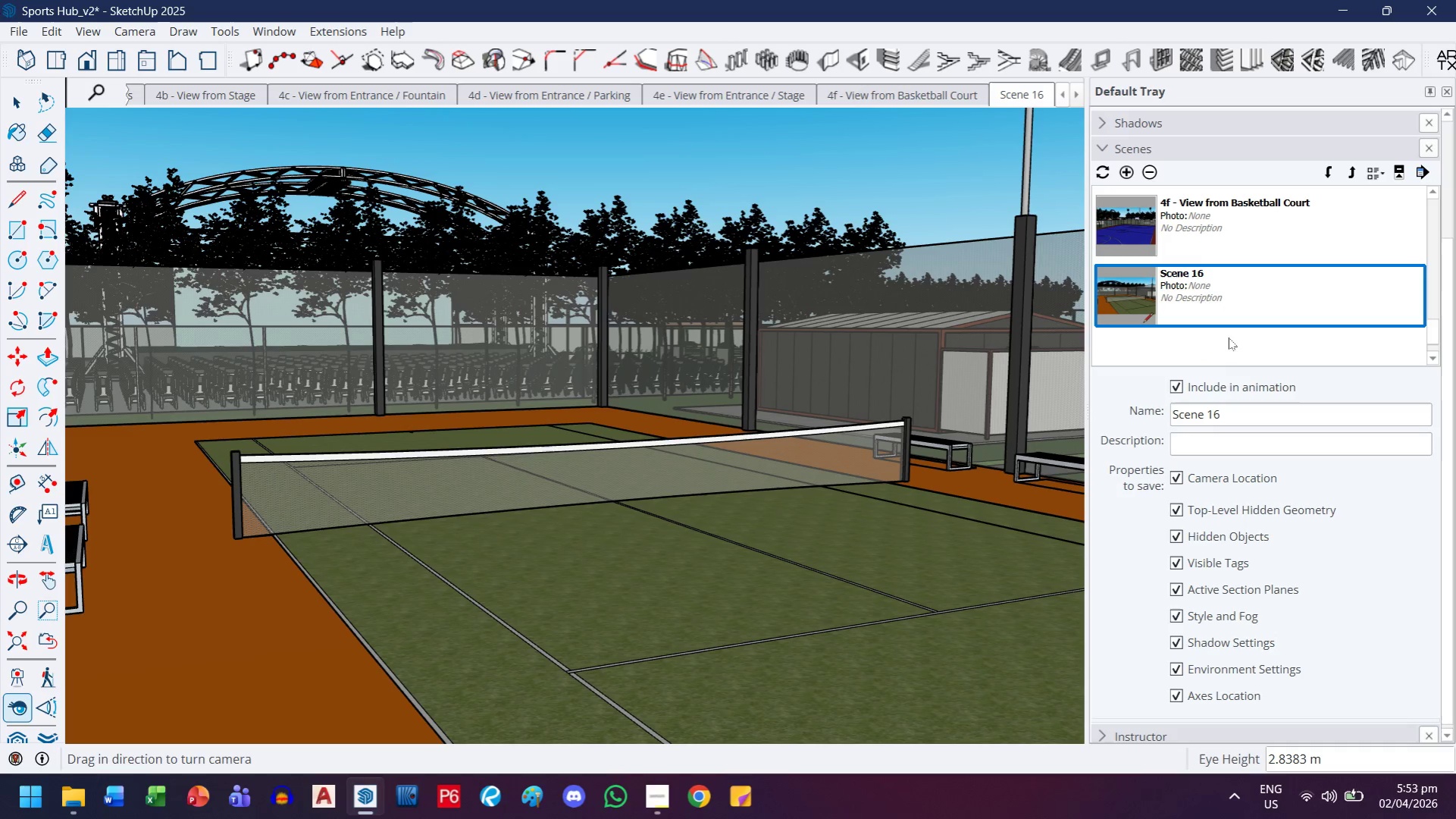 
left_click([1226, 419])
 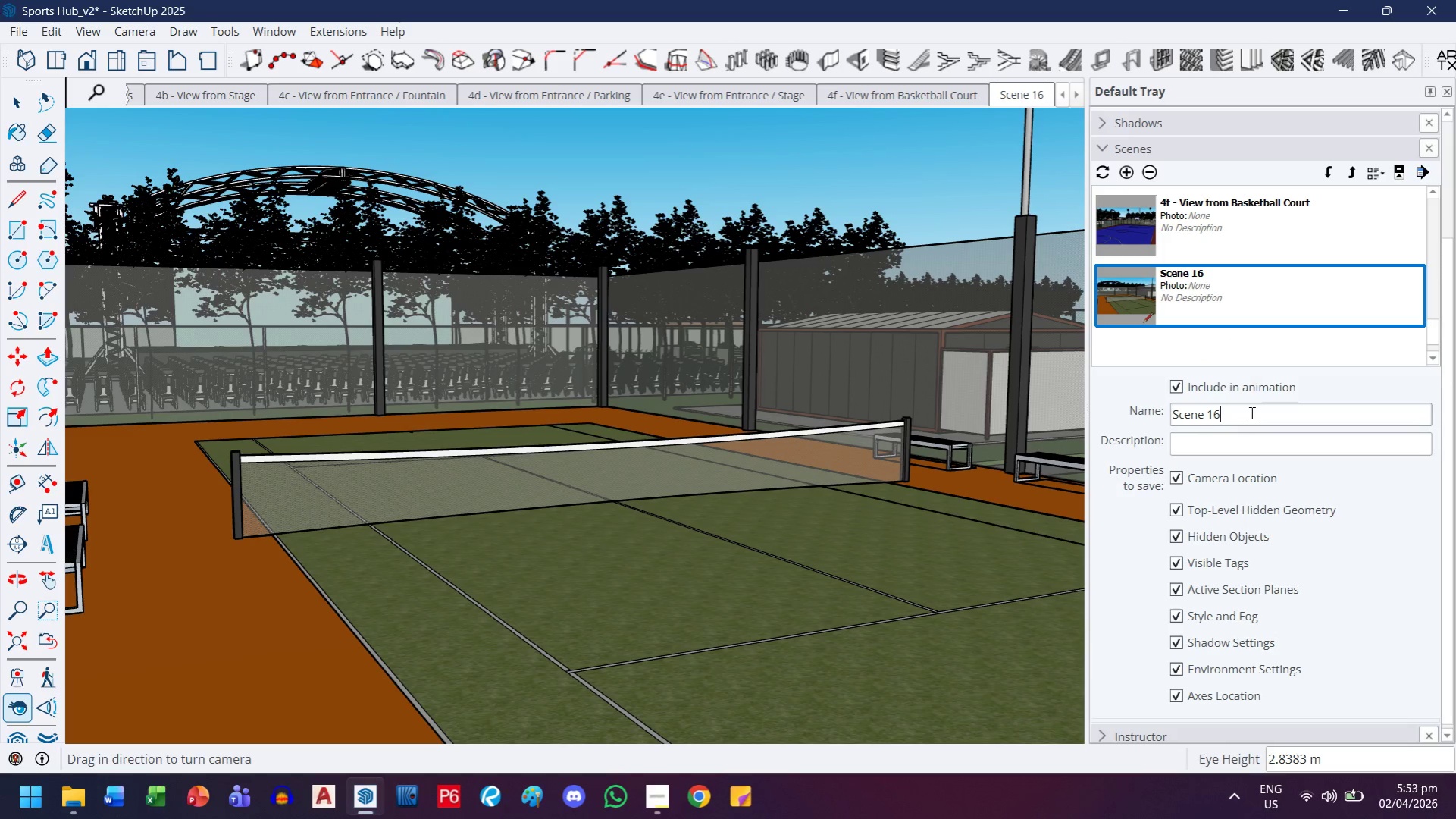 
left_click_drag(start_coordinate=[1250, 413], to_coordinate=[1142, 414])
 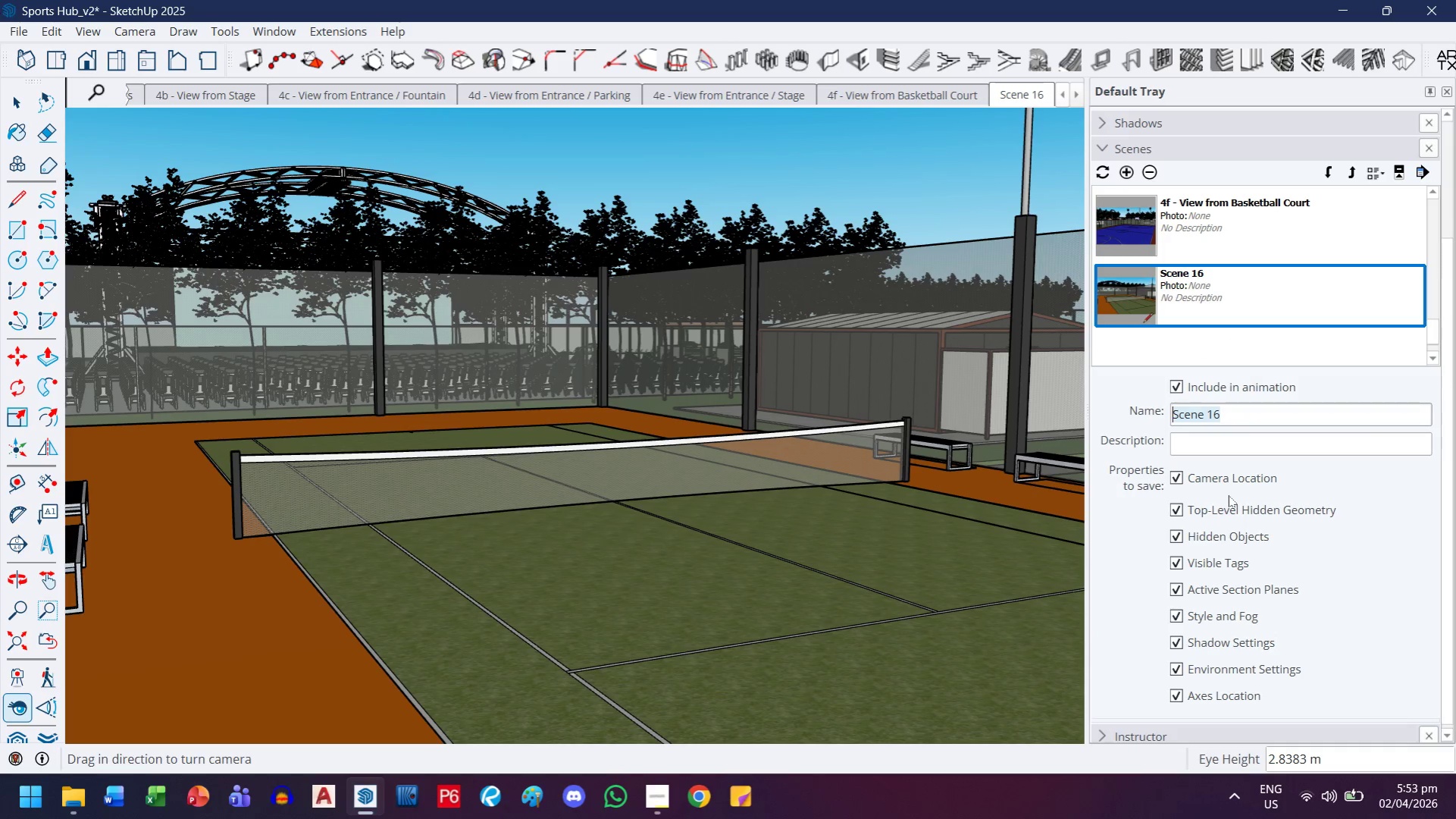 
type(4g-)
key(Backspace)
type( - View from Tennis Court)
 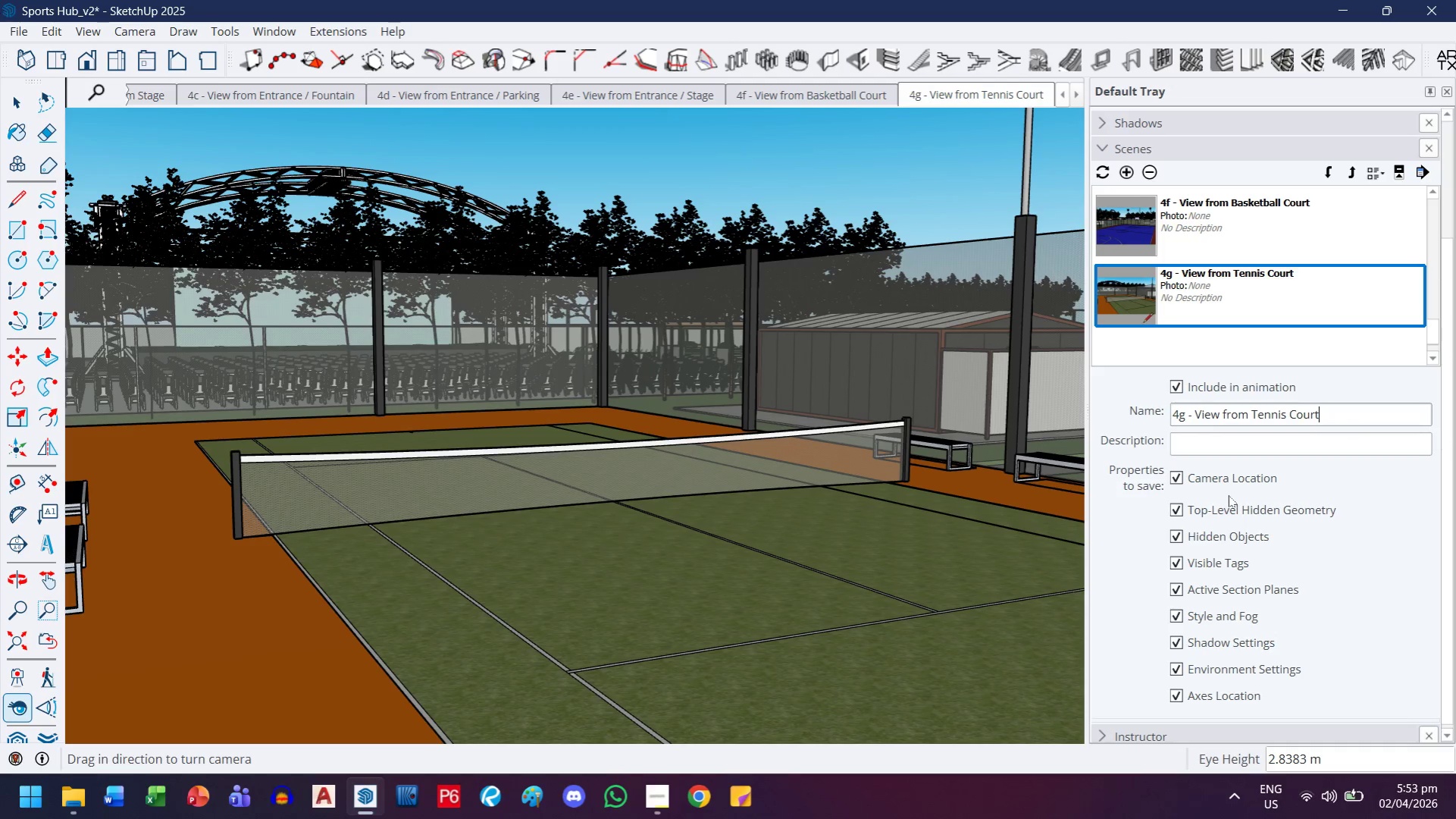 
 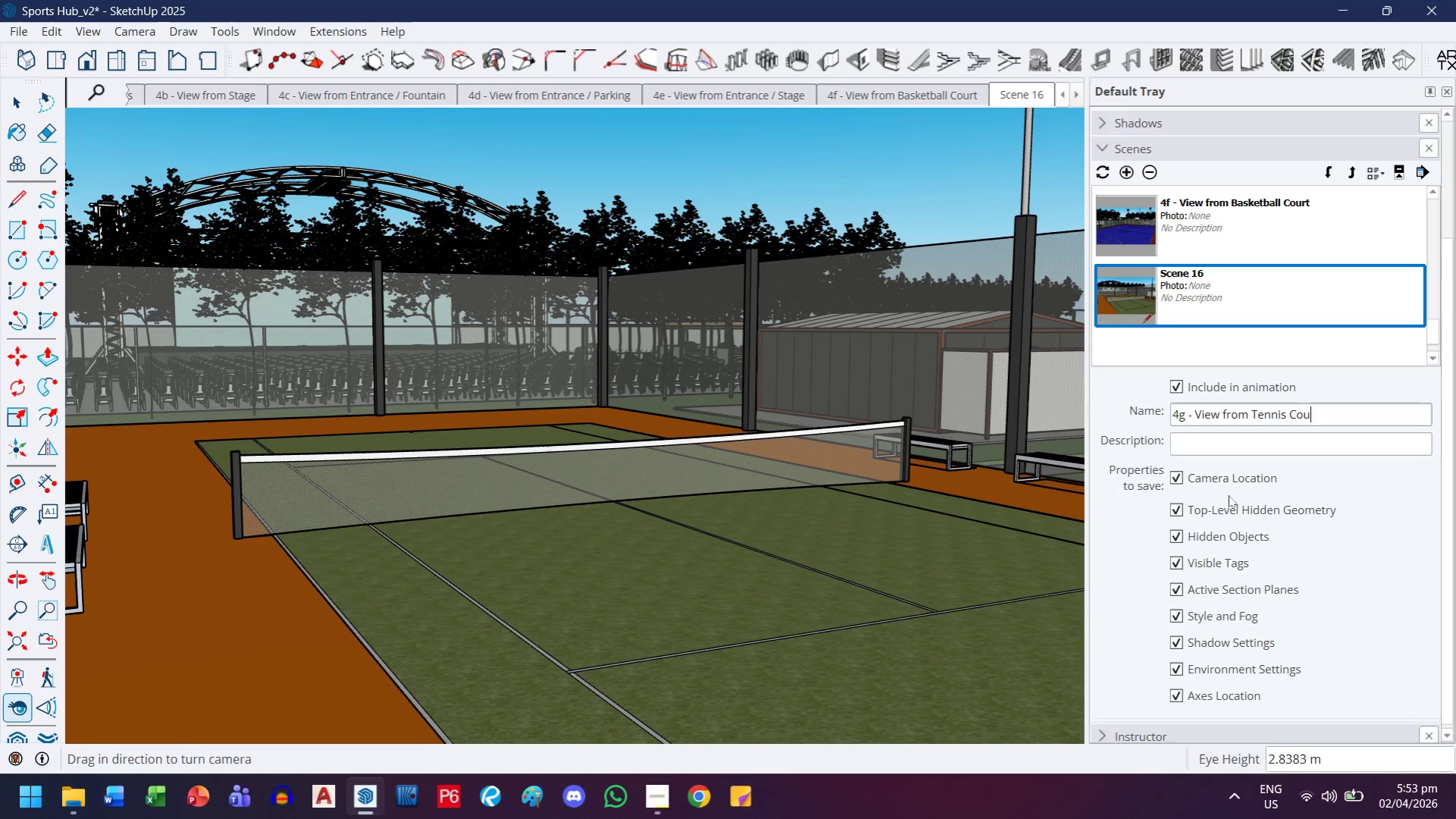 
key(Enter)
 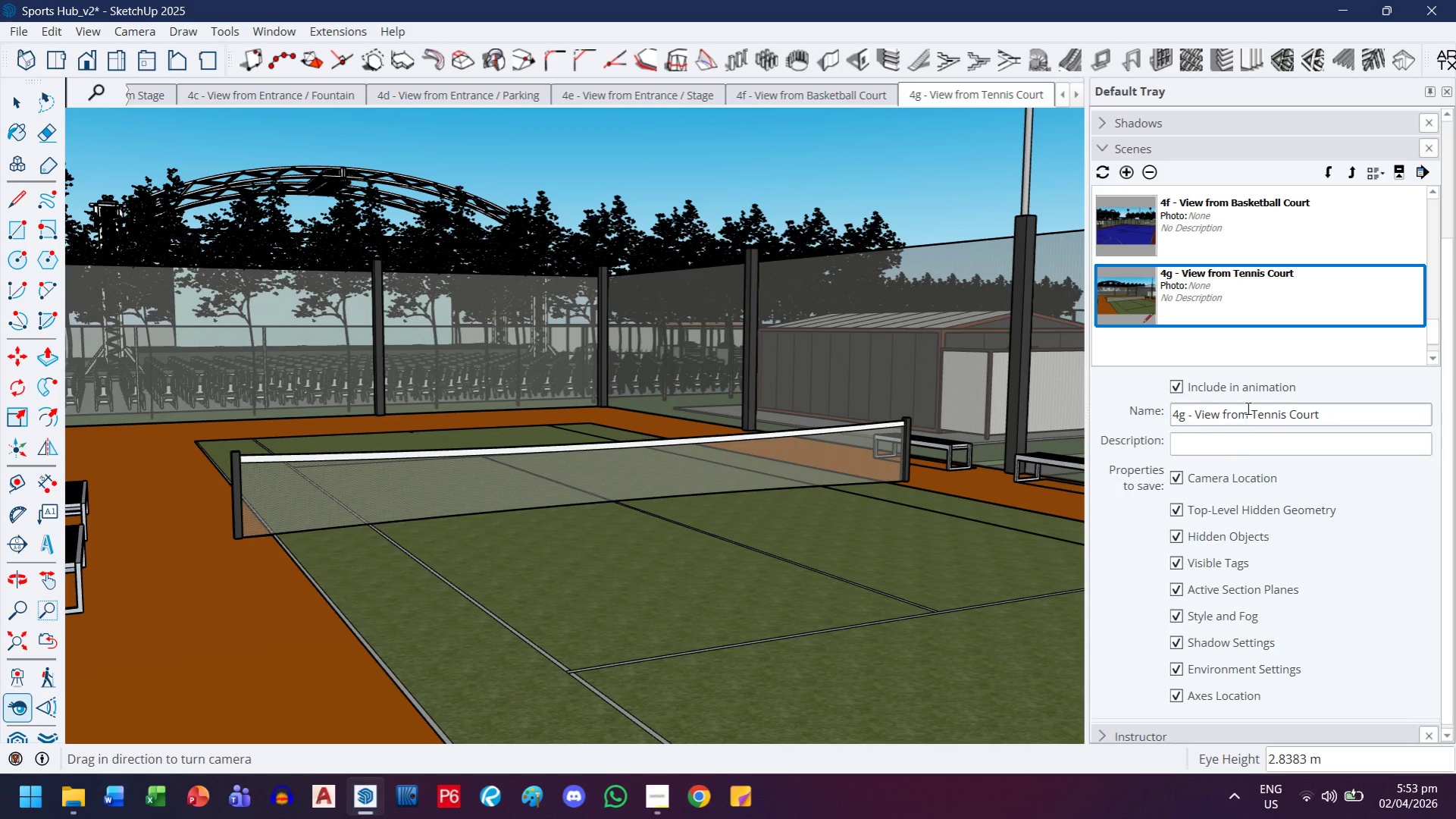 
scroll: coordinate [456, 309], scroll_direction: down, amount: 39.0
 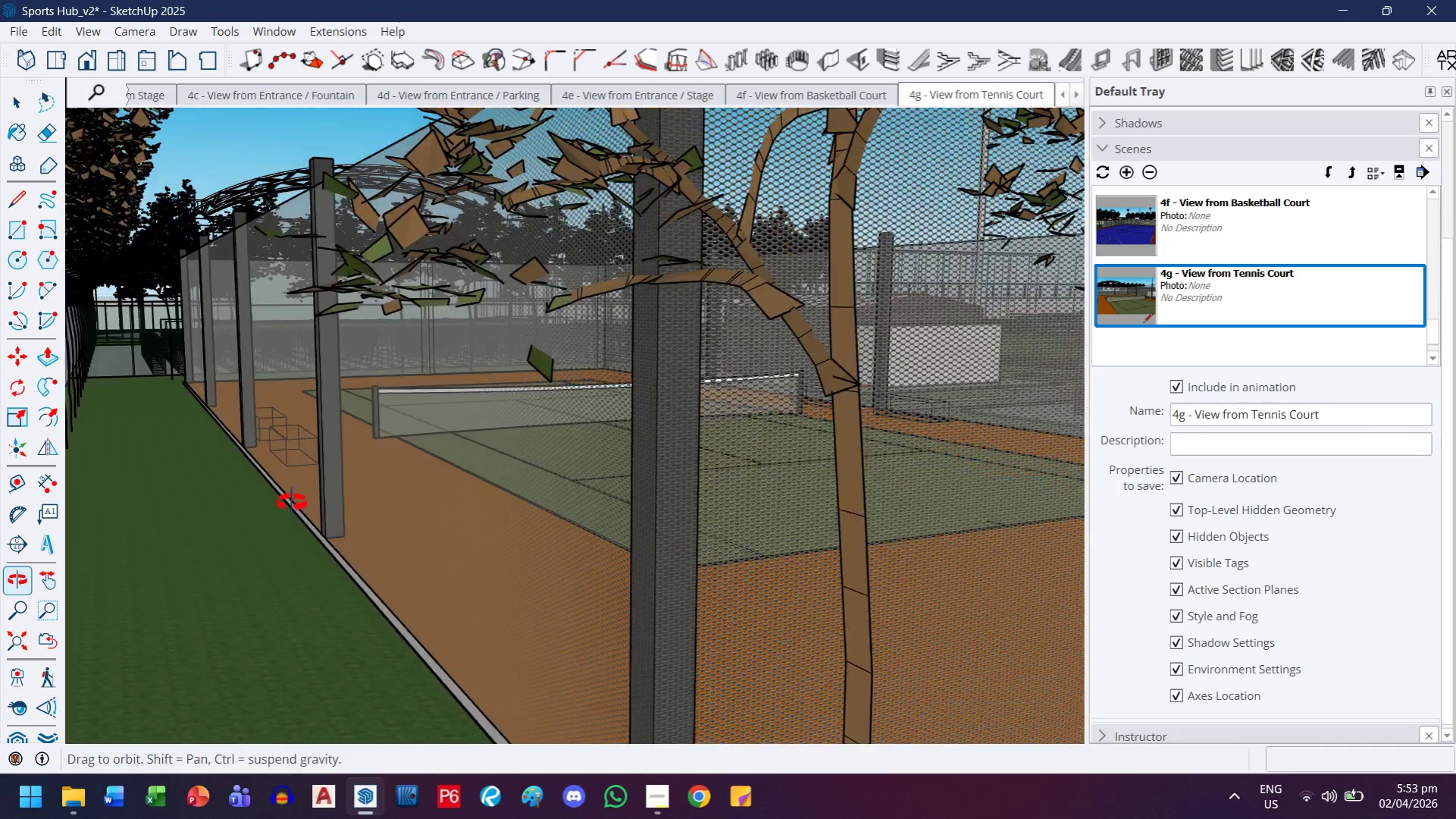 
key(H)
 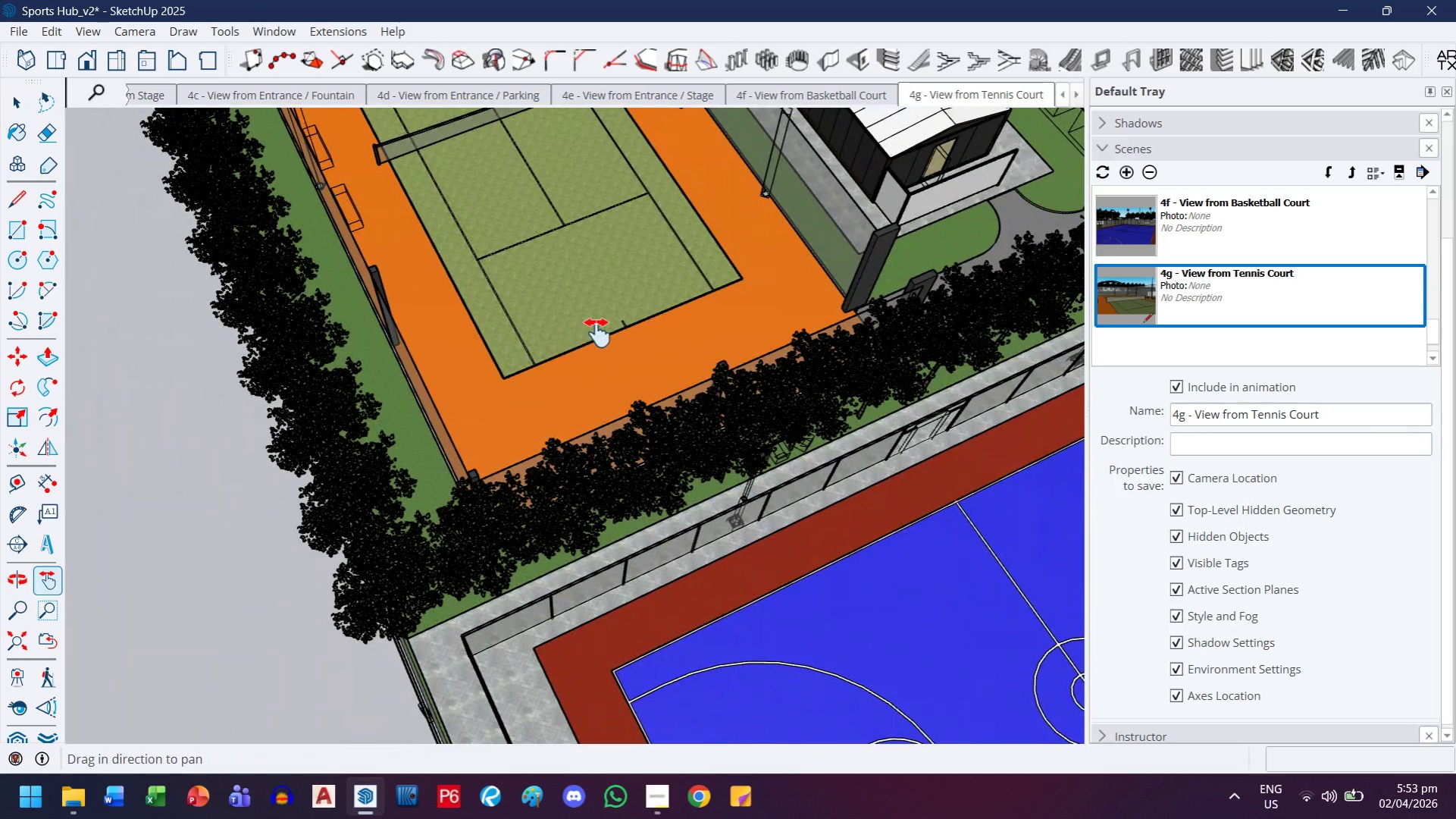 
scroll: coordinate [446, 400], scroll_direction: down, amount: 15.0
 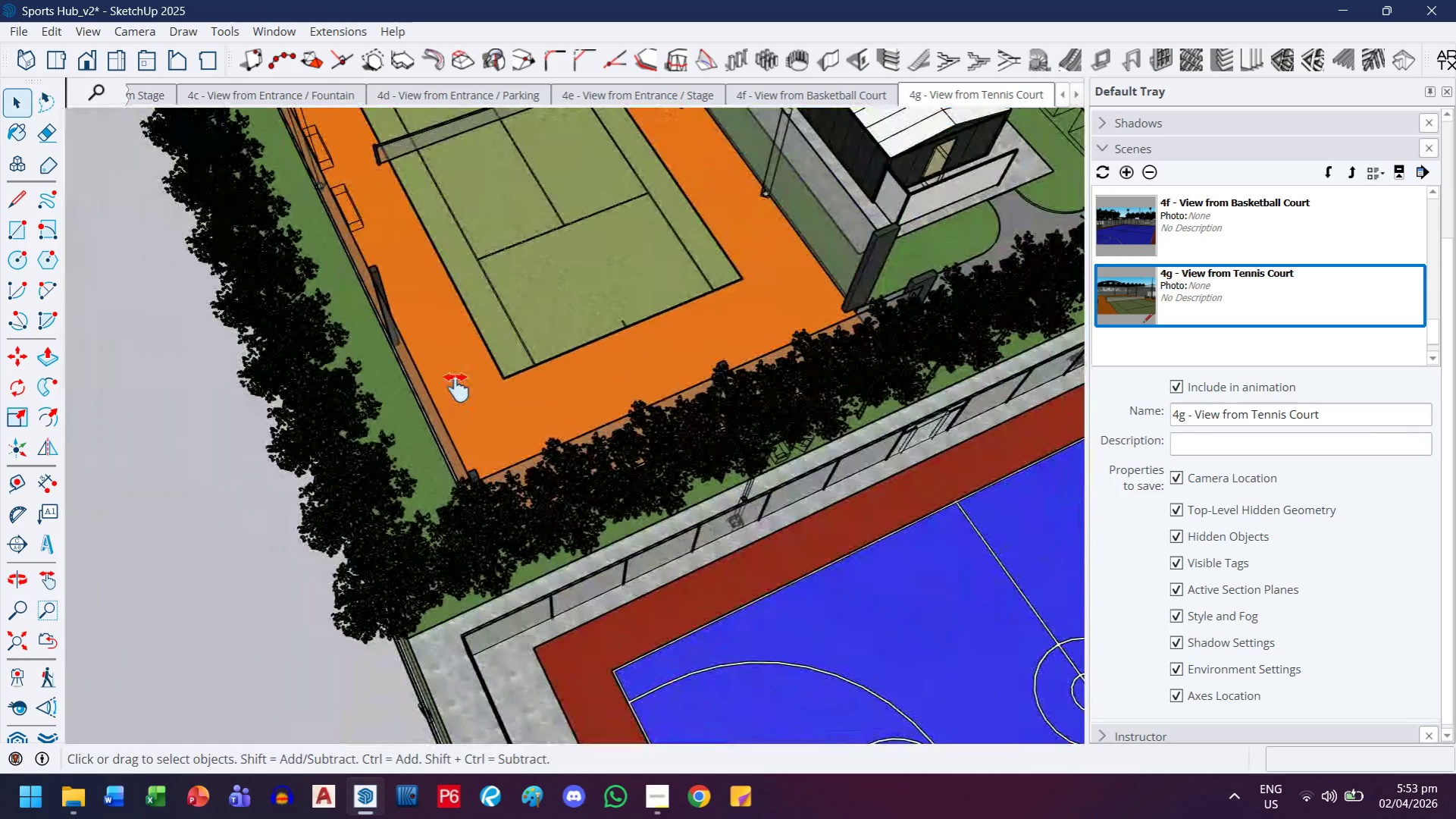 
left_click_drag(start_coordinate=[599, 332], to_coordinate=[345, 500])
 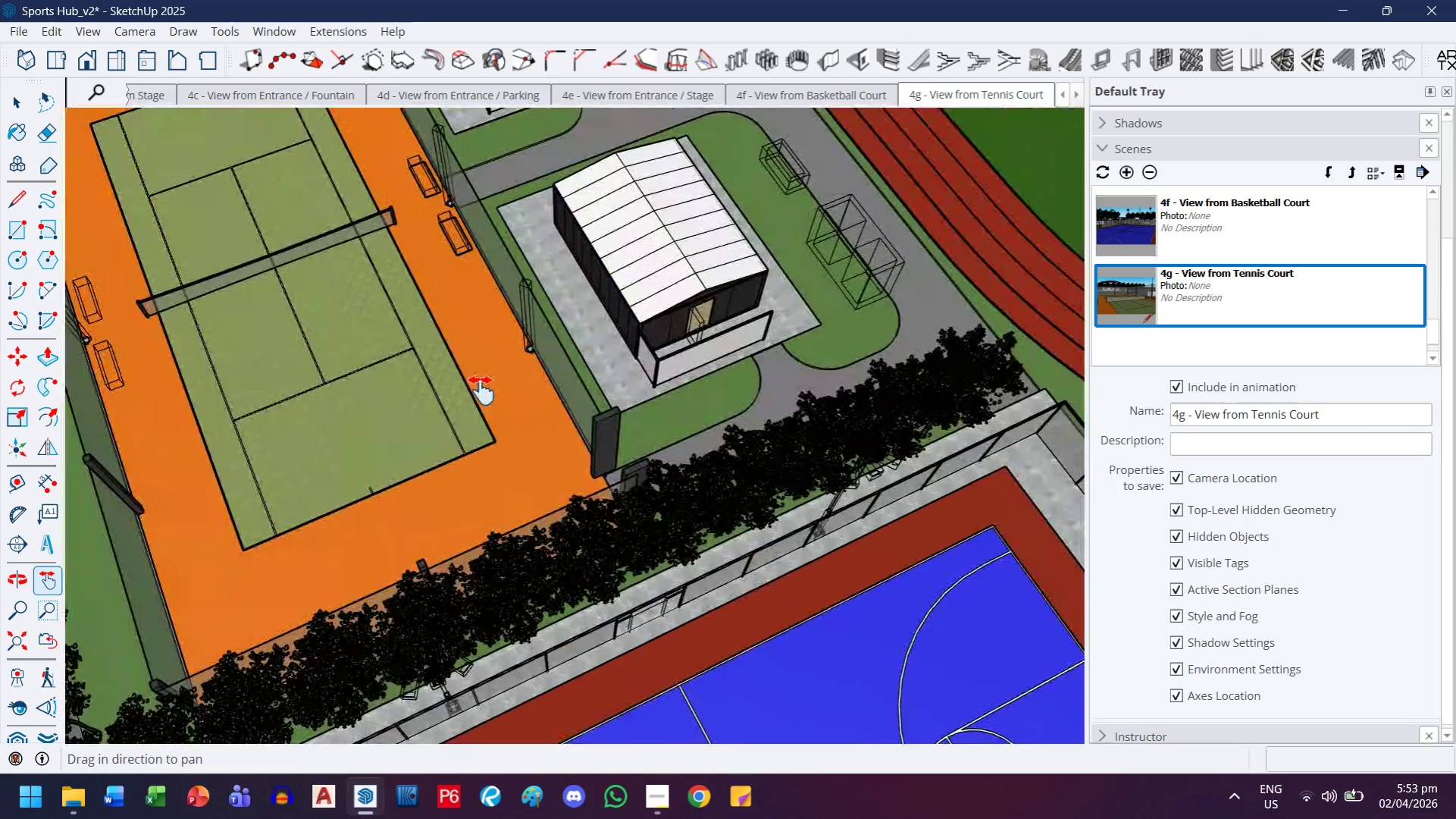 
scroll: coordinate [481, 391], scroll_direction: down, amount: 3.0
 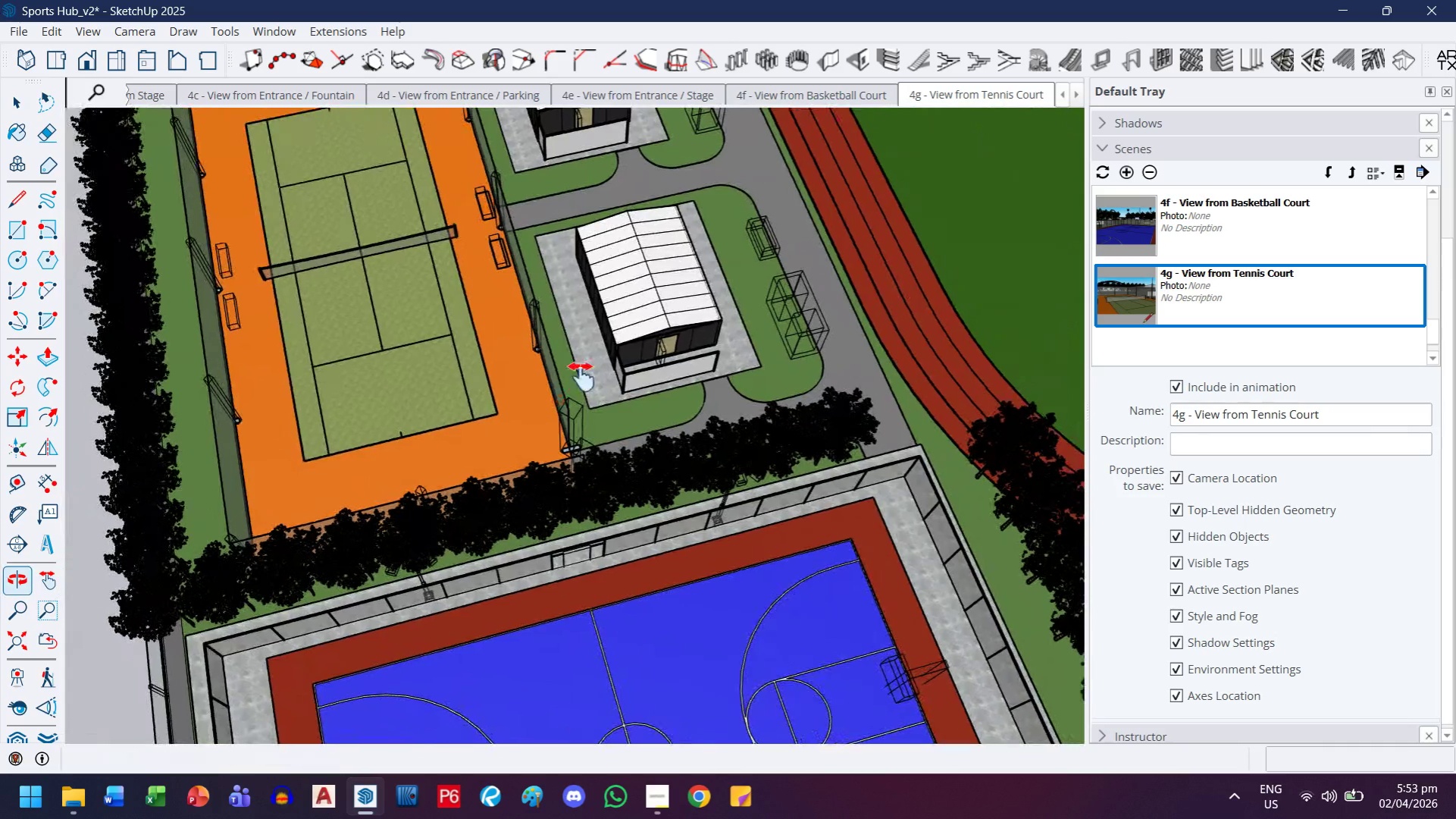 
left_click_drag(start_coordinate=[680, 318], to_coordinate=[302, 466])
 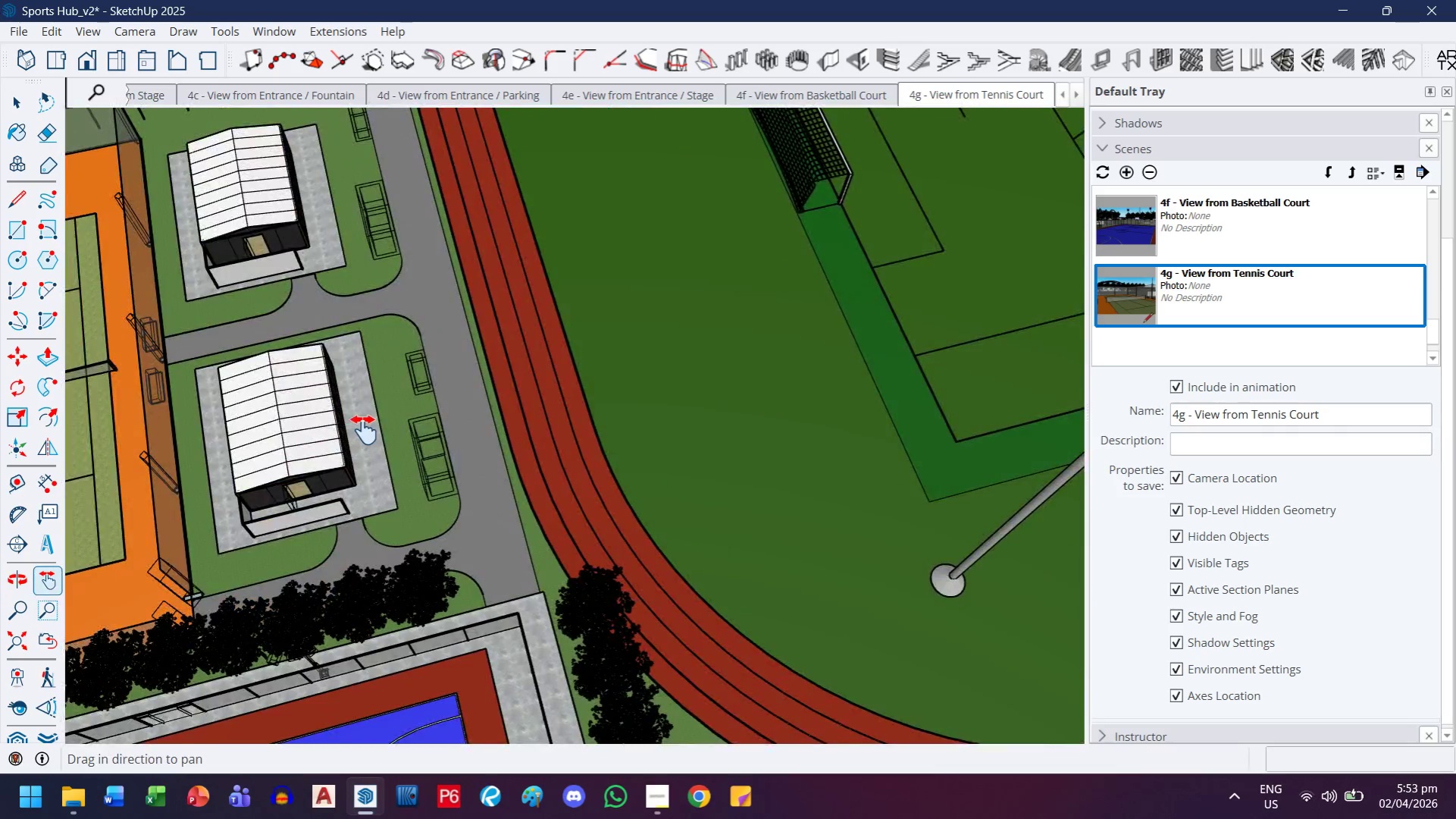 
left_click_drag(start_coordinate=[417, 427], to_coordinate=[429, 601])
 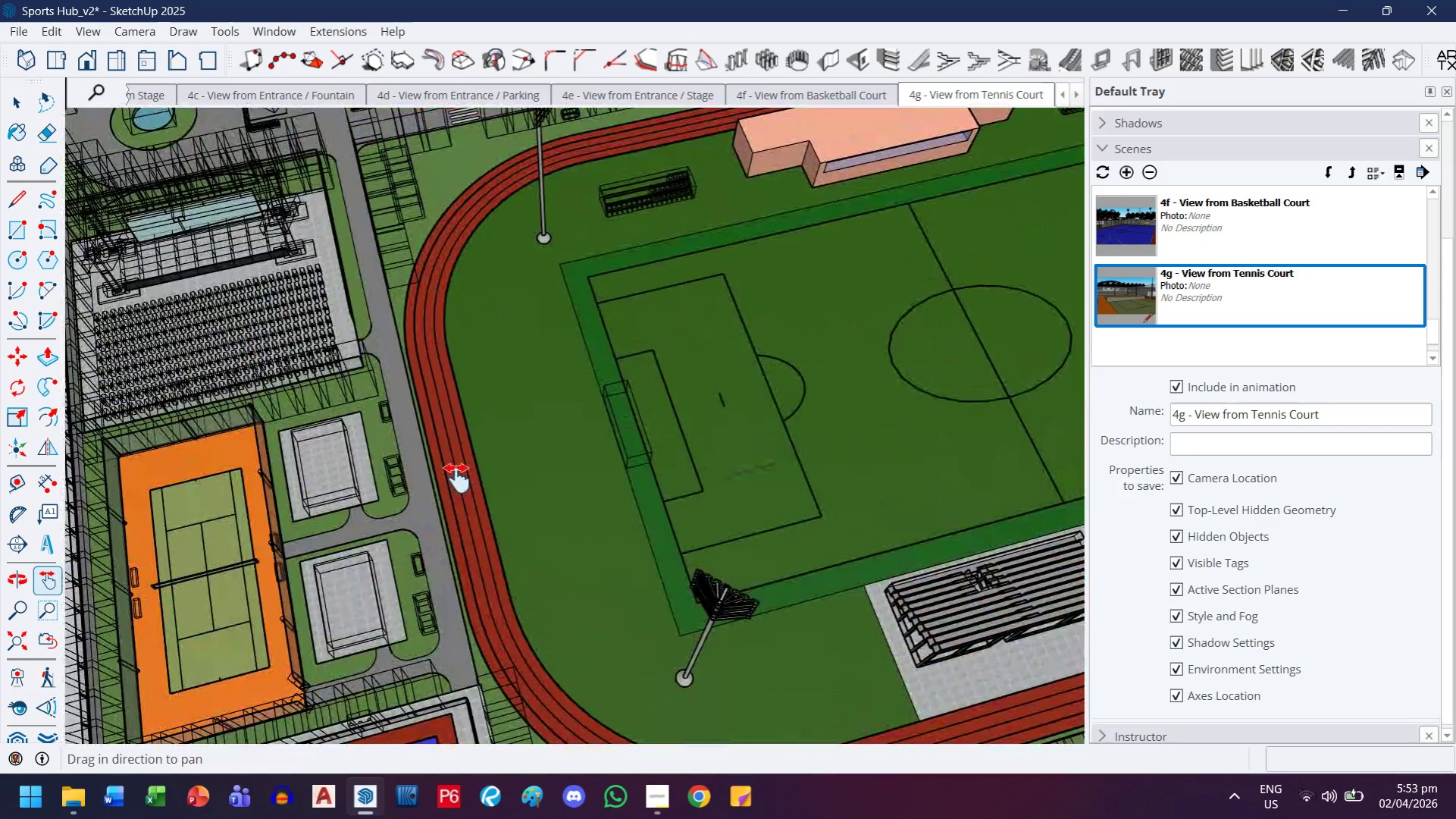 
scroll: coordinate [417, 427], scroll_direction: down, amount: 7.0
 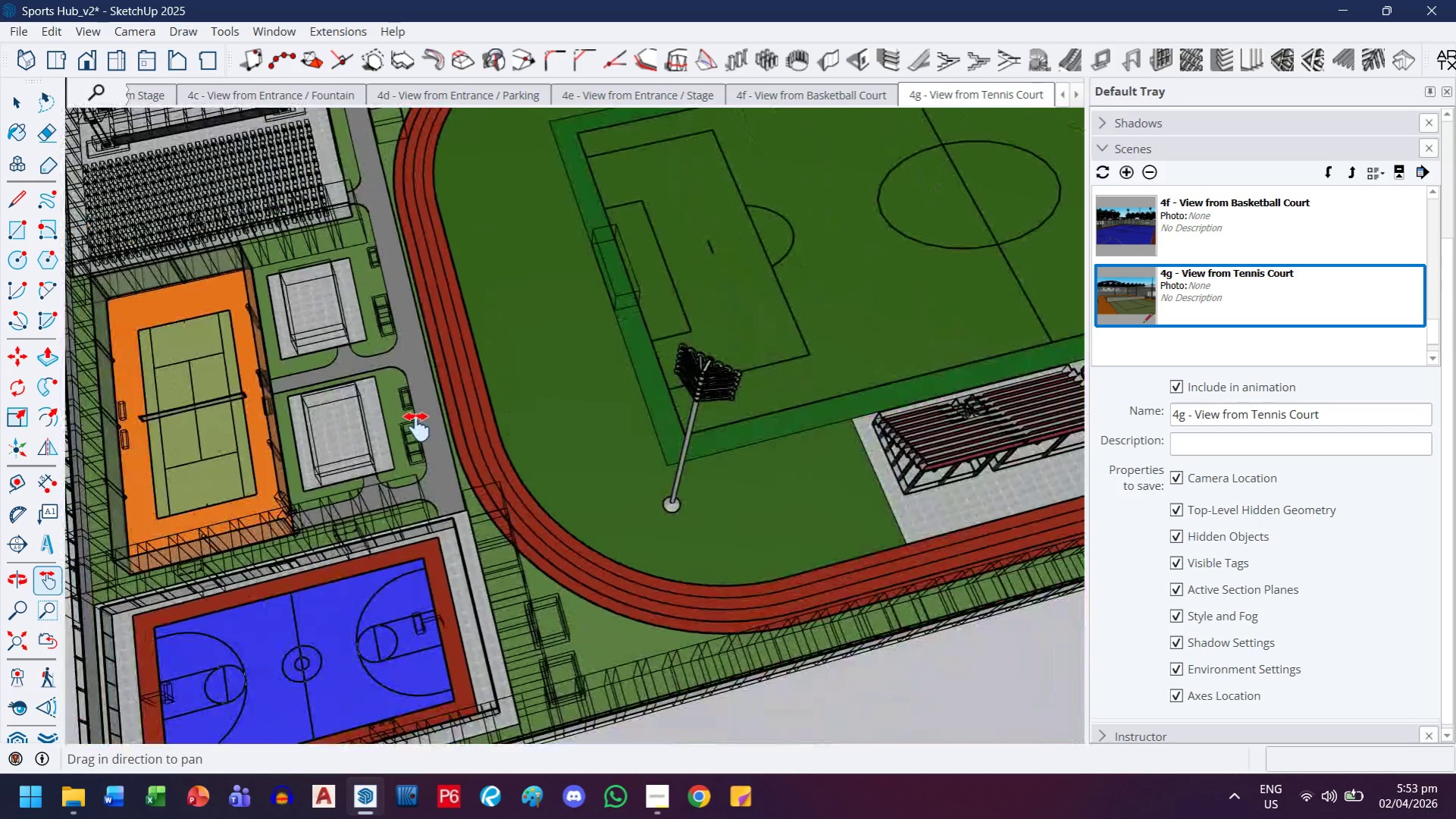 
scroll: coordinate [459, 477], scroll_direction: up, amount: 4.0
 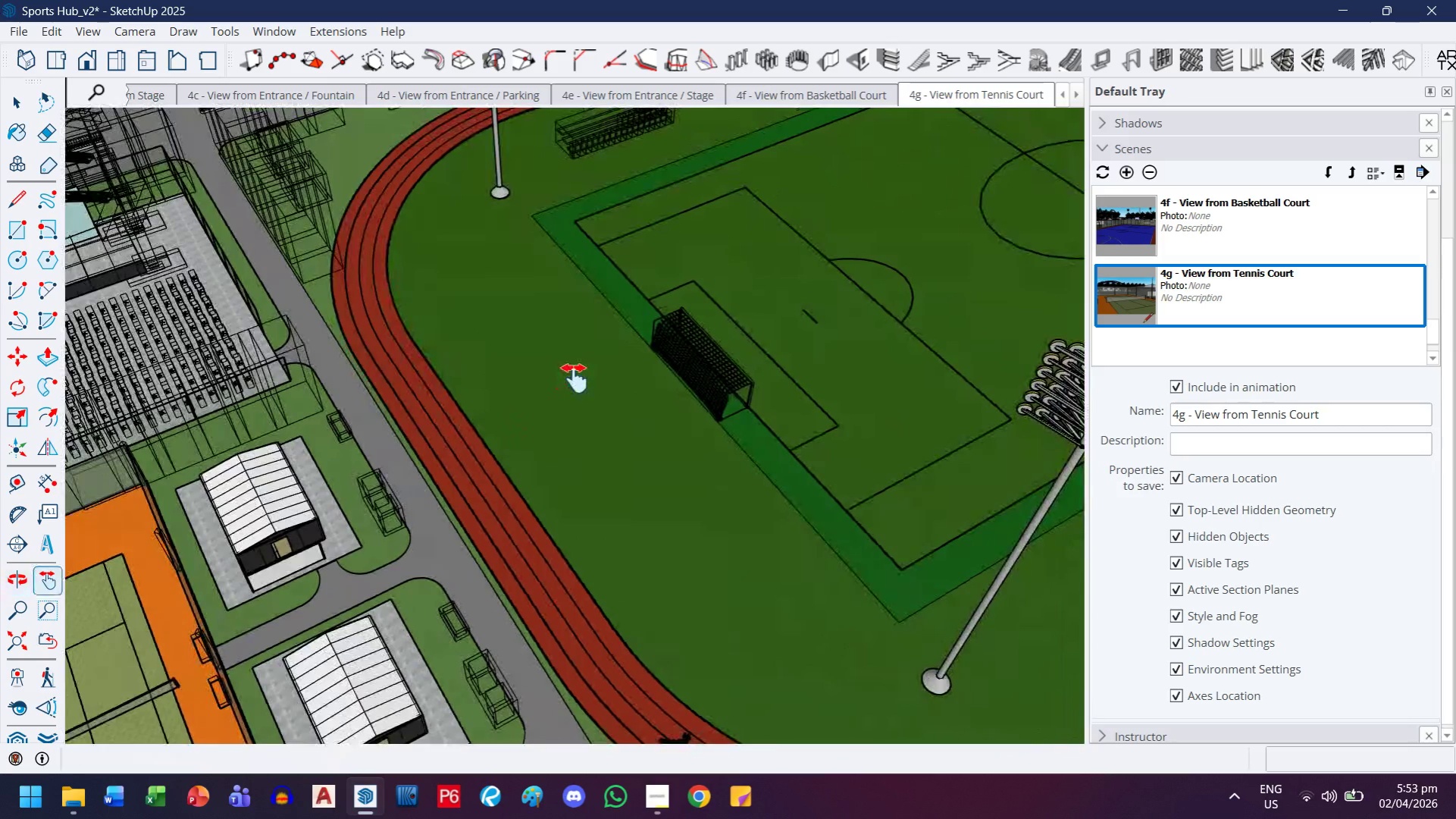 
left_click_drag(start_coordinate=[537, 328], to_coordinate=[256, 550])
 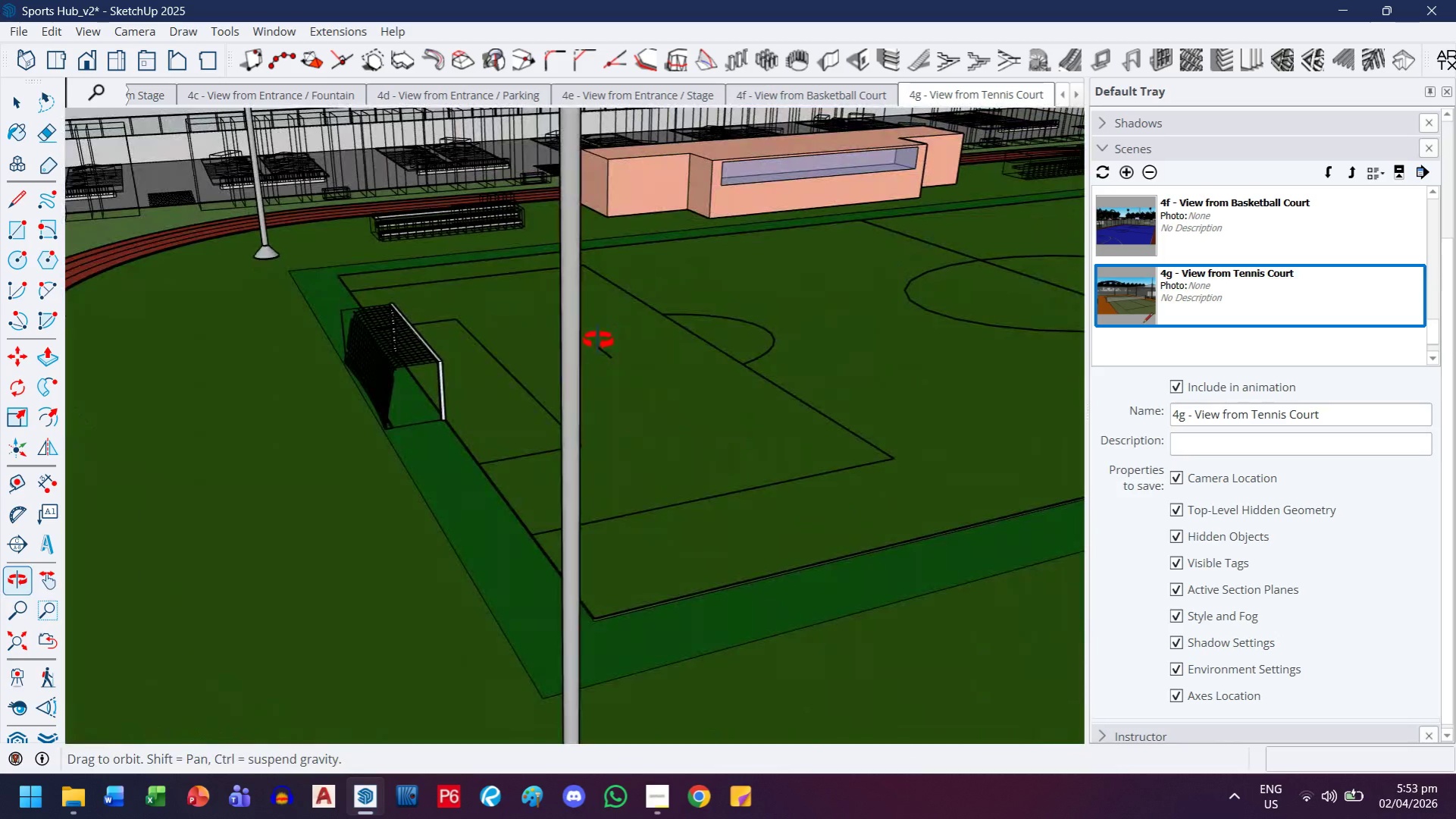 
scroll: coordinate [569, 388], scroll_direction: up, amount: 11.0
 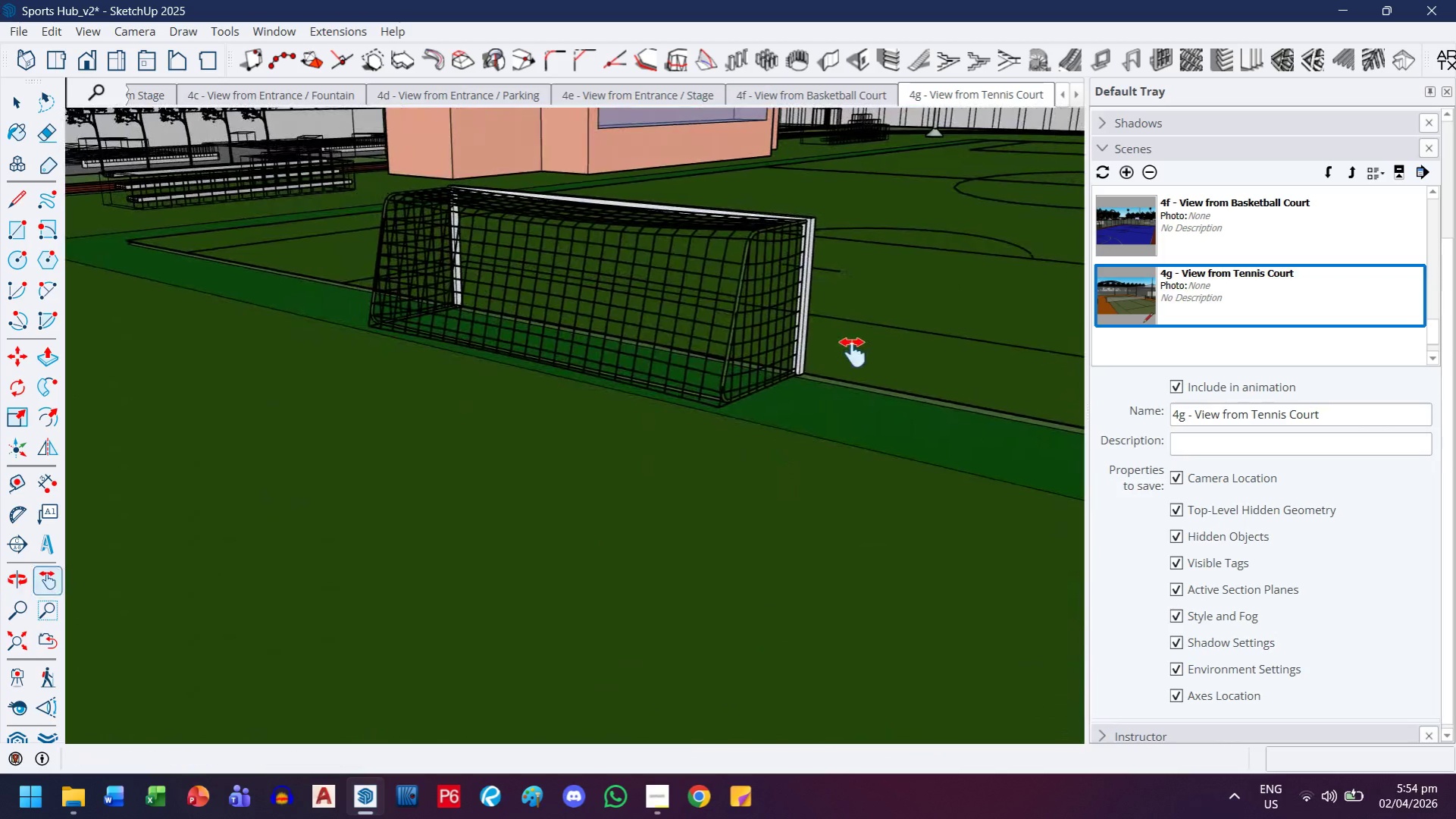 
left_click_drag(start_coordinate=[681, 262], to_coordinate=[534, 519])
 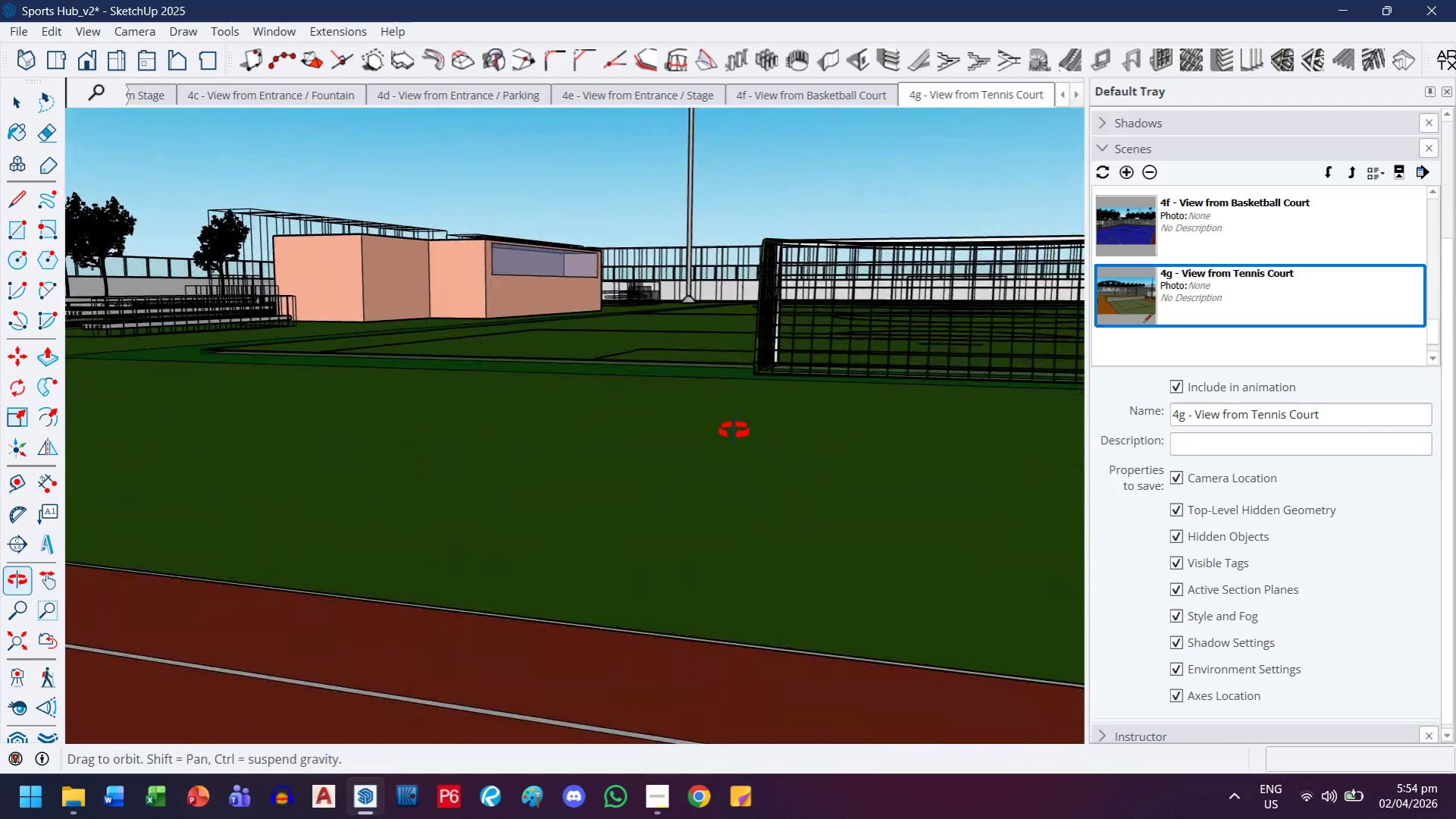 
left_click_drag(start_coordinate=[725, 358], to_coordinate=[540, 475])
 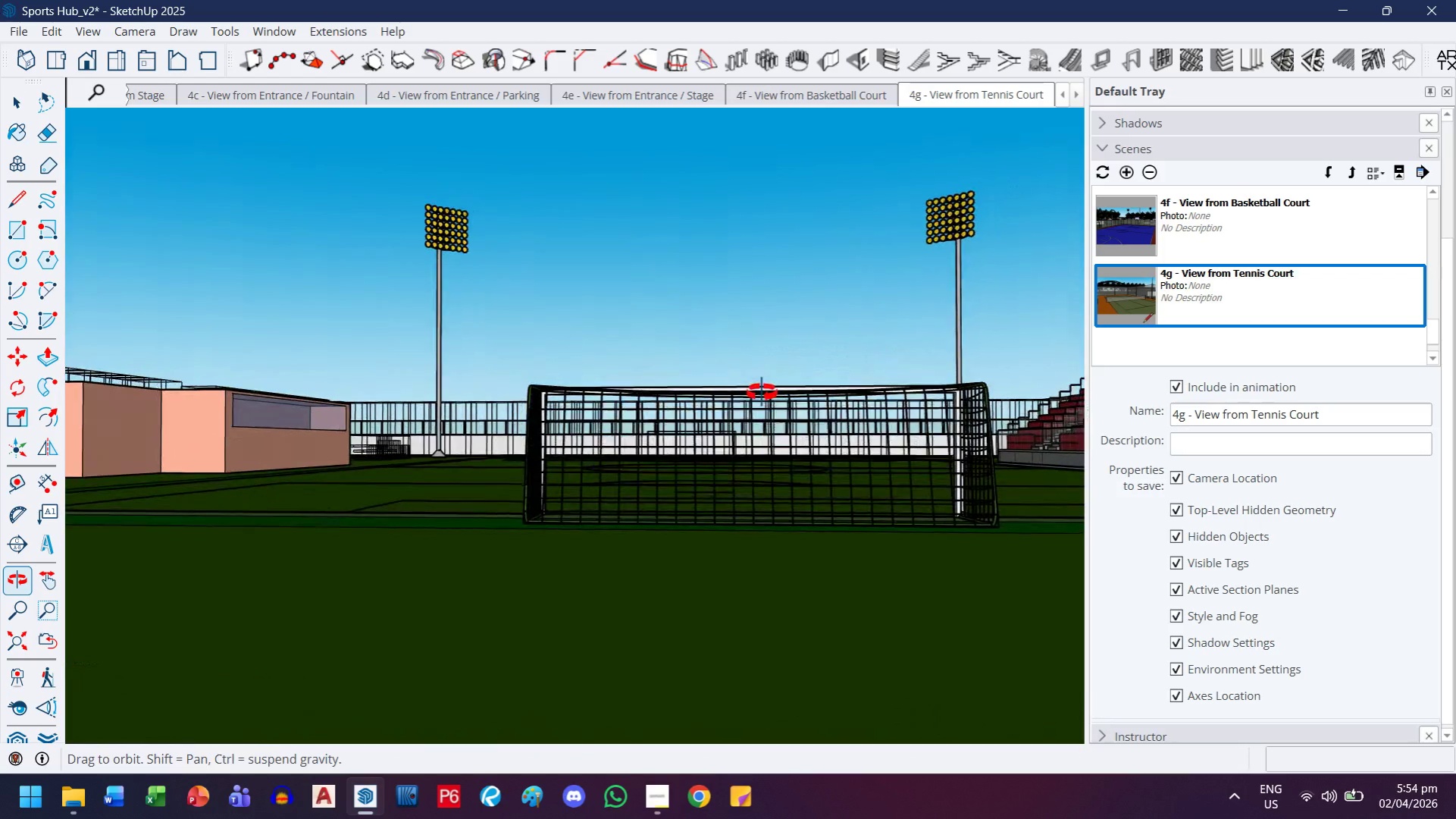 
middle_click([762, 397])
 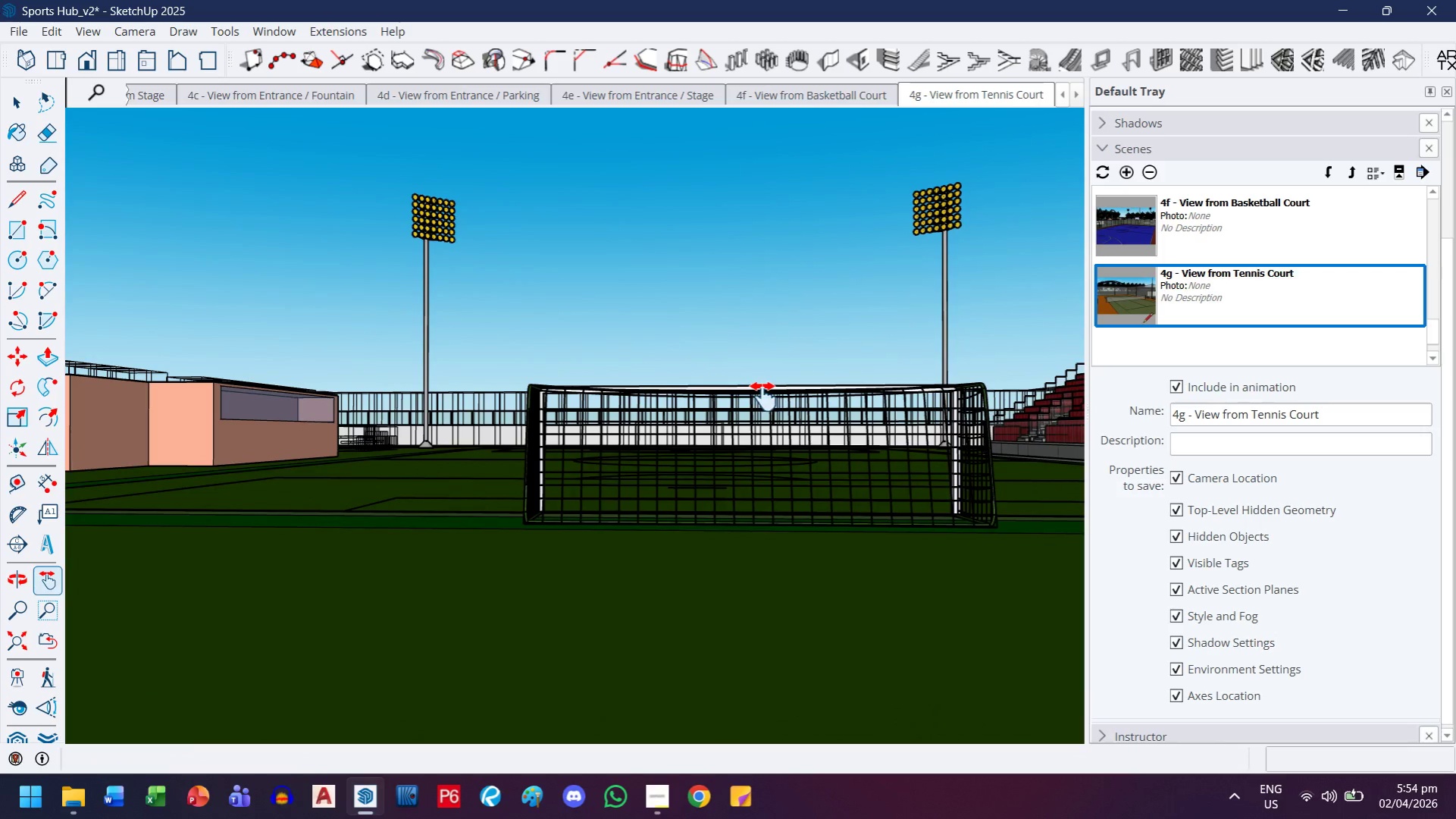 
left_click_drag(start_coordinate=[775, 395], to_coordinate=[607, 395])
 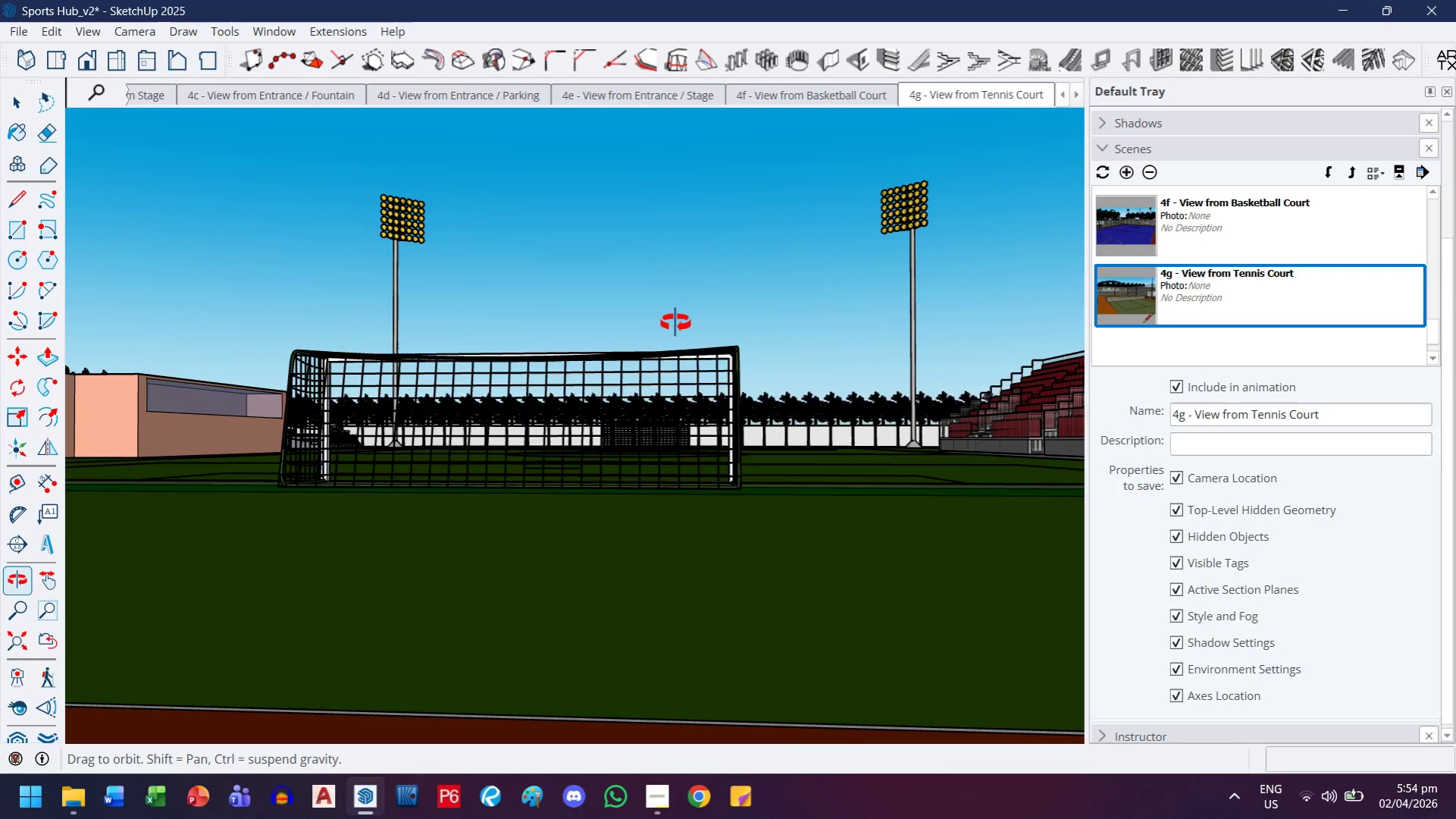 
wait(7.09)
 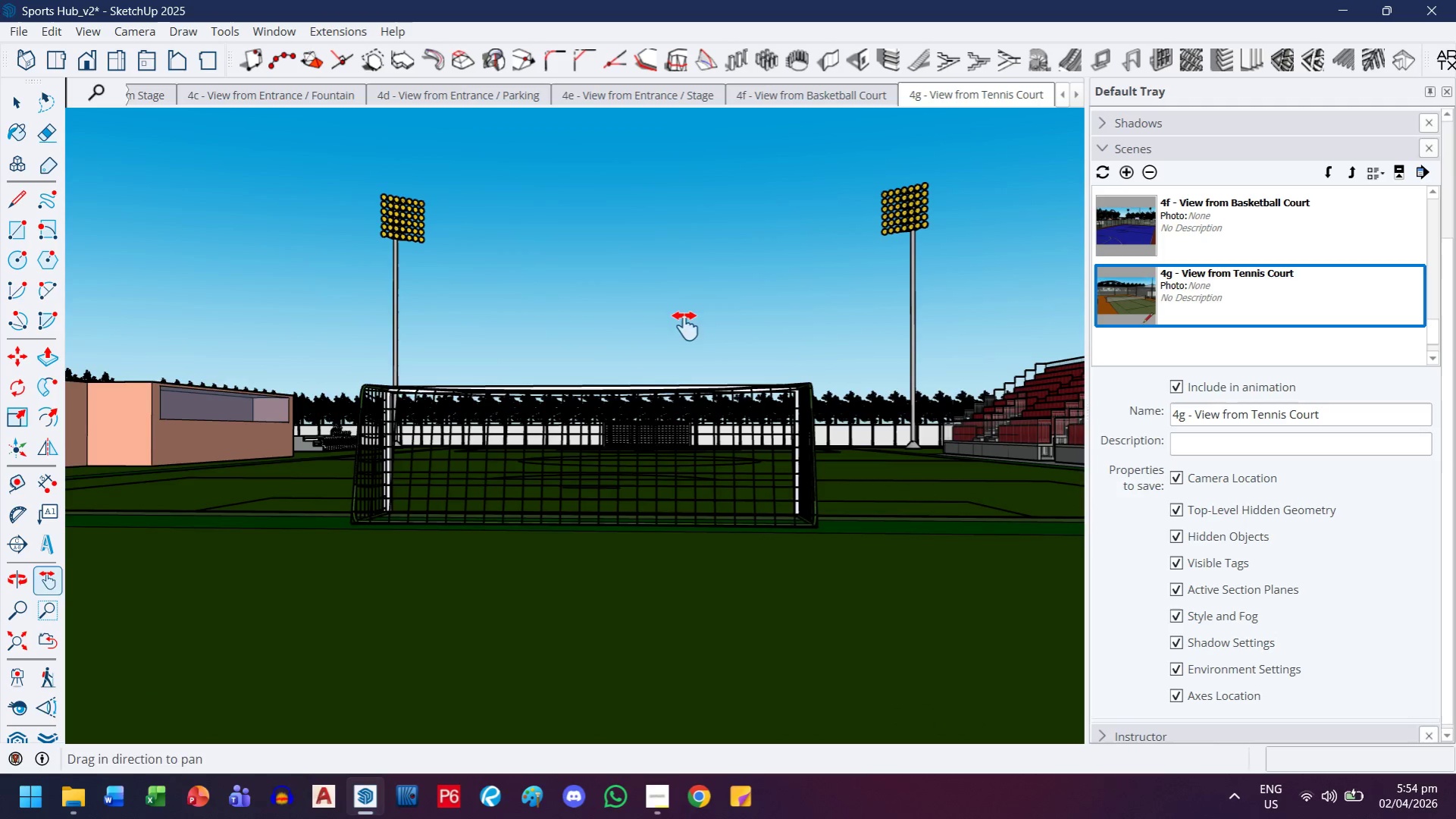 
key(H)
 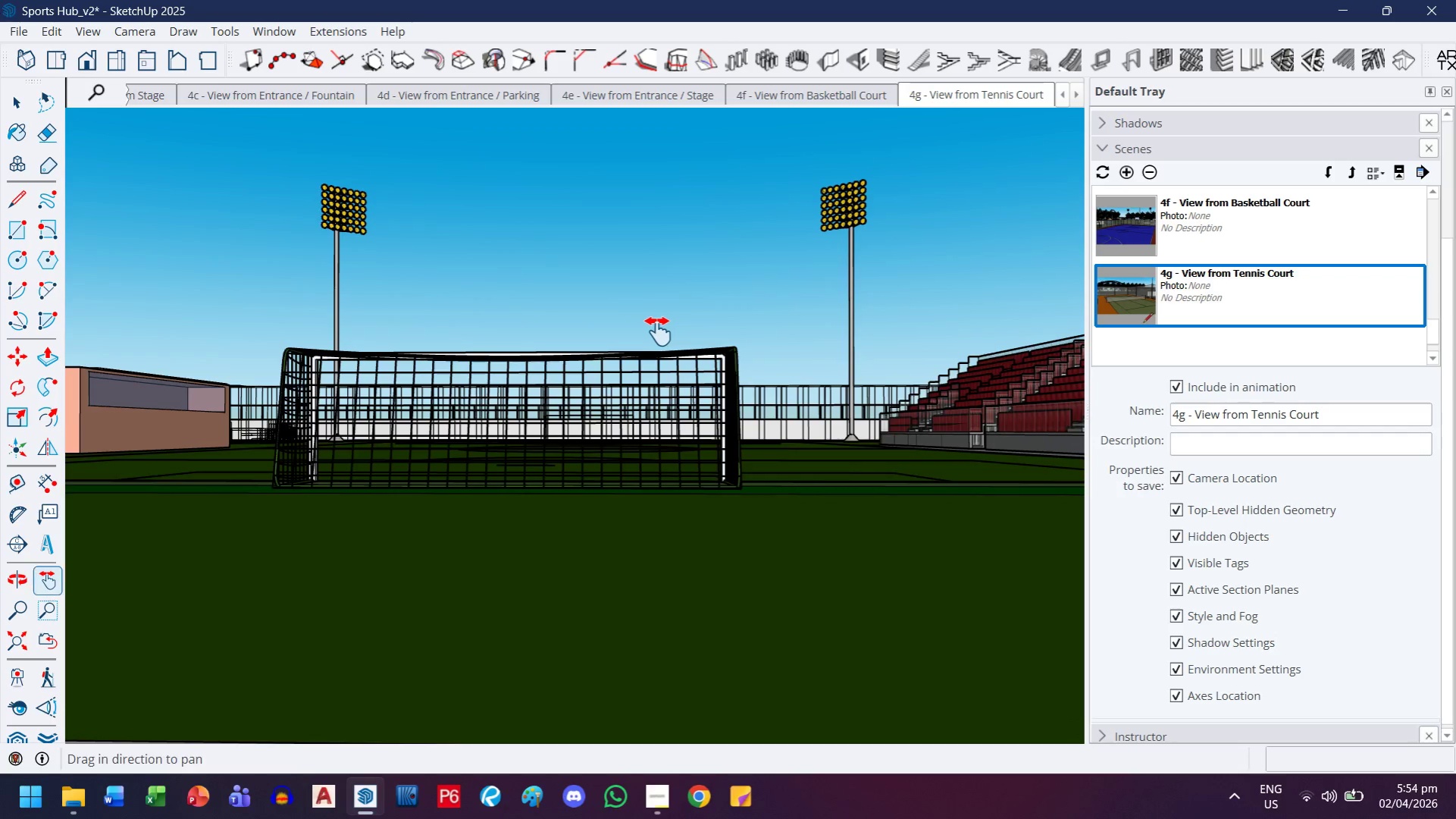 
left_click_drag(start_coordinate=[658, 331], to_coordinate=[720, 329])
 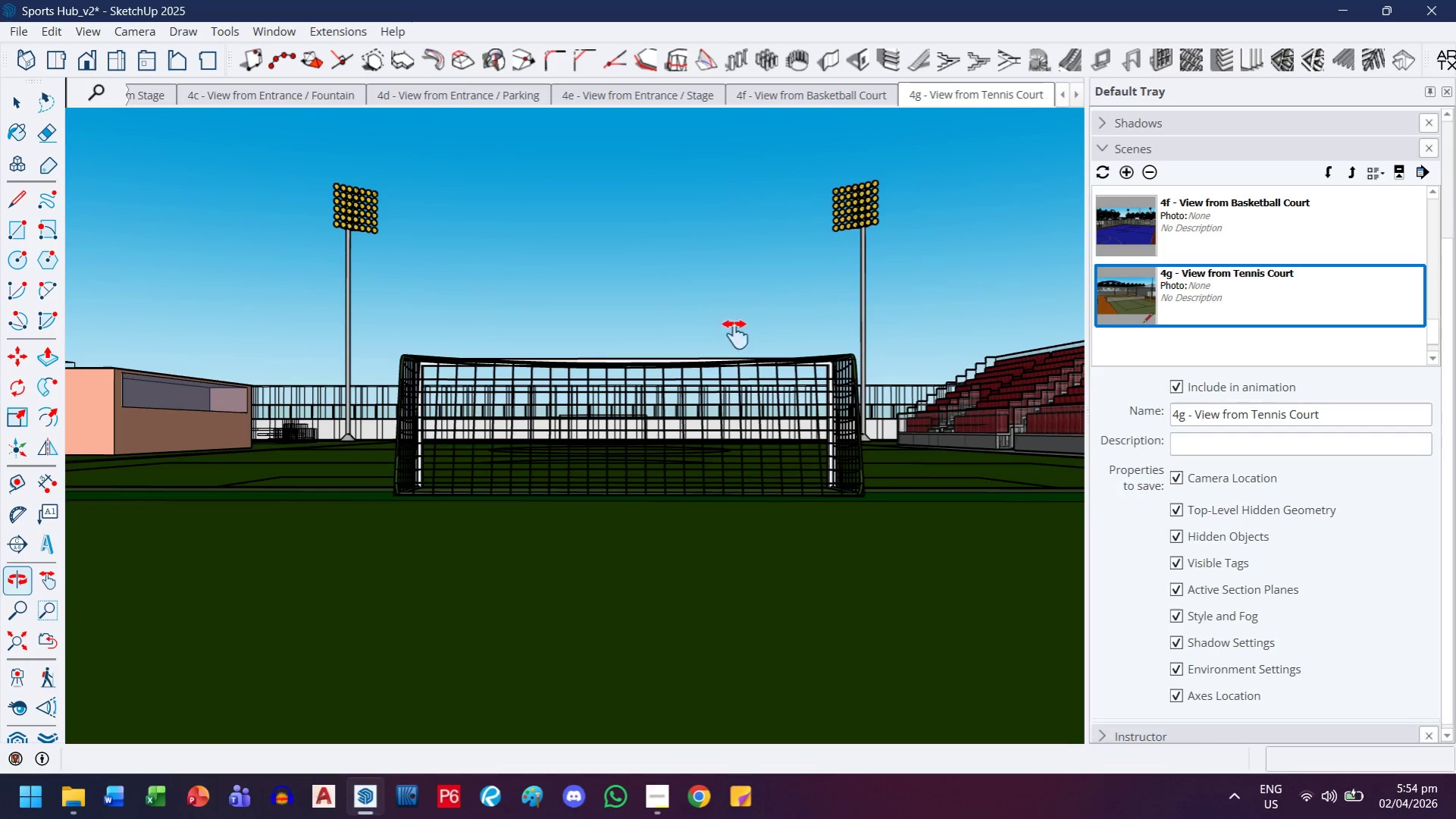 
wait(5.94)
 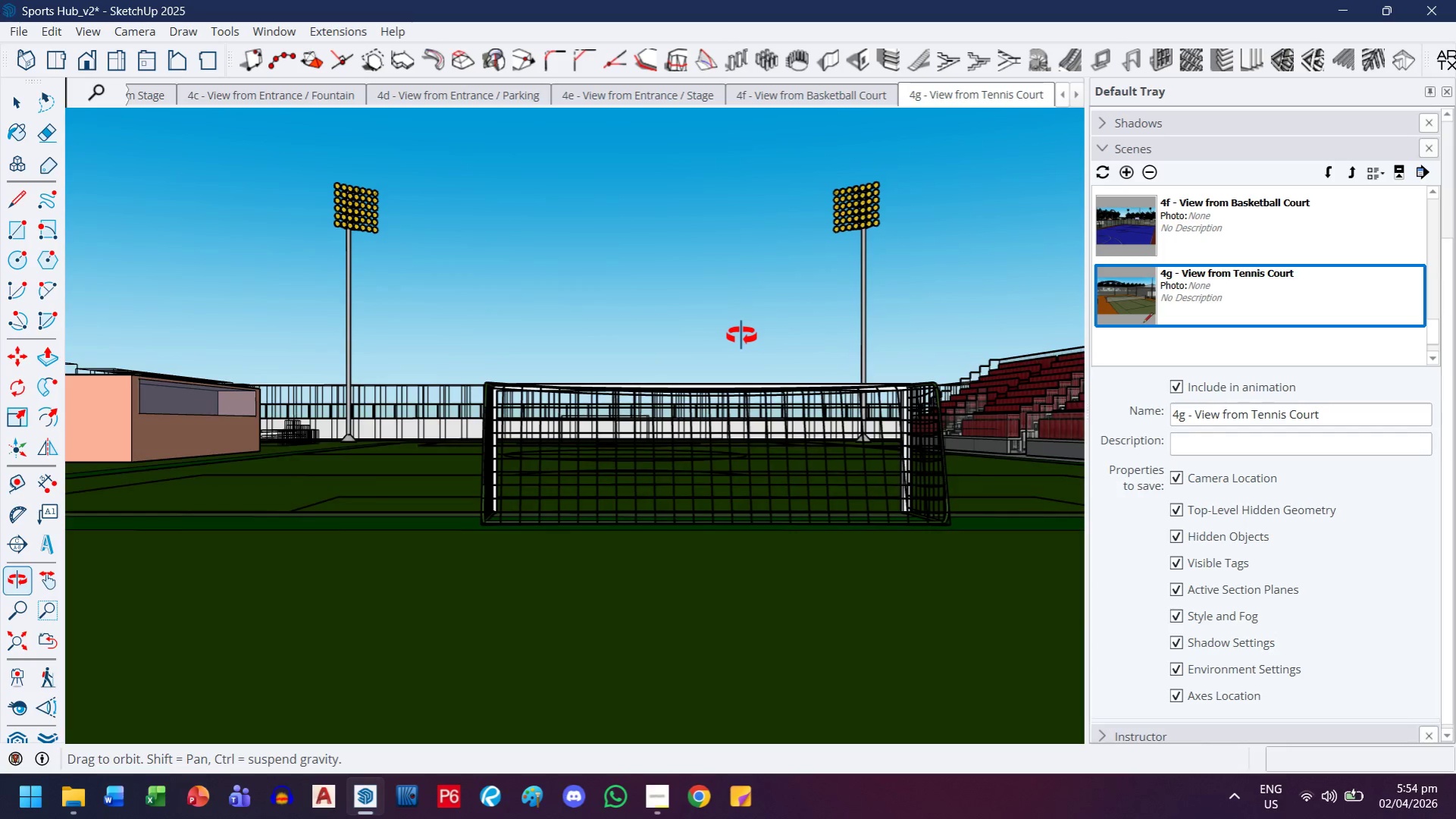 
left_click_drag(start_coordinate=[569, 377], to_coordinate=[622, 374])
 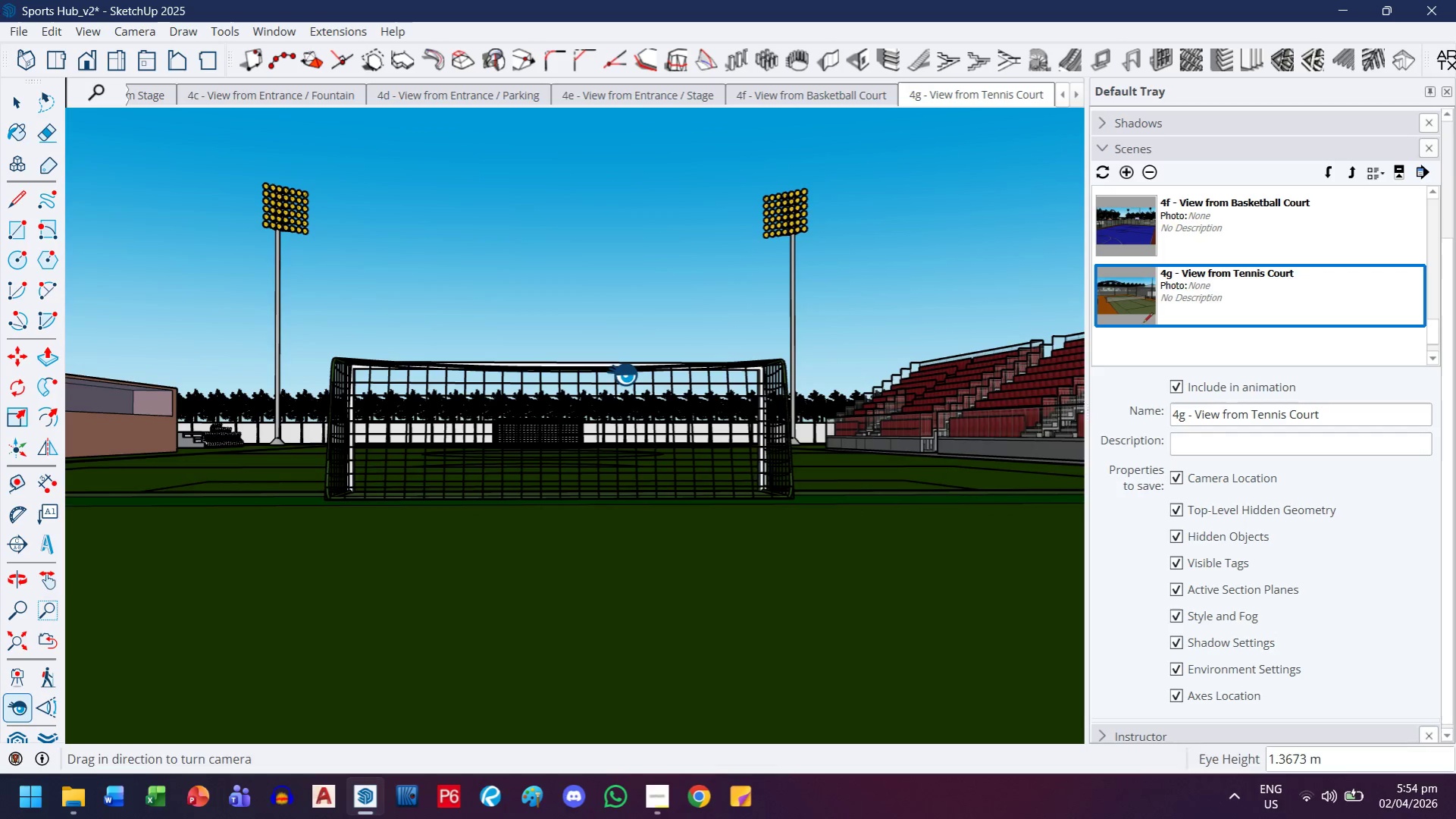 
key(H)
 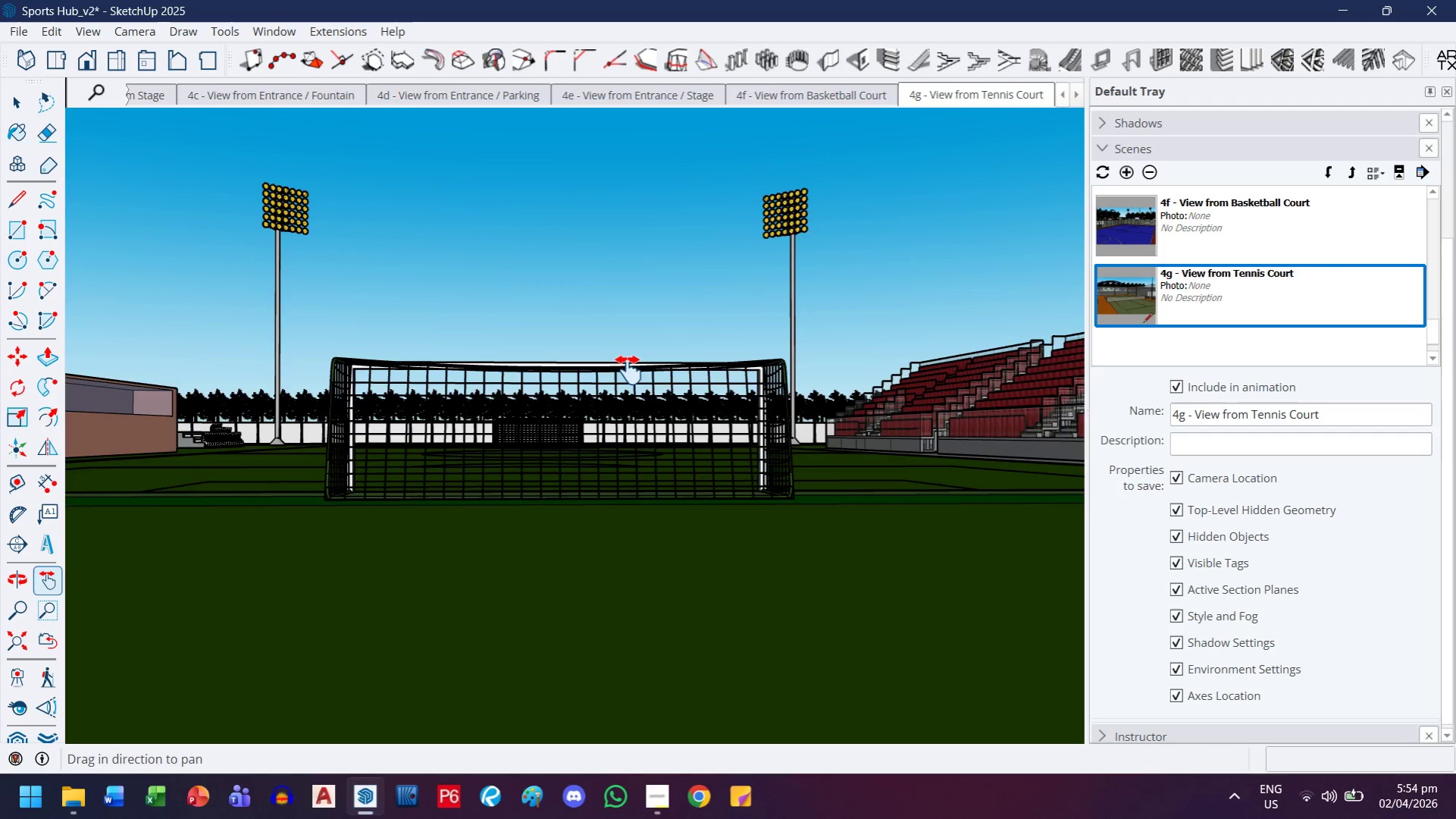 
left_click_drag(start_coordinate=[628, 370], to_coordinate=[609, 370])
 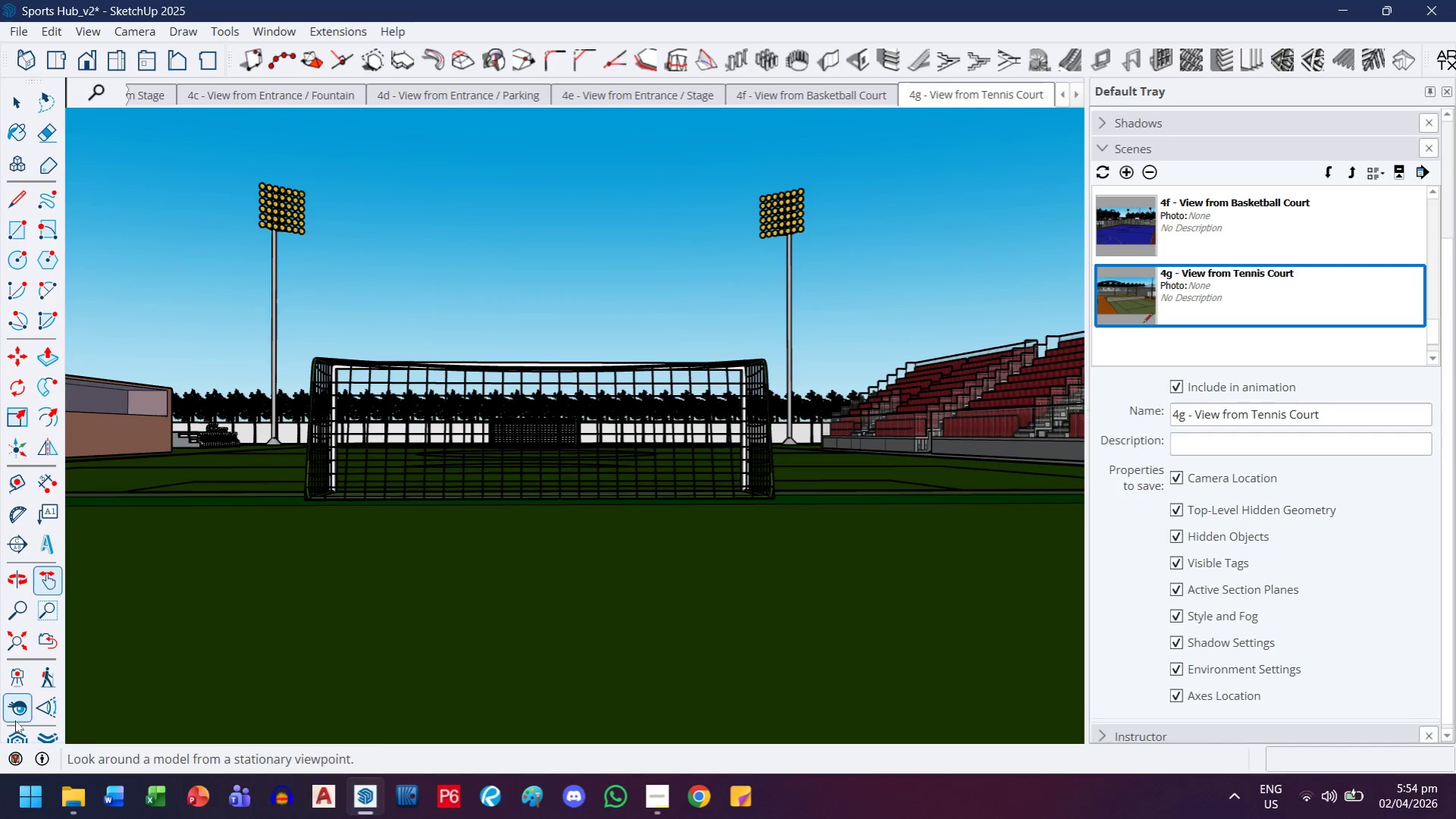 
left_click_drag(start_coordinate=[570, 214], to_coordinate=[549, 196])
 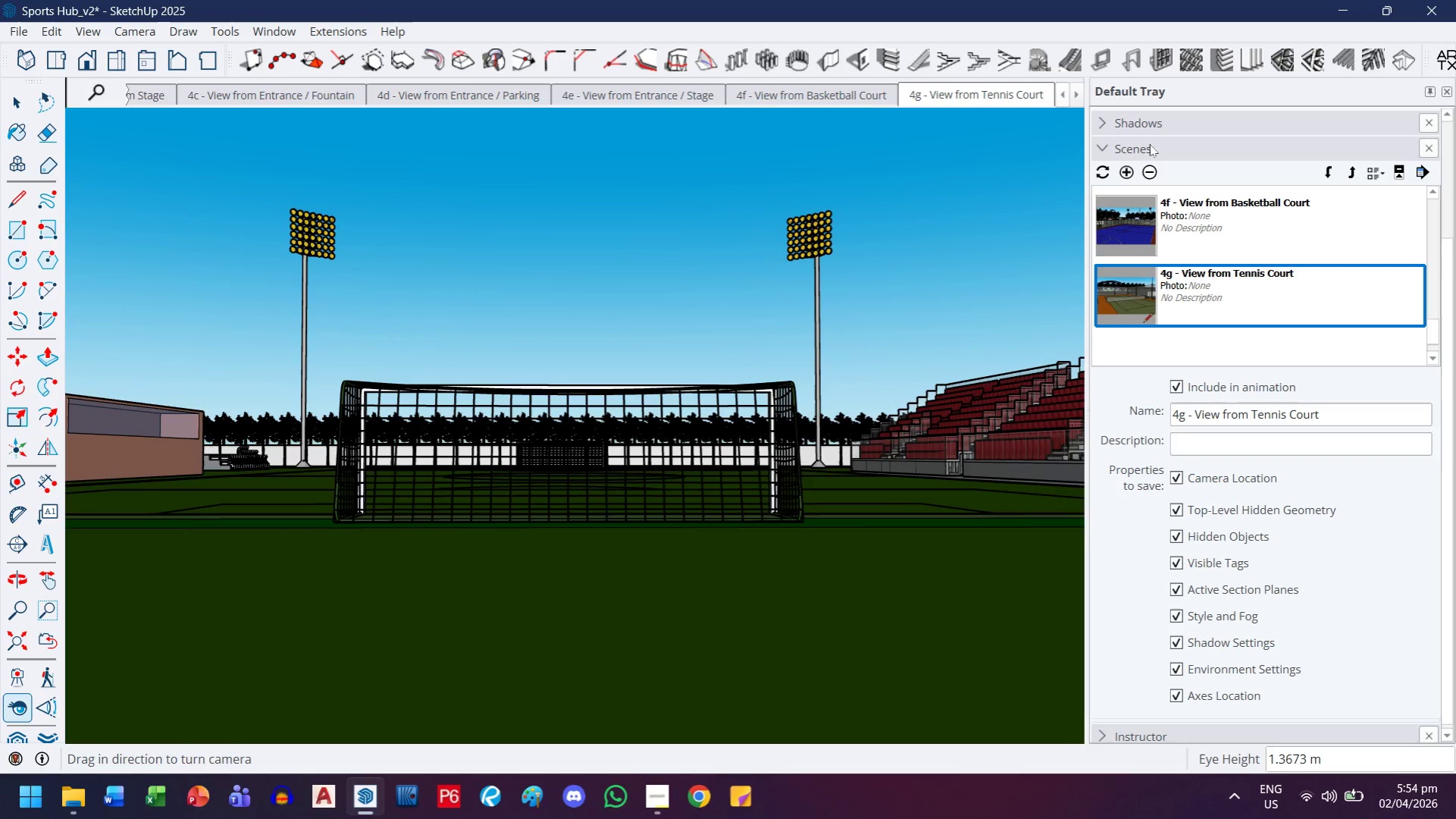 
left_click([1132, 170])
 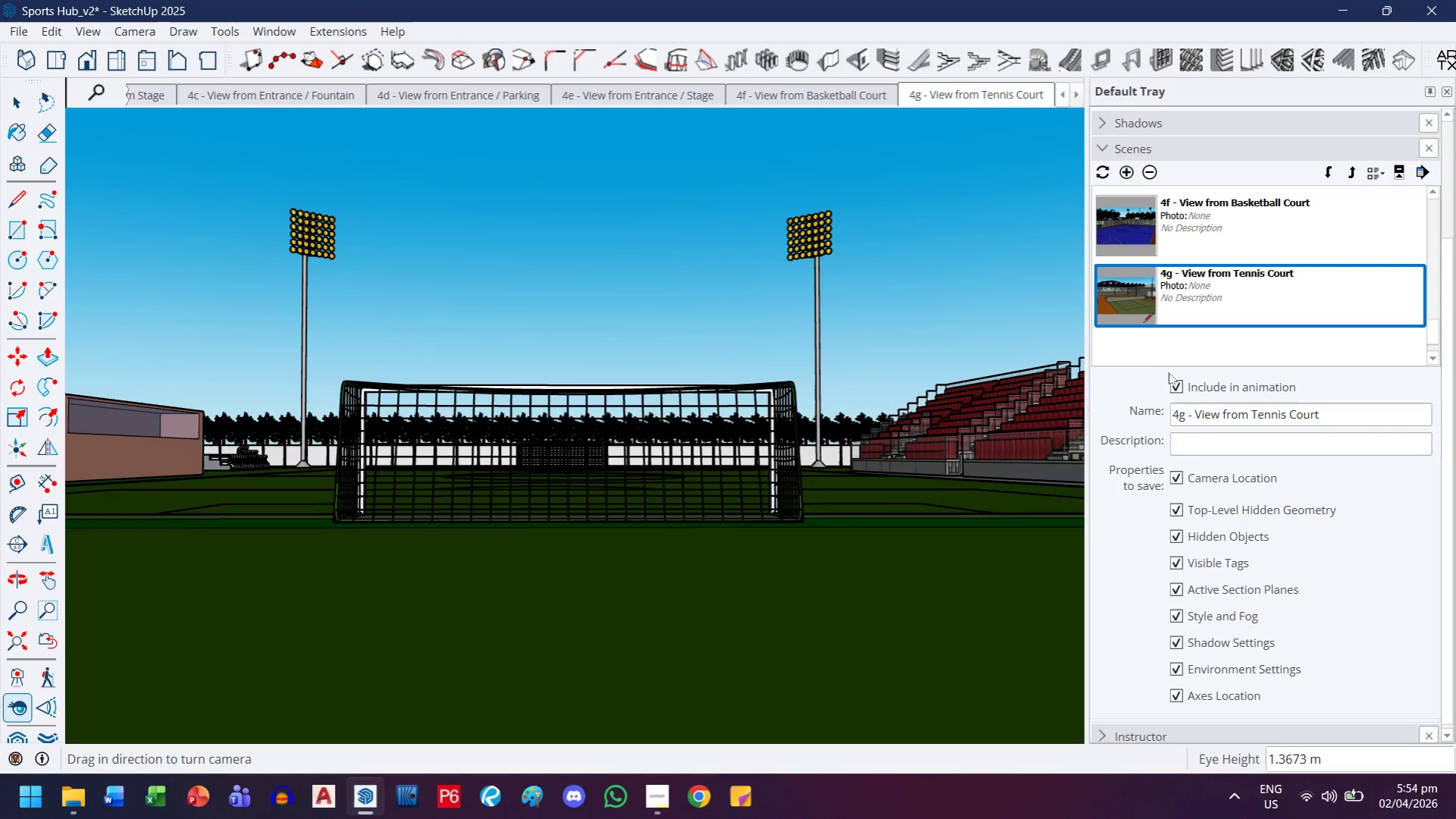 
mouse_move([1196, 354])
 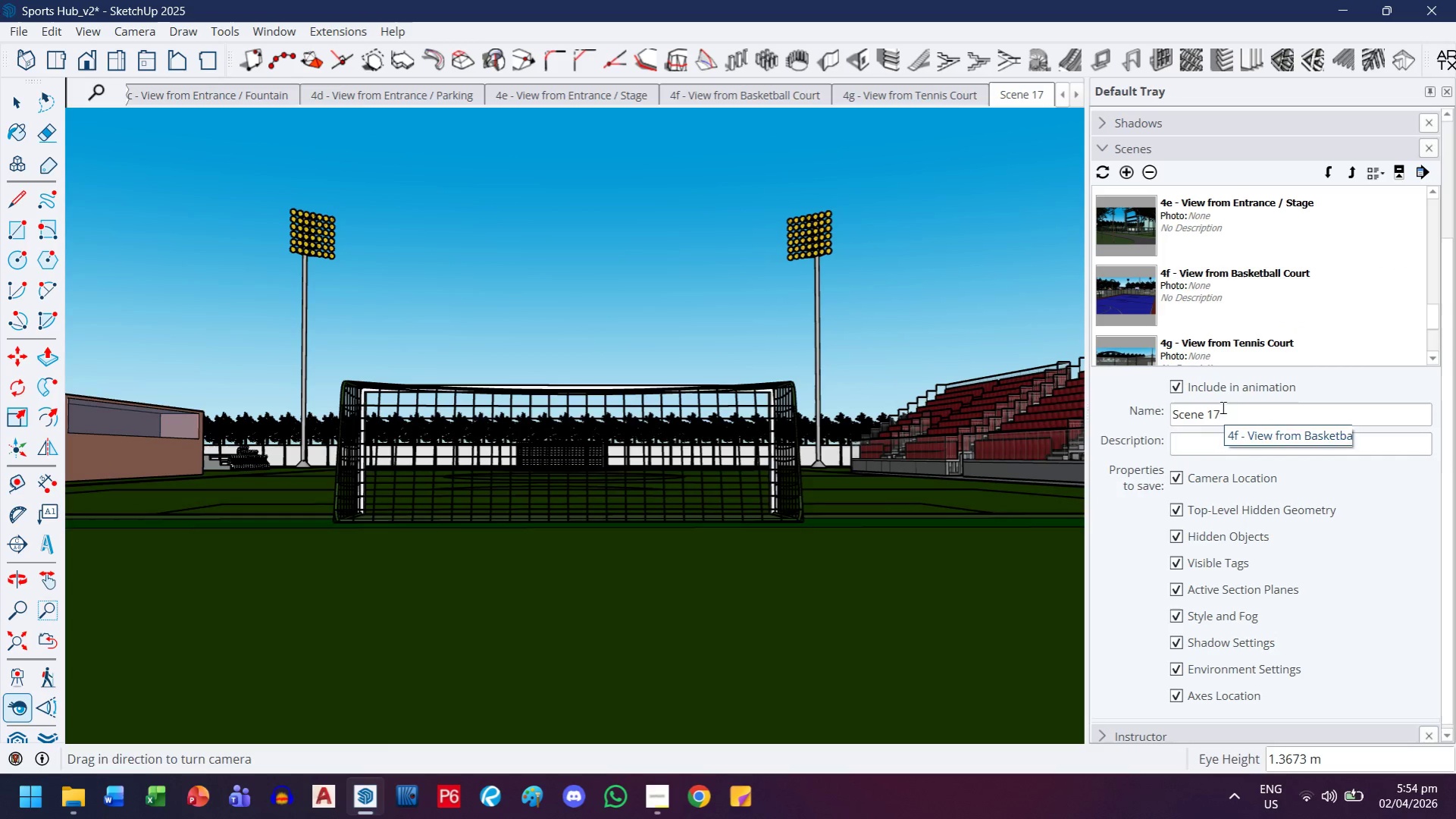 
left_click_drag(start_coordinate=[1229, 417], to_coordinate=[1149, 429])
 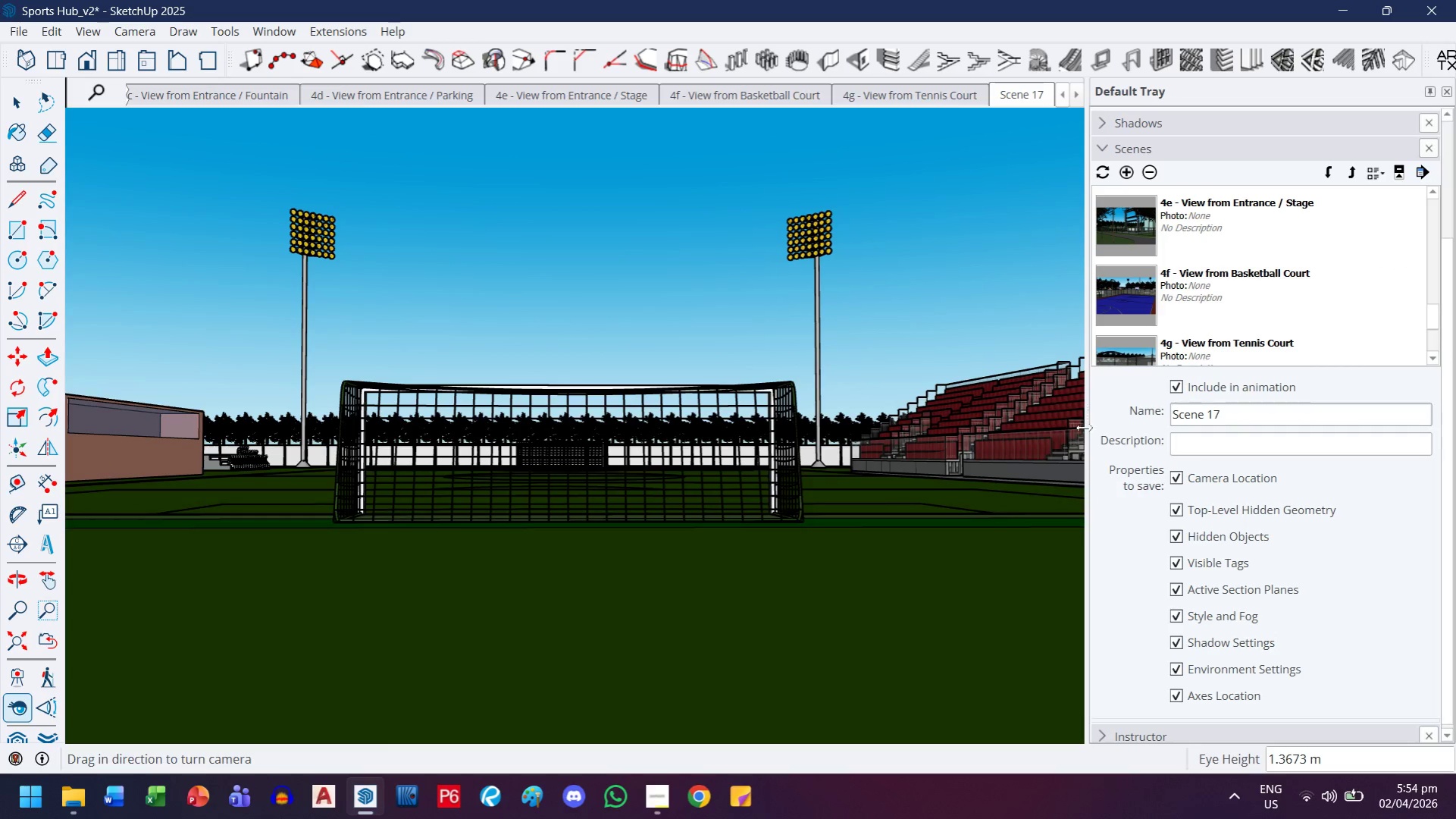 
key(Control+ControlLeft)
 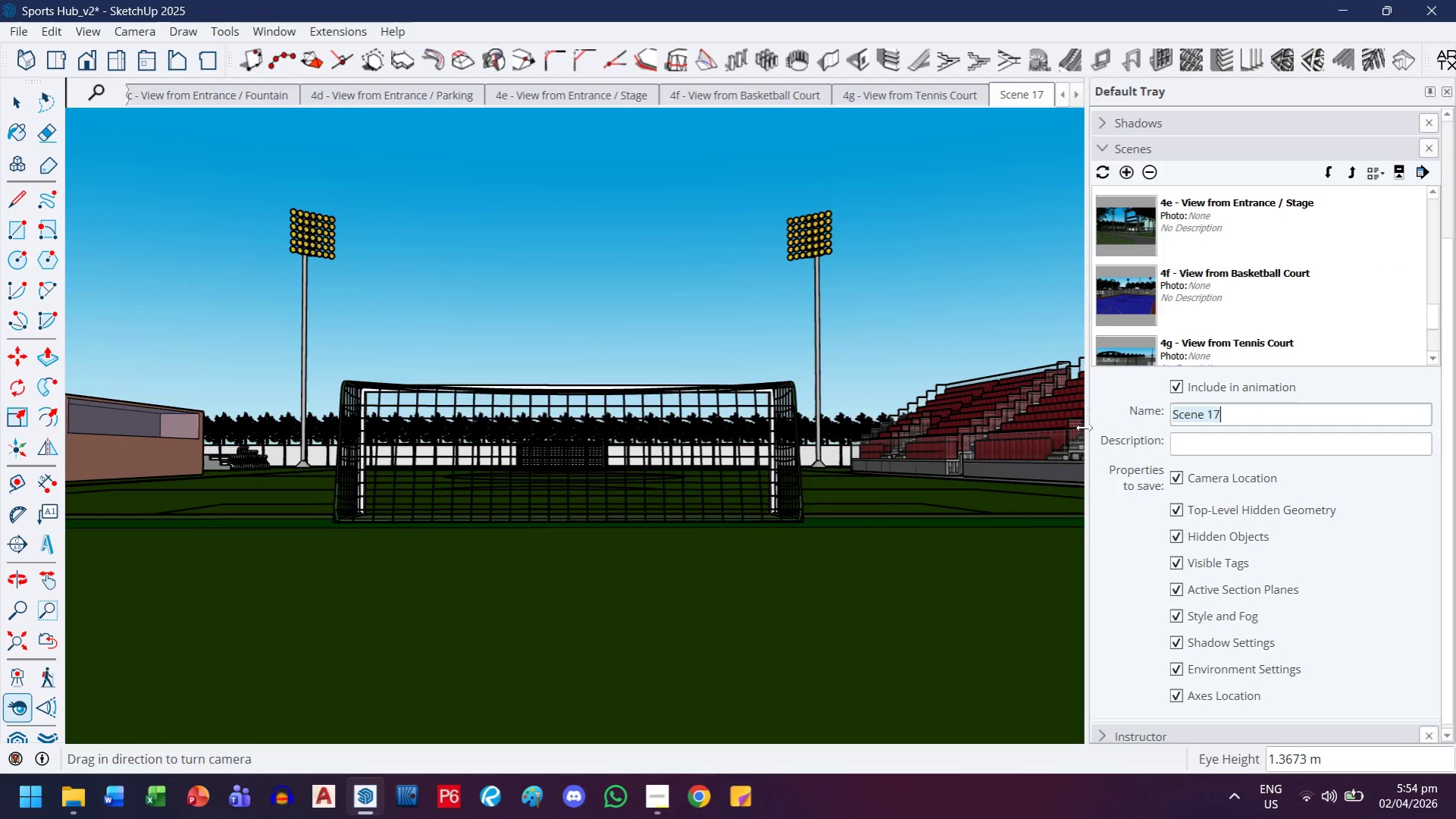 
key(Control+A)
 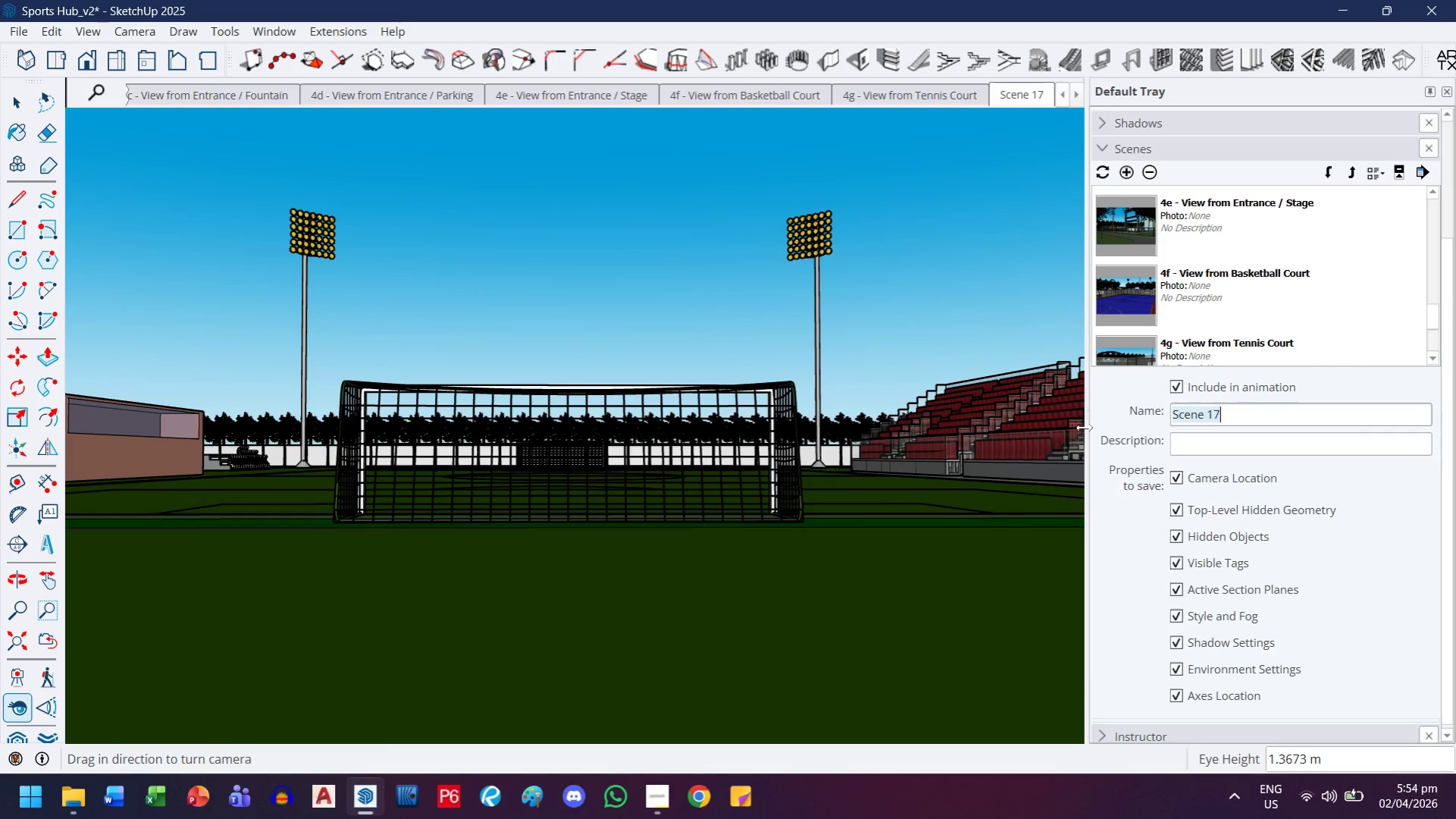 
type(4h - View from the socce)
key(Backspace)
key(Backspace)
key(Backspace)
key(Backspace)
key(Backspace)
type(Soccer)
 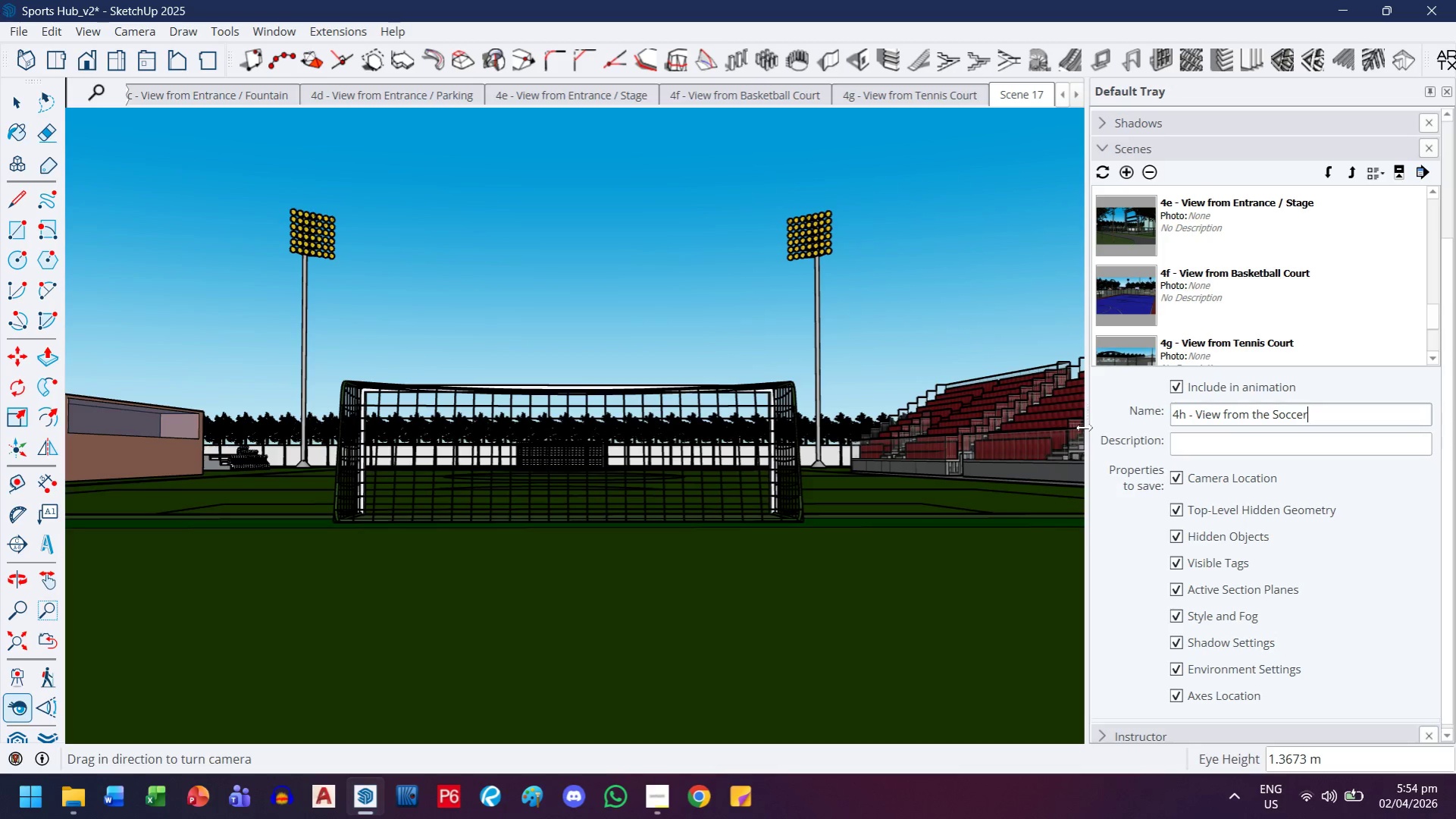 
key(Enter)
 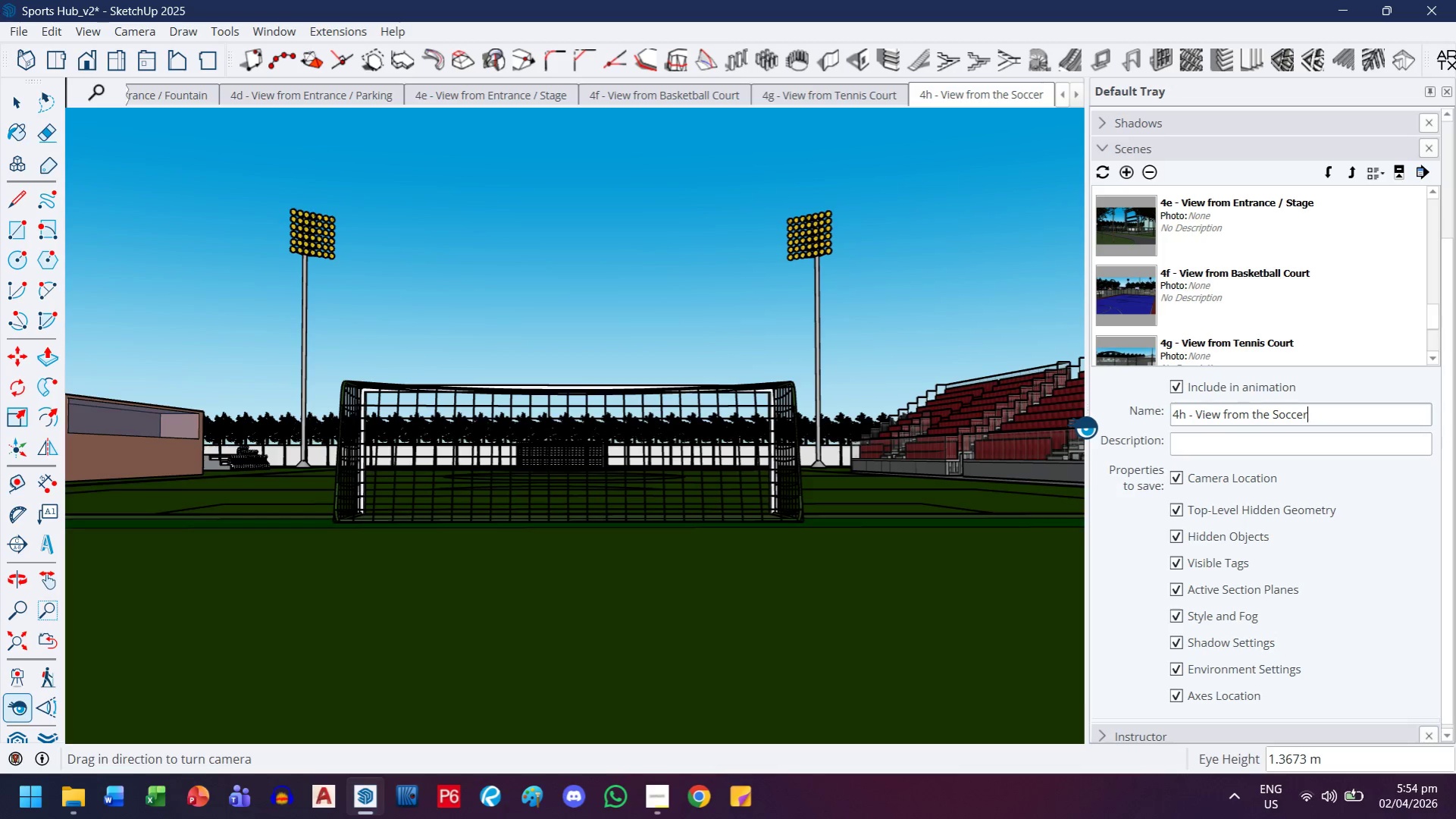 
wait(6.27)
 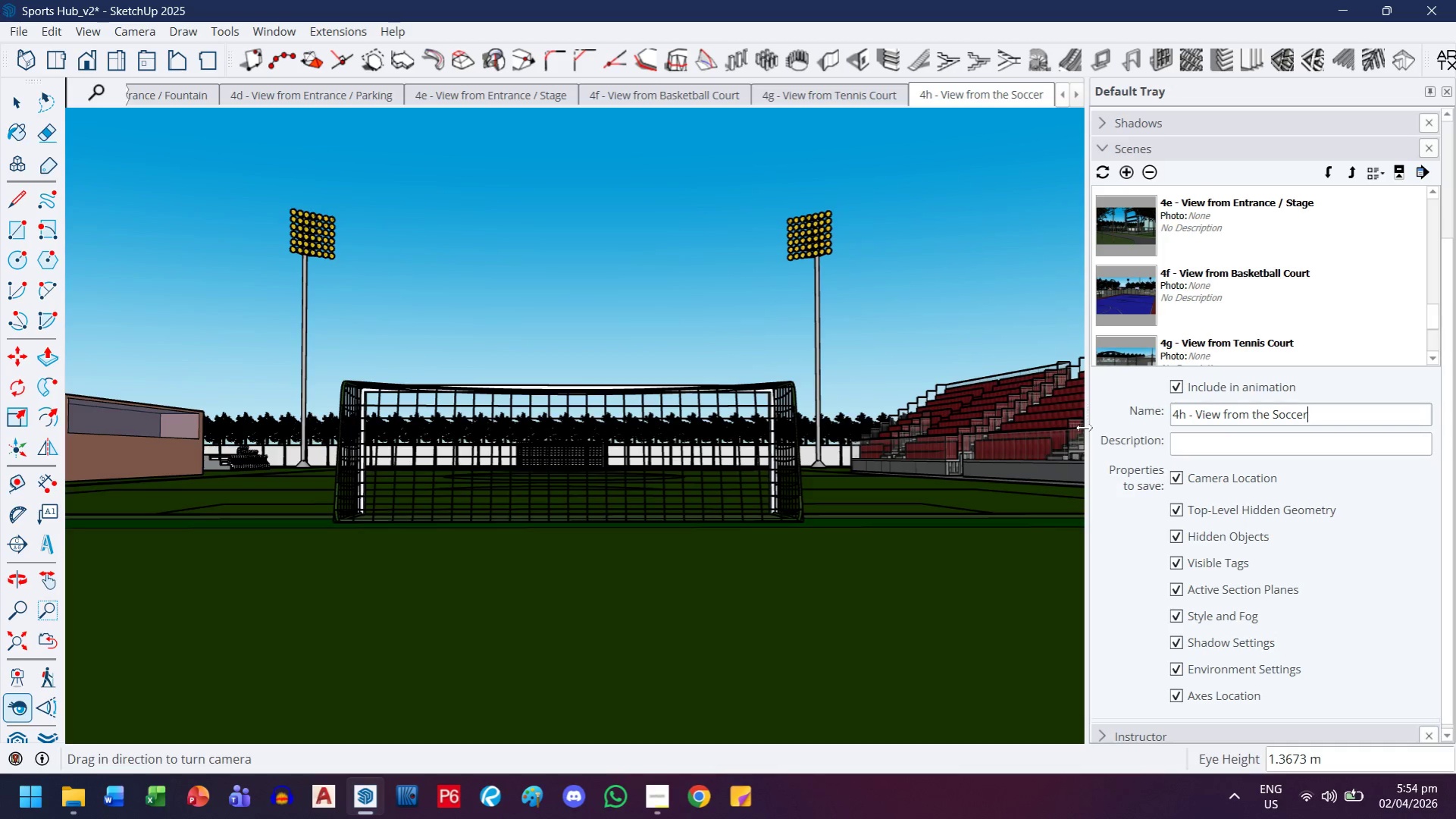 
scroll: coordinate [564, 497], scroll_direction: down, amount: 2.0
 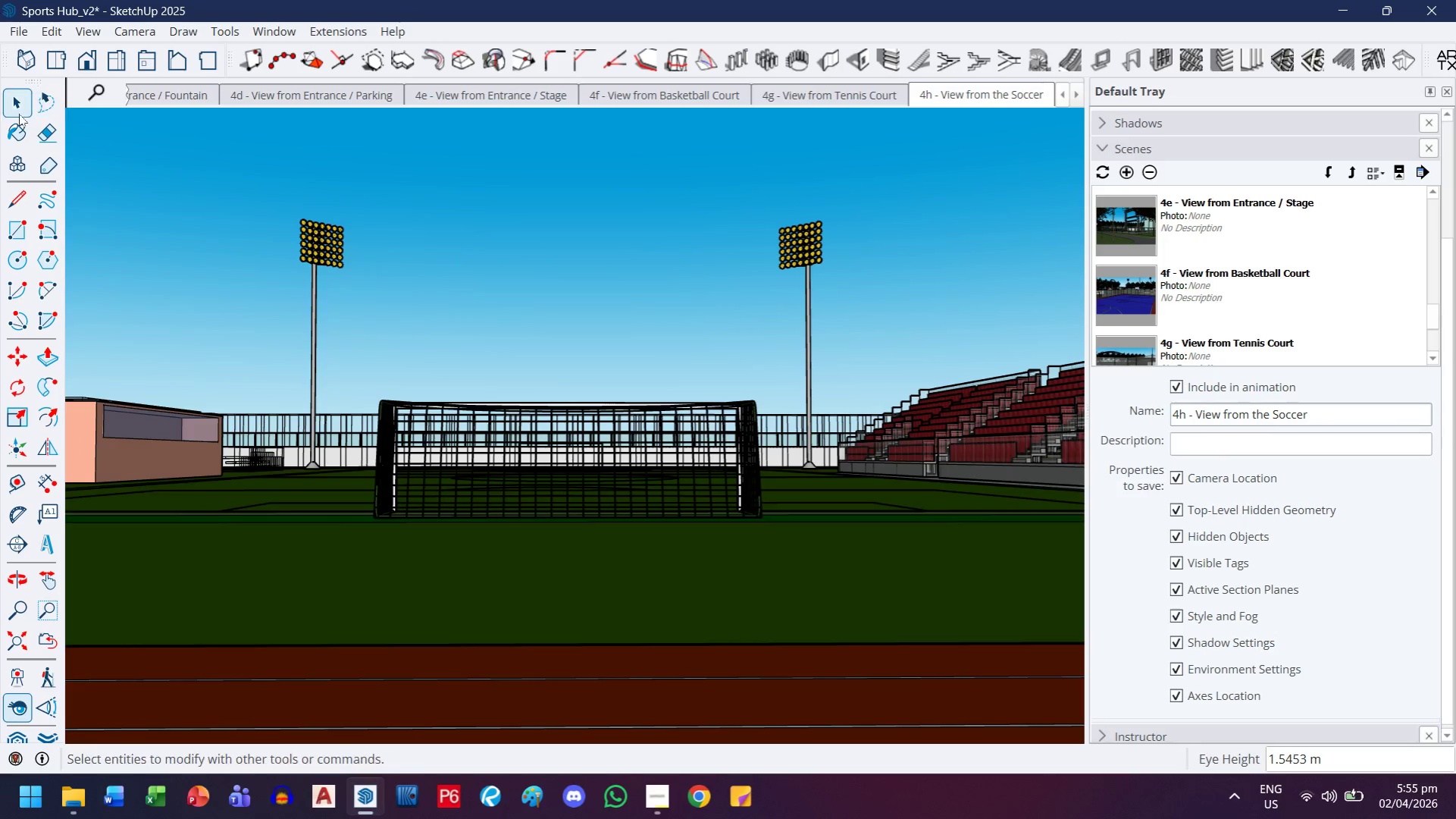 
left_click([20, 111])
 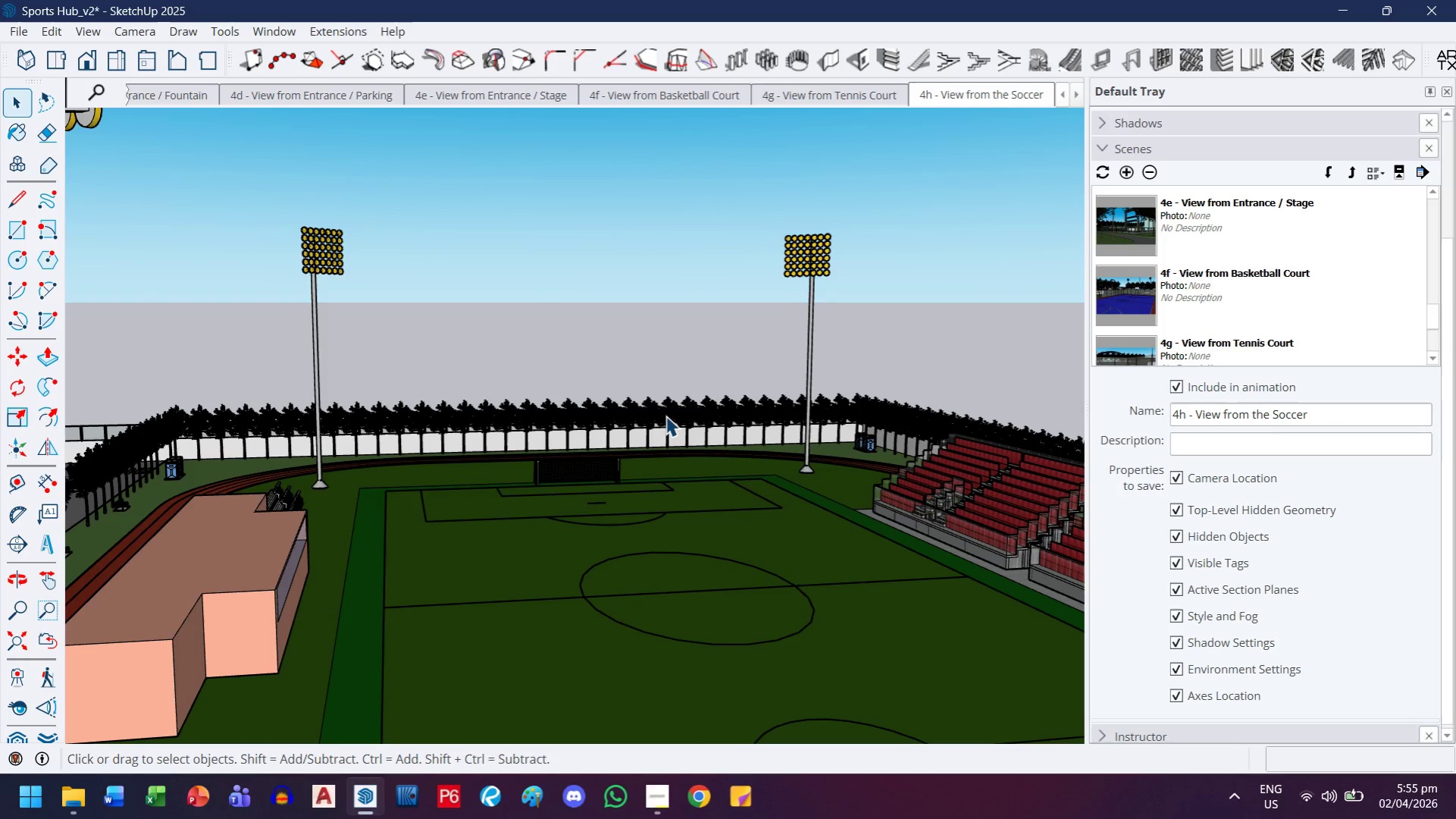 
wait(7.2)
 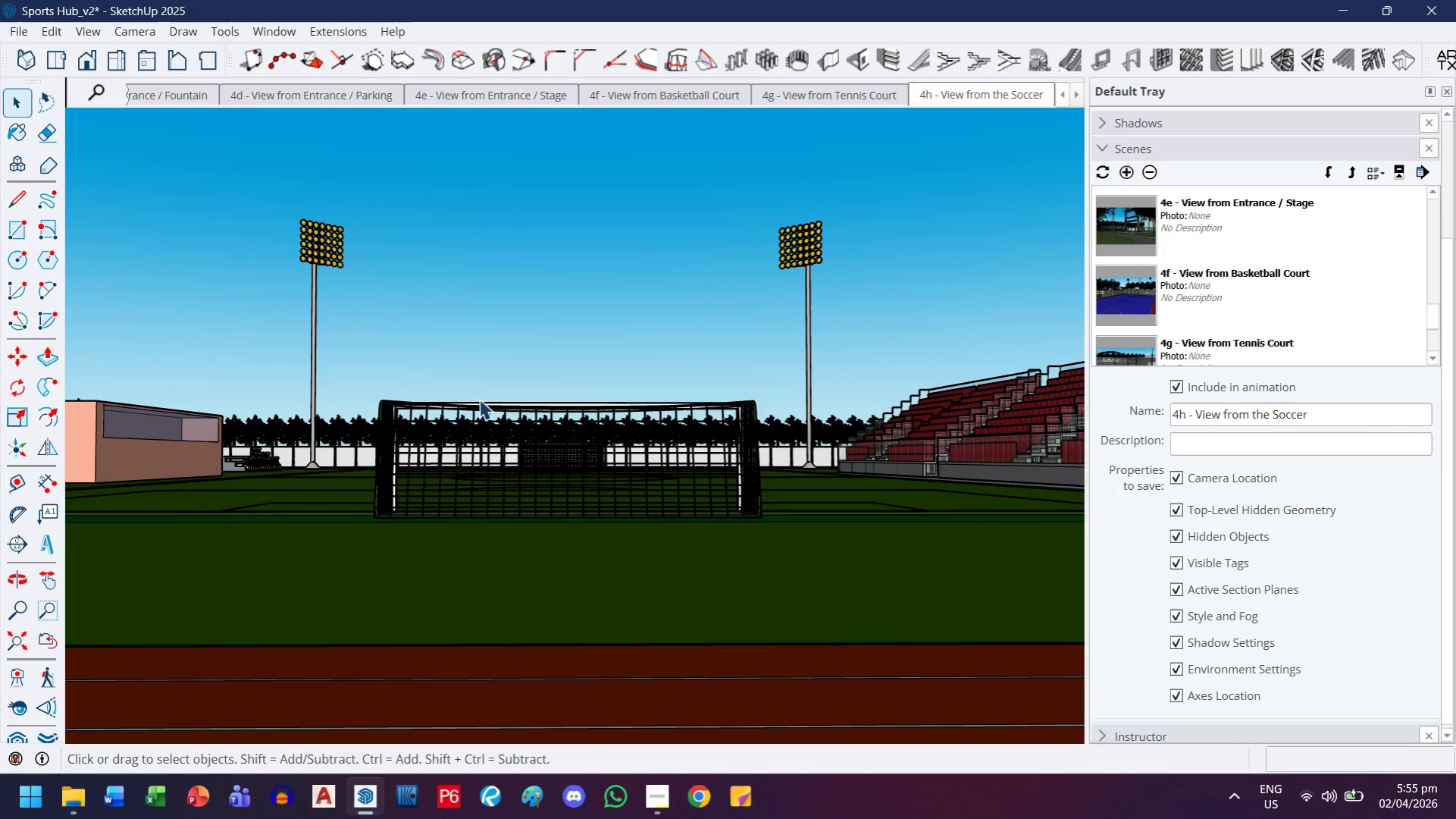 
scroll: coordinate [461, 510], scroll_direction: up, amount: 9.0
 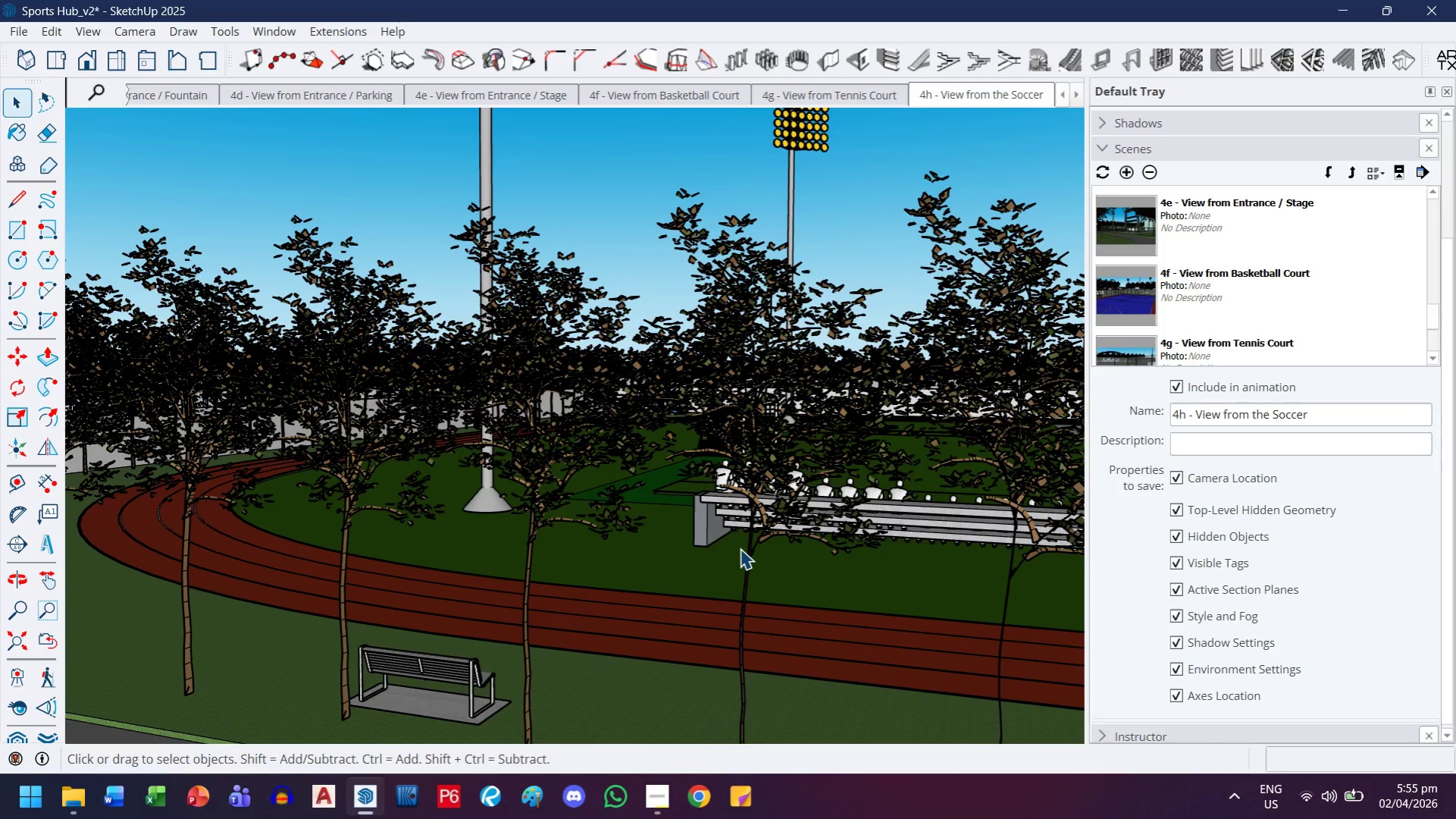 
wait(6.33)
 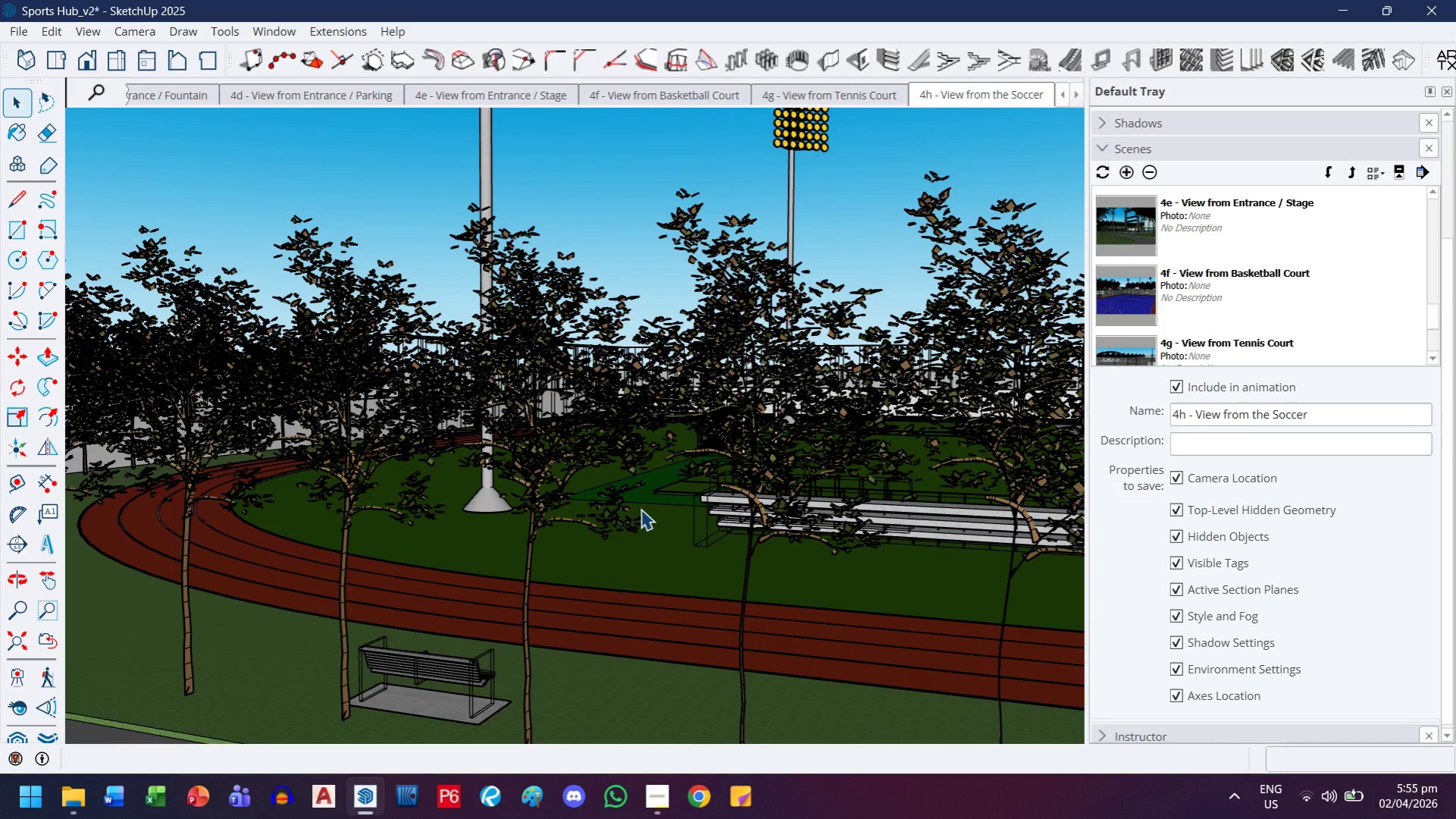 
key(H)
 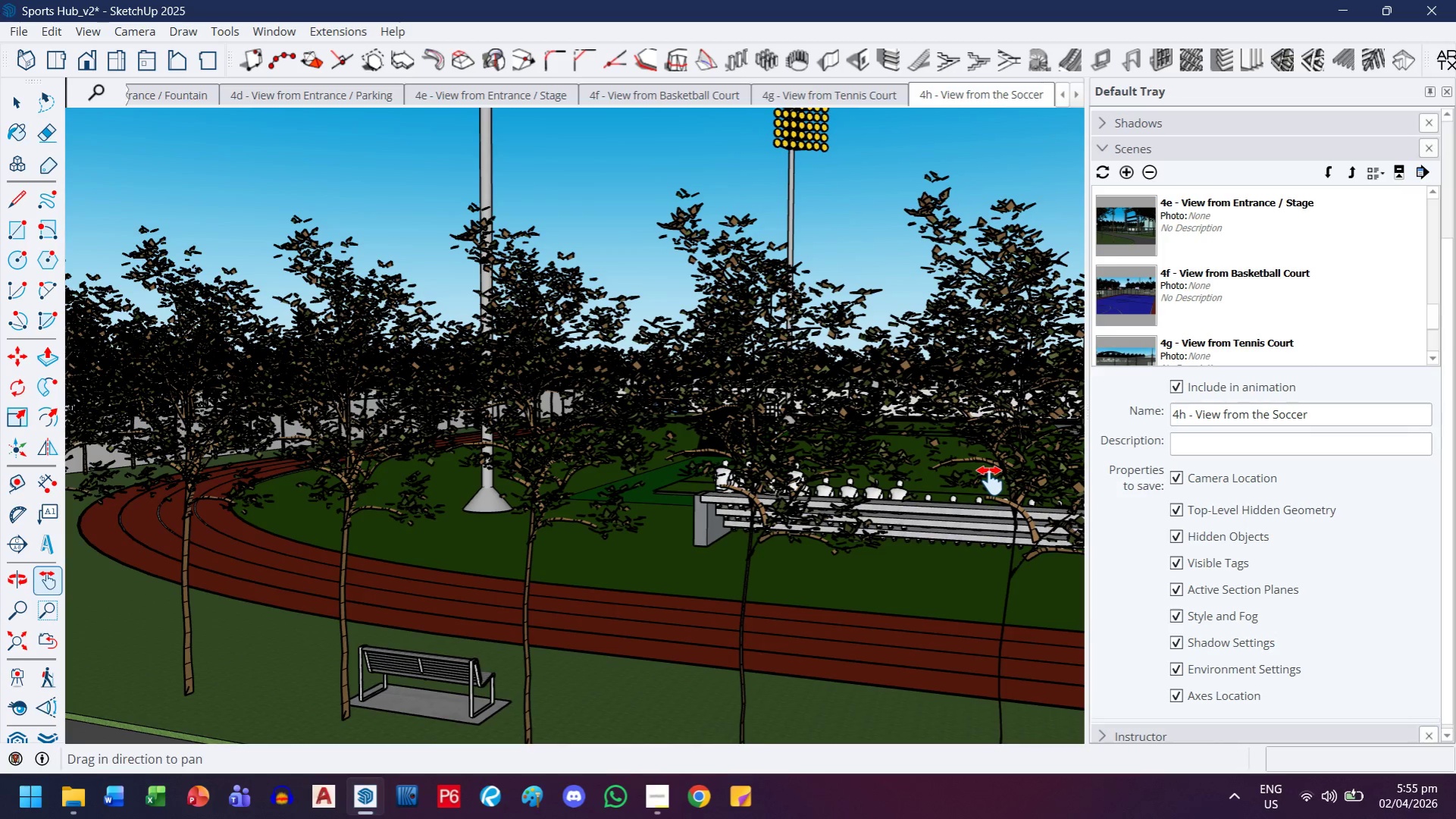 
left_click_drag(start_coordinate=[637, 596], to_coordinate=[641, 504])
 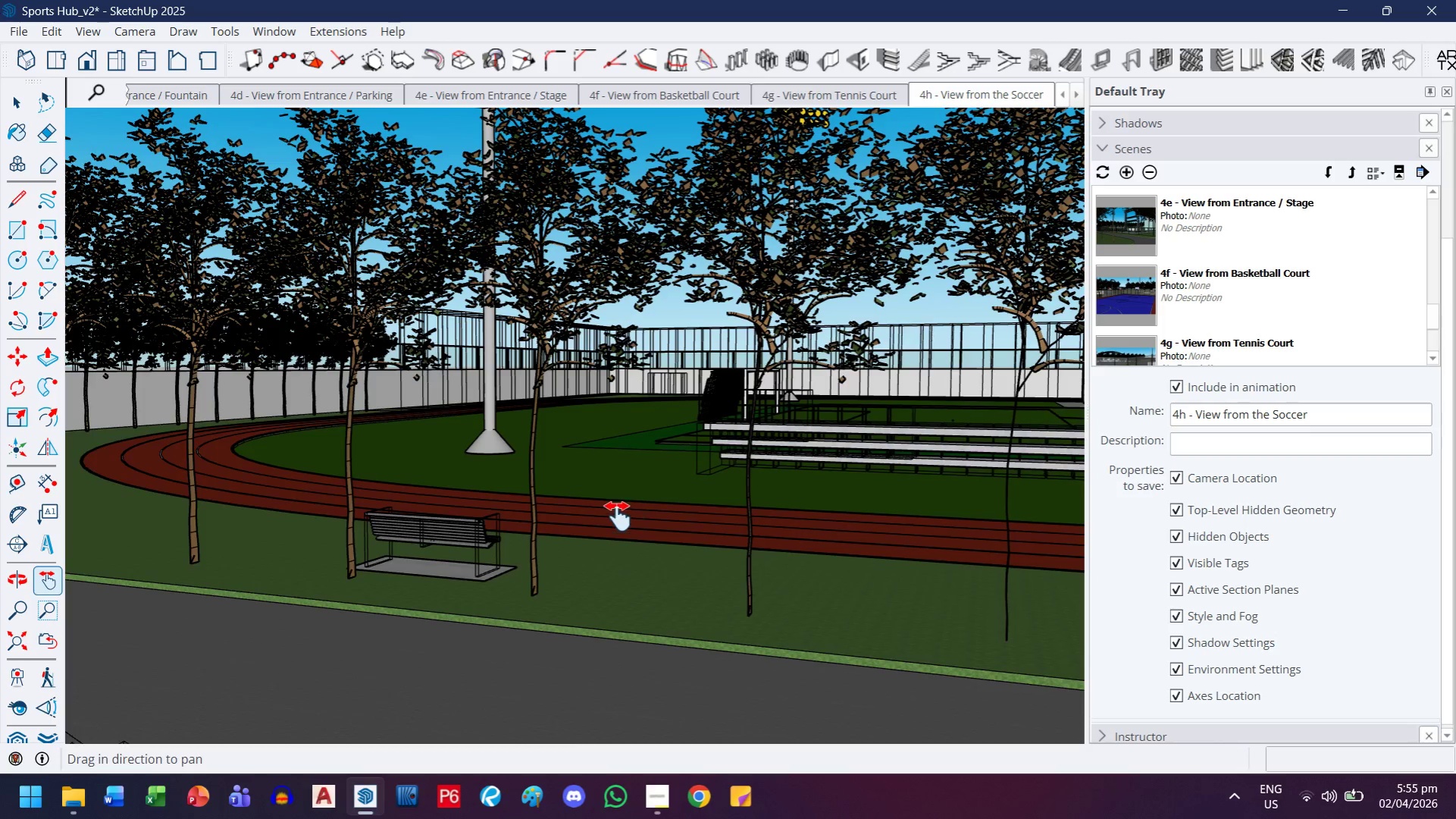 
scroll: coordinate [617, 516], scroll_direction: up, amount: 3.0
 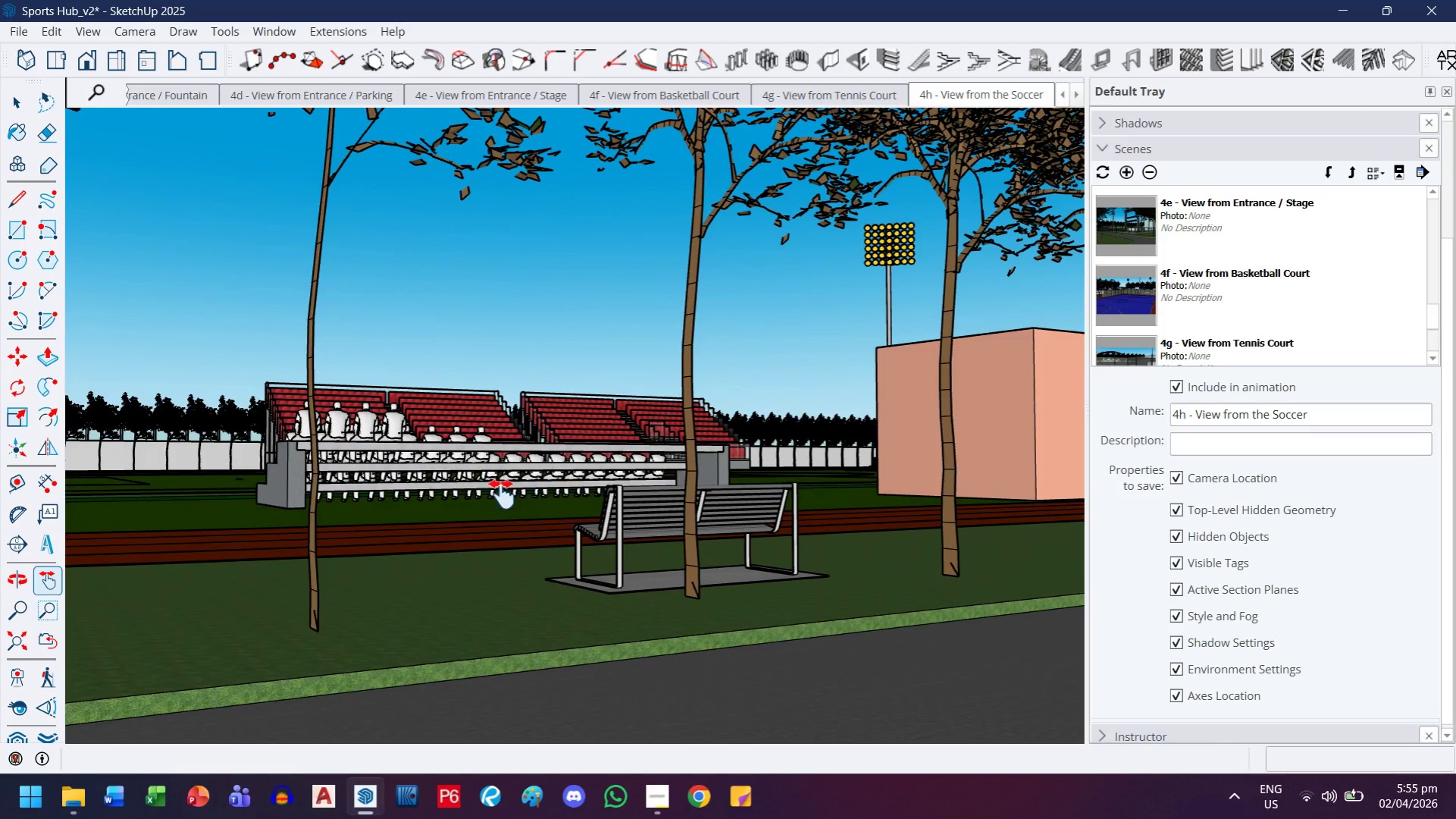 
left_click_drag(start_coordinate=[487, 488], to_coordinate=[524, 514])
 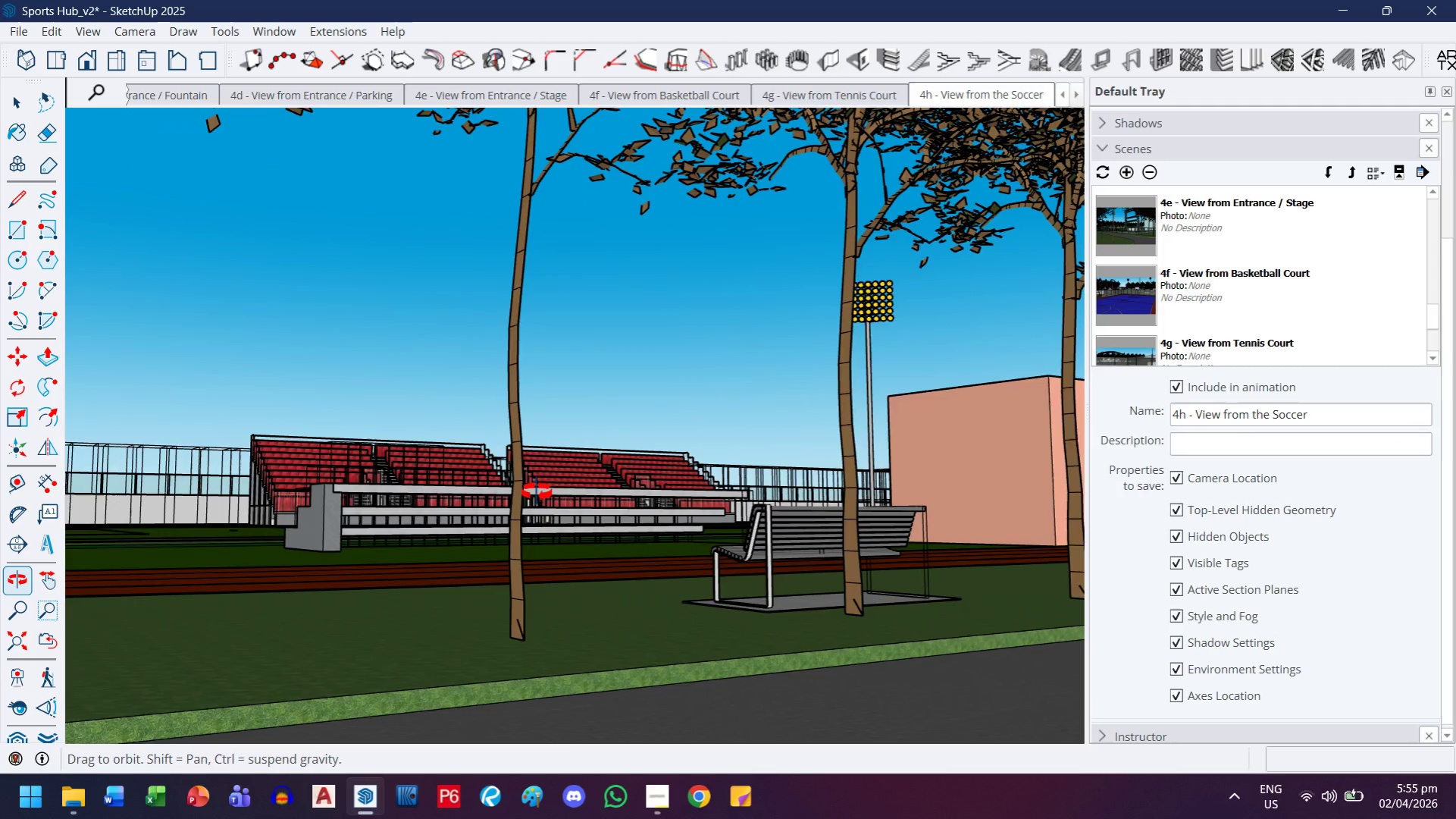 
left_click_drag(start_coordinate=[531, 494], to_coordinate=[568, 490])
 